 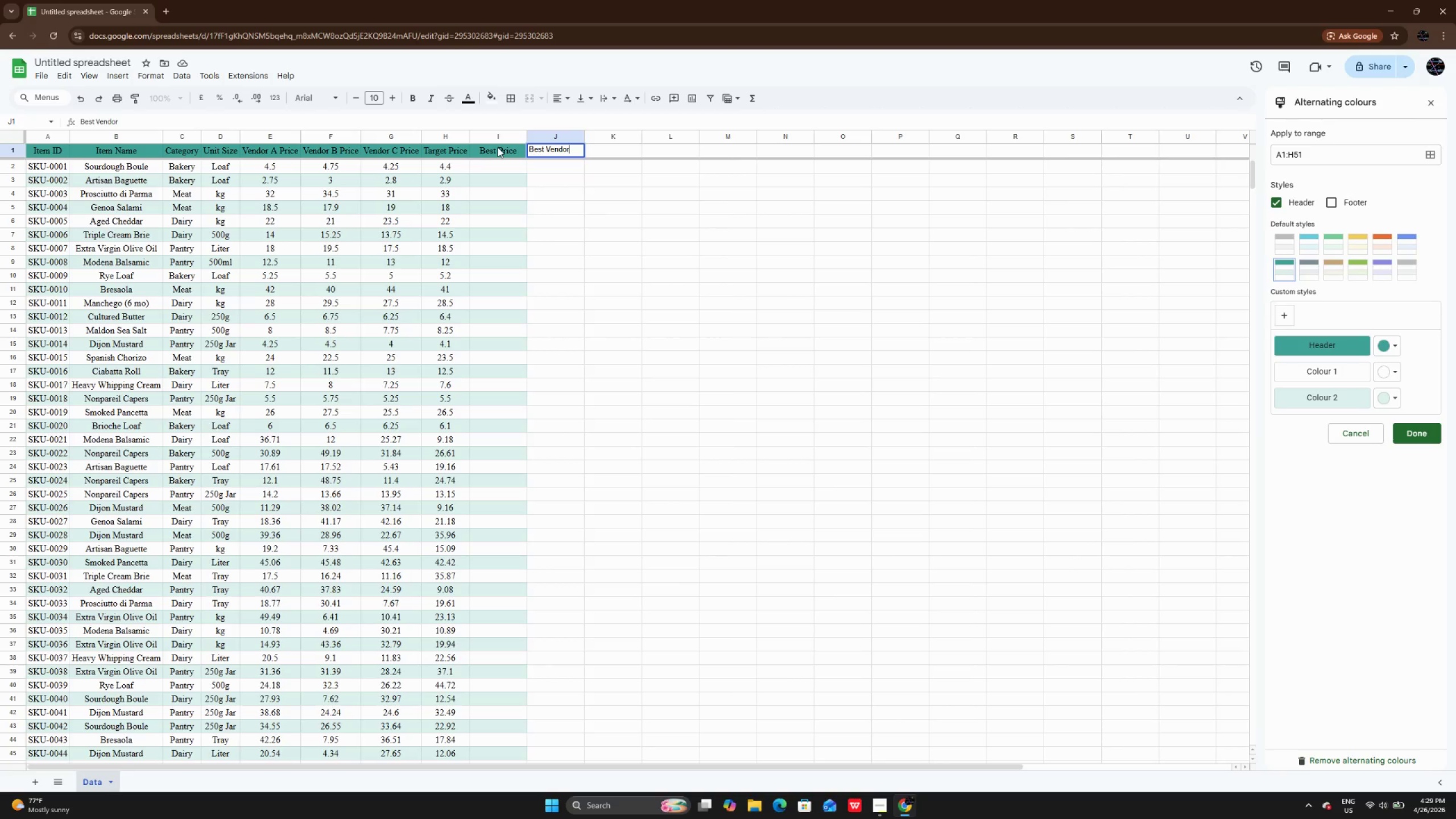 
key(Enter)
 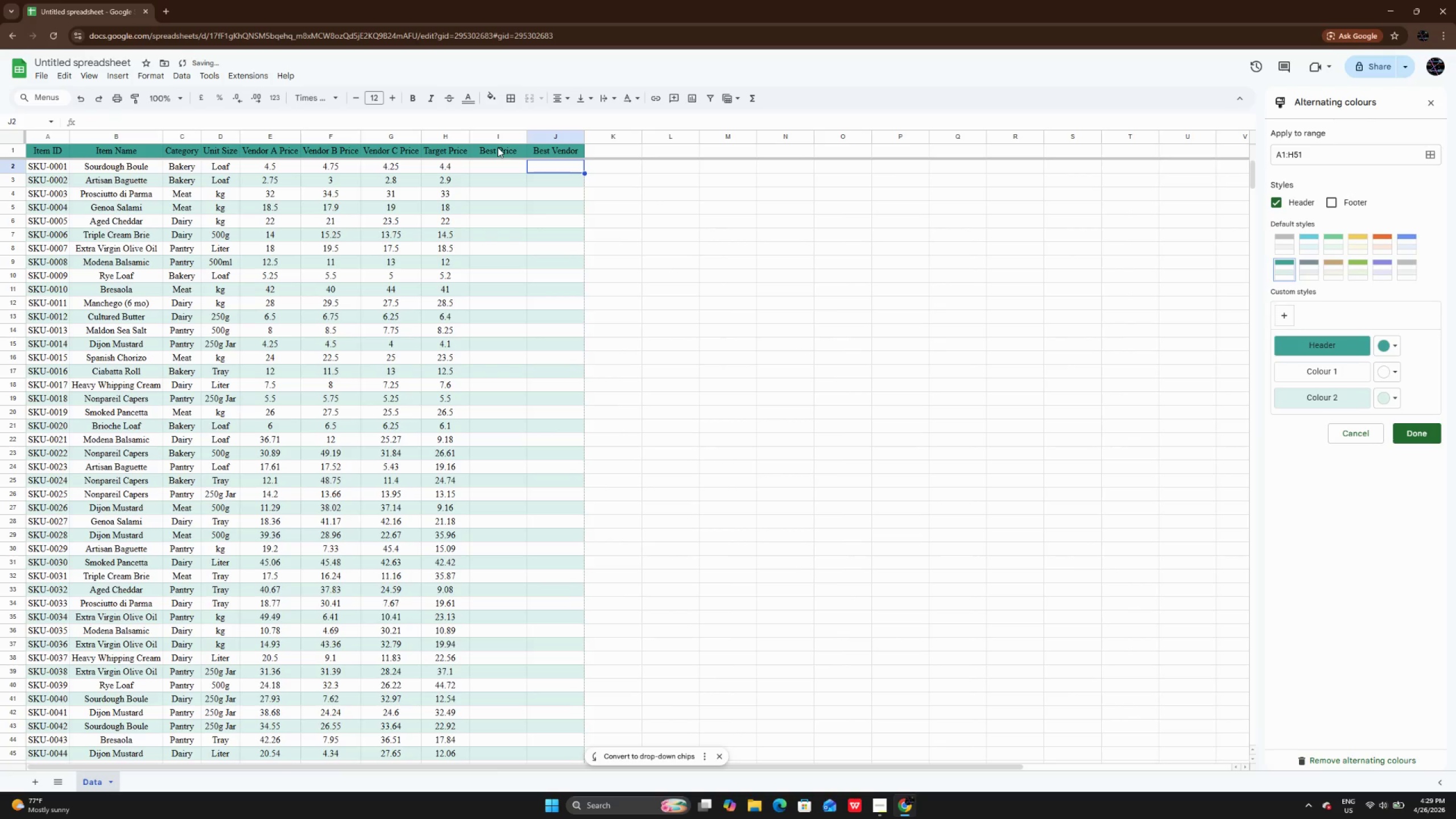 
key(ArrowUp)
 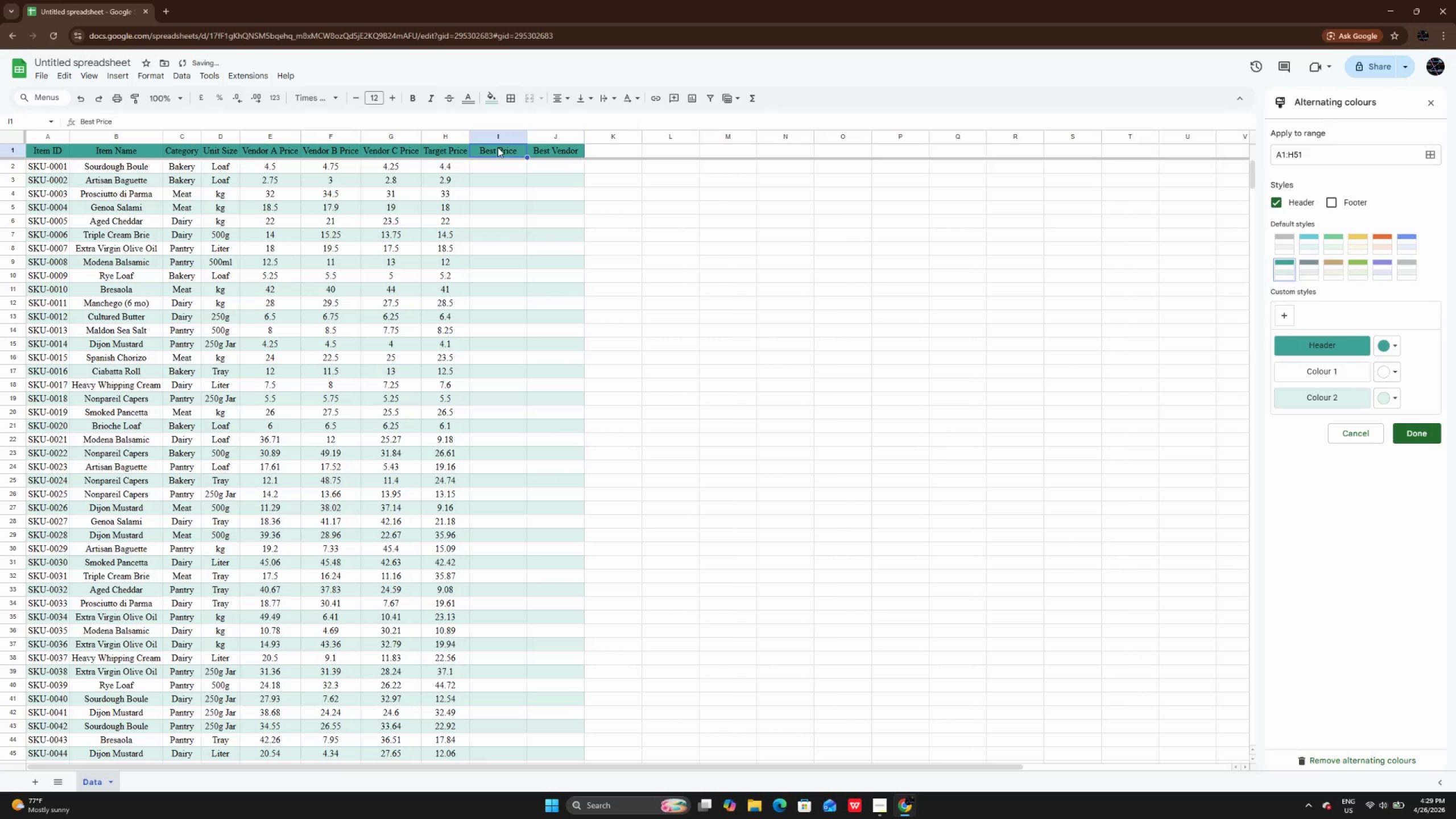 
key(ArrowLeft)
 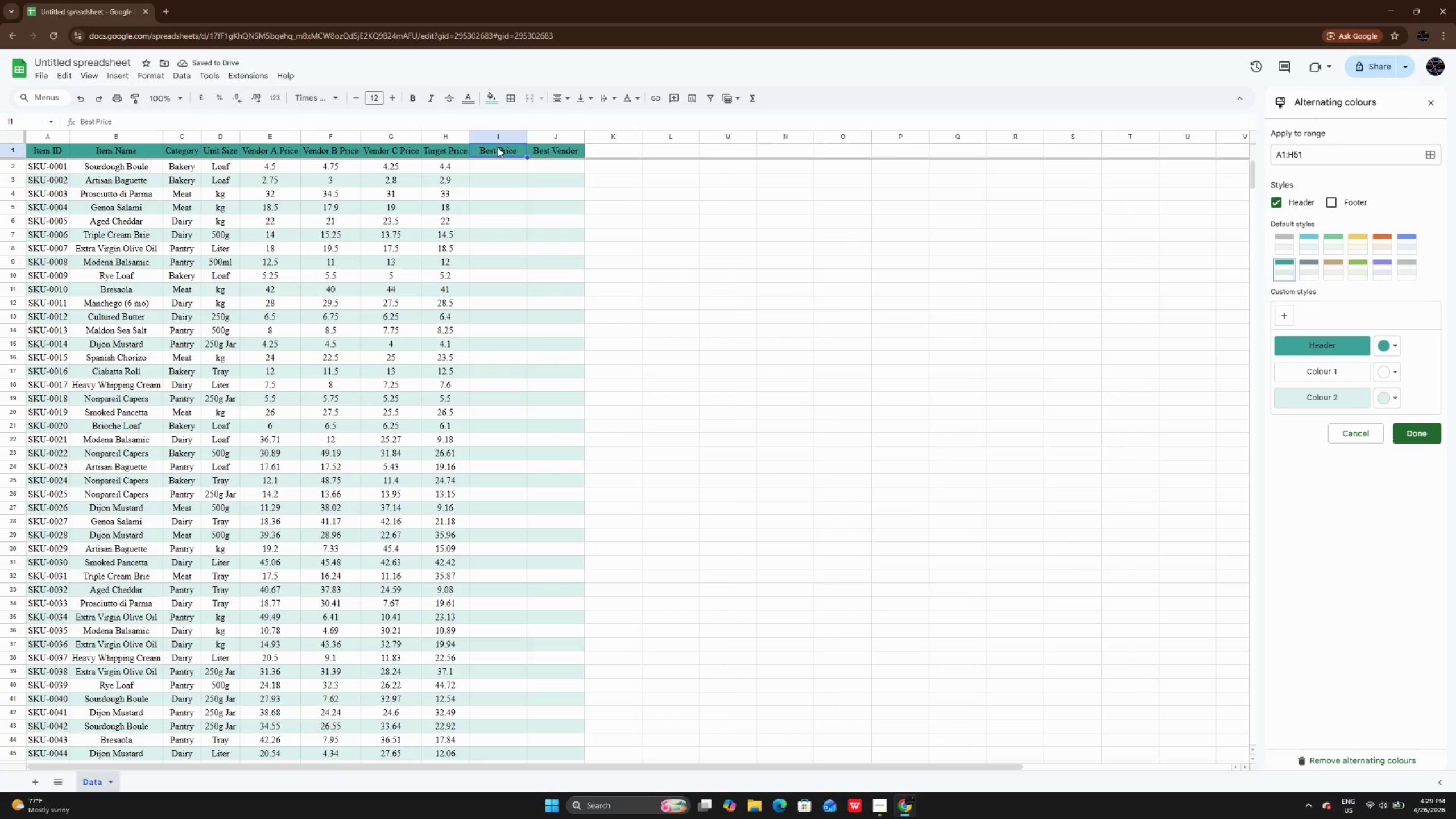 
wait(8.56)
 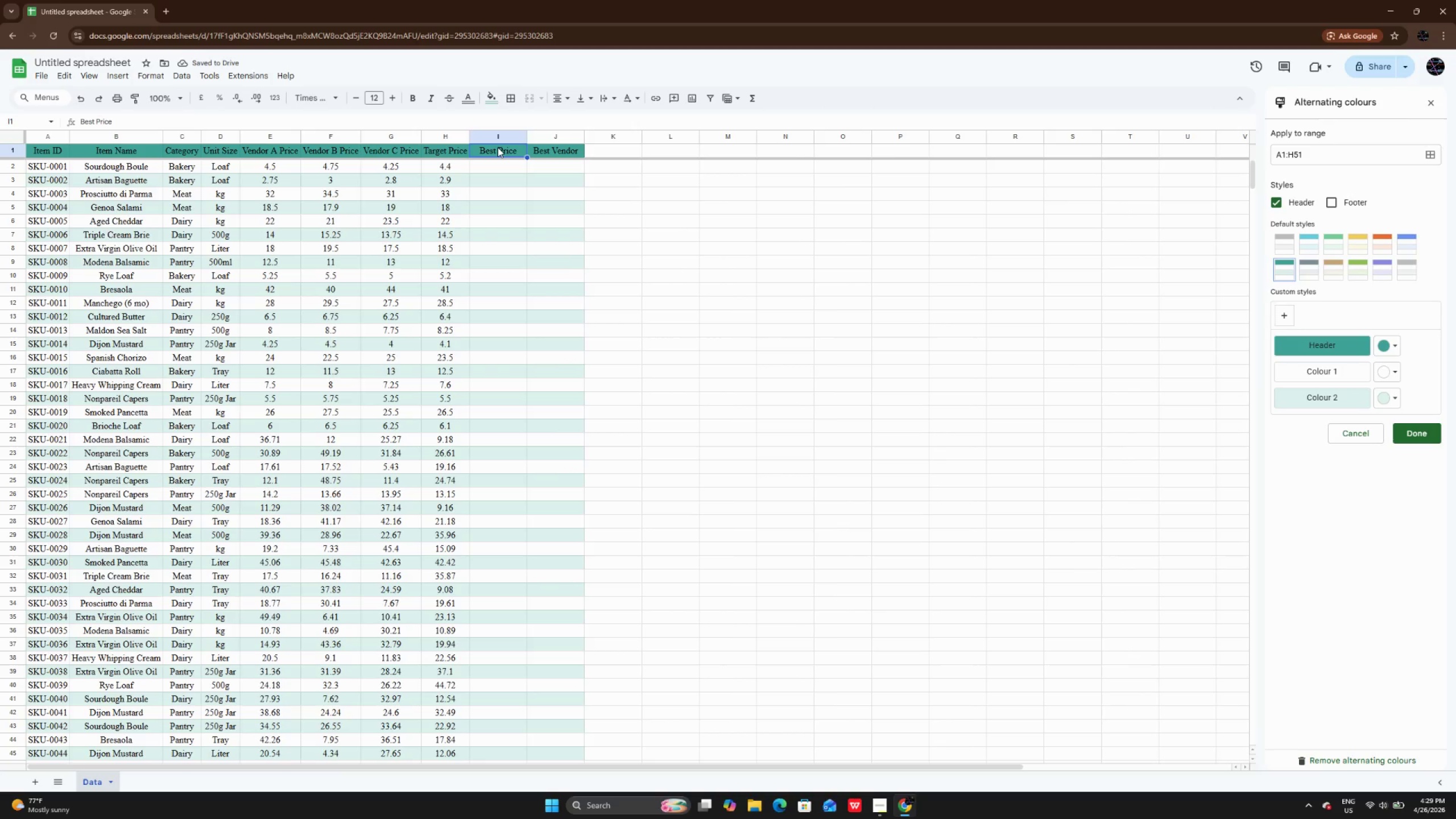 
key(ArrowDown)
 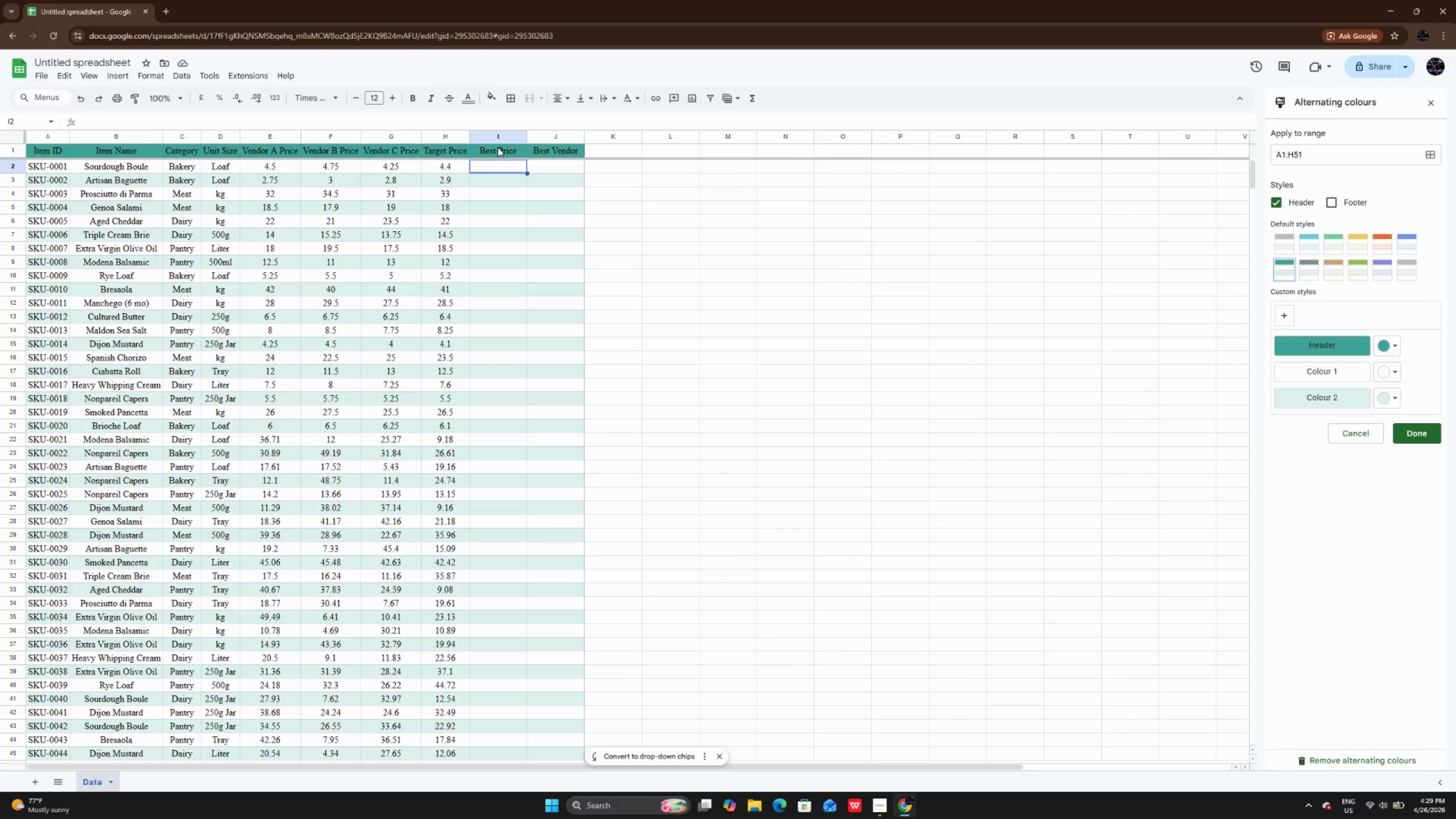 
type(=MIN())
 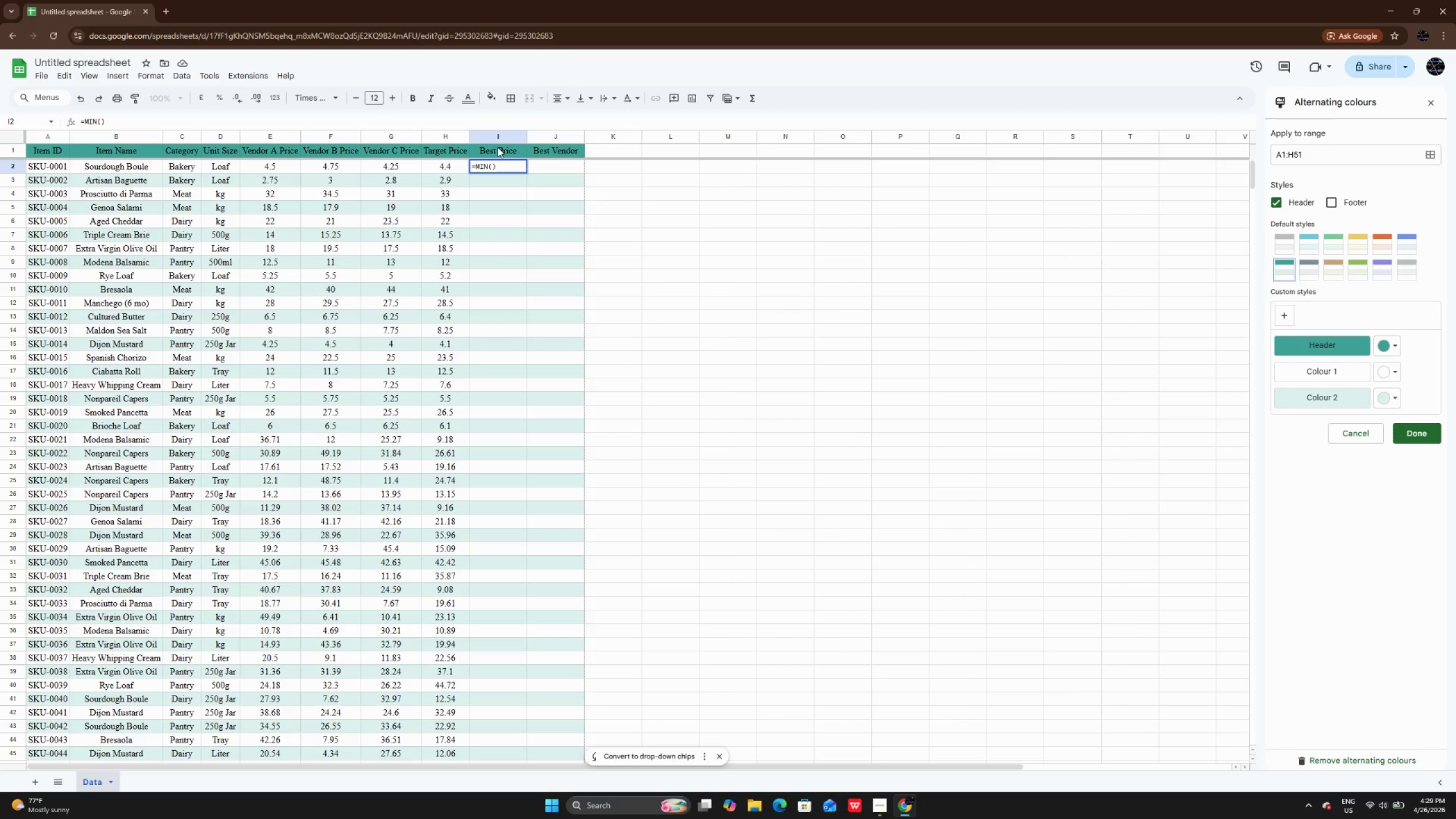 
key(ArrowLeft)
 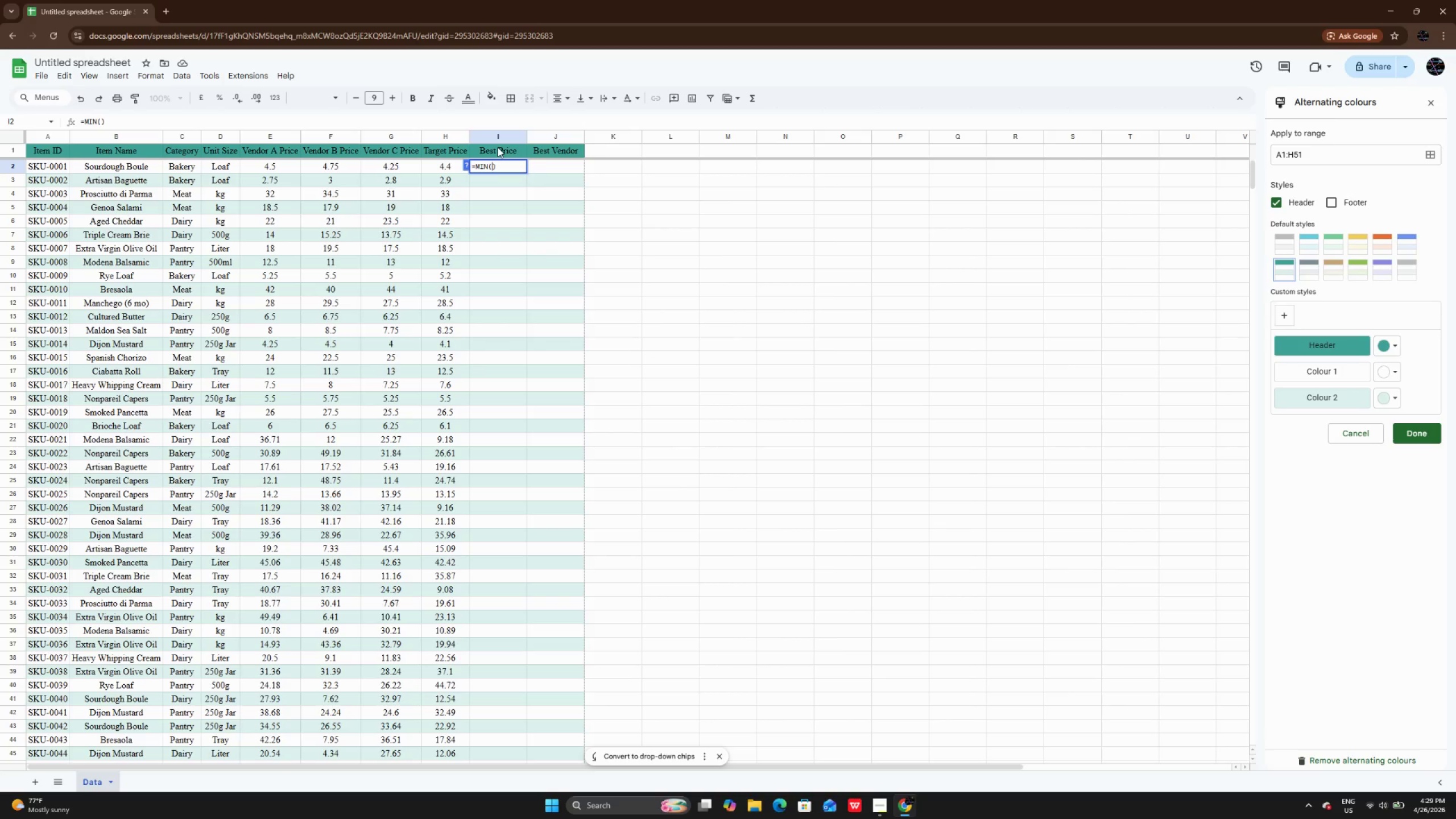 
type(E2:G2)
 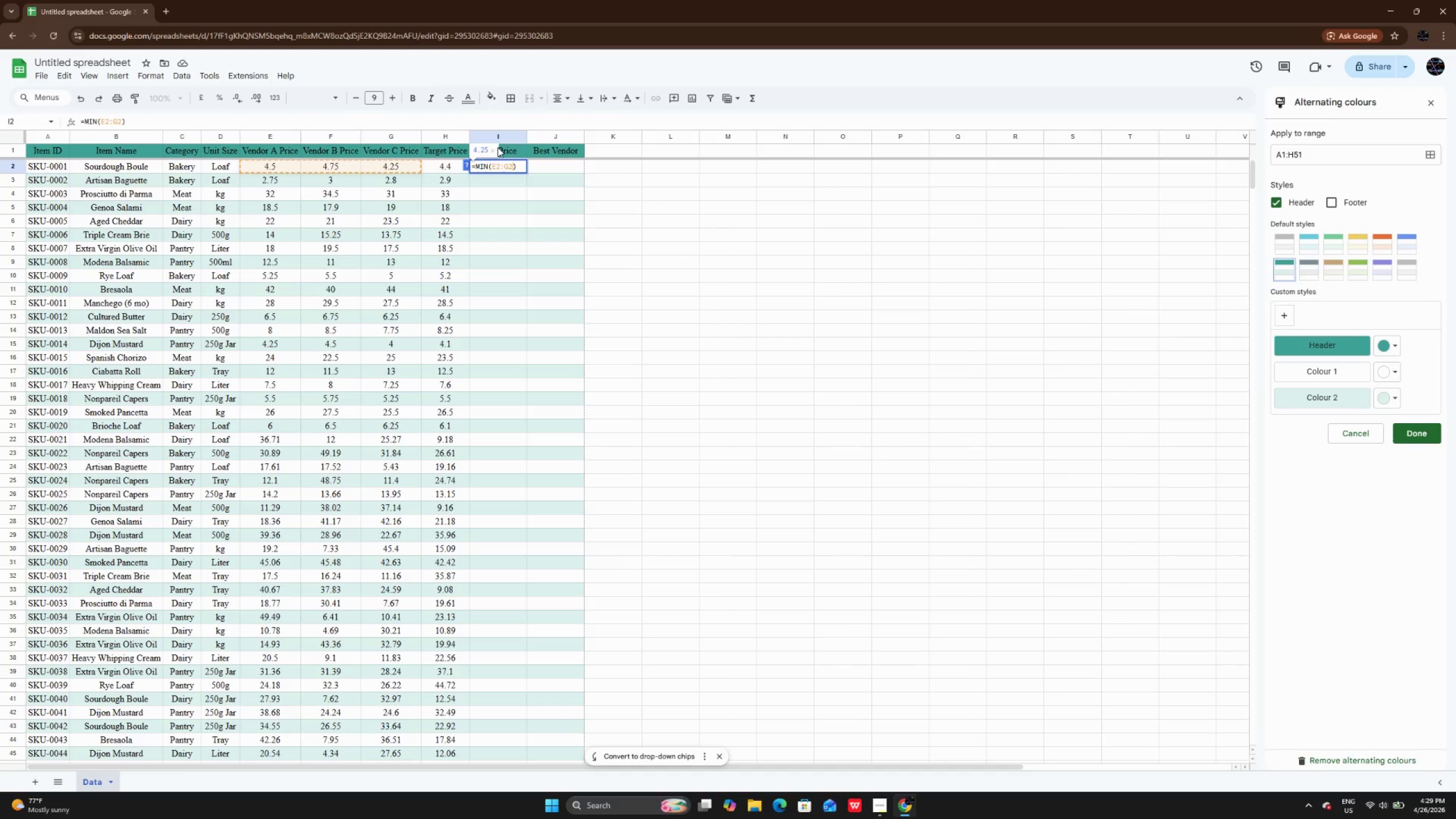 
key(Enter)
 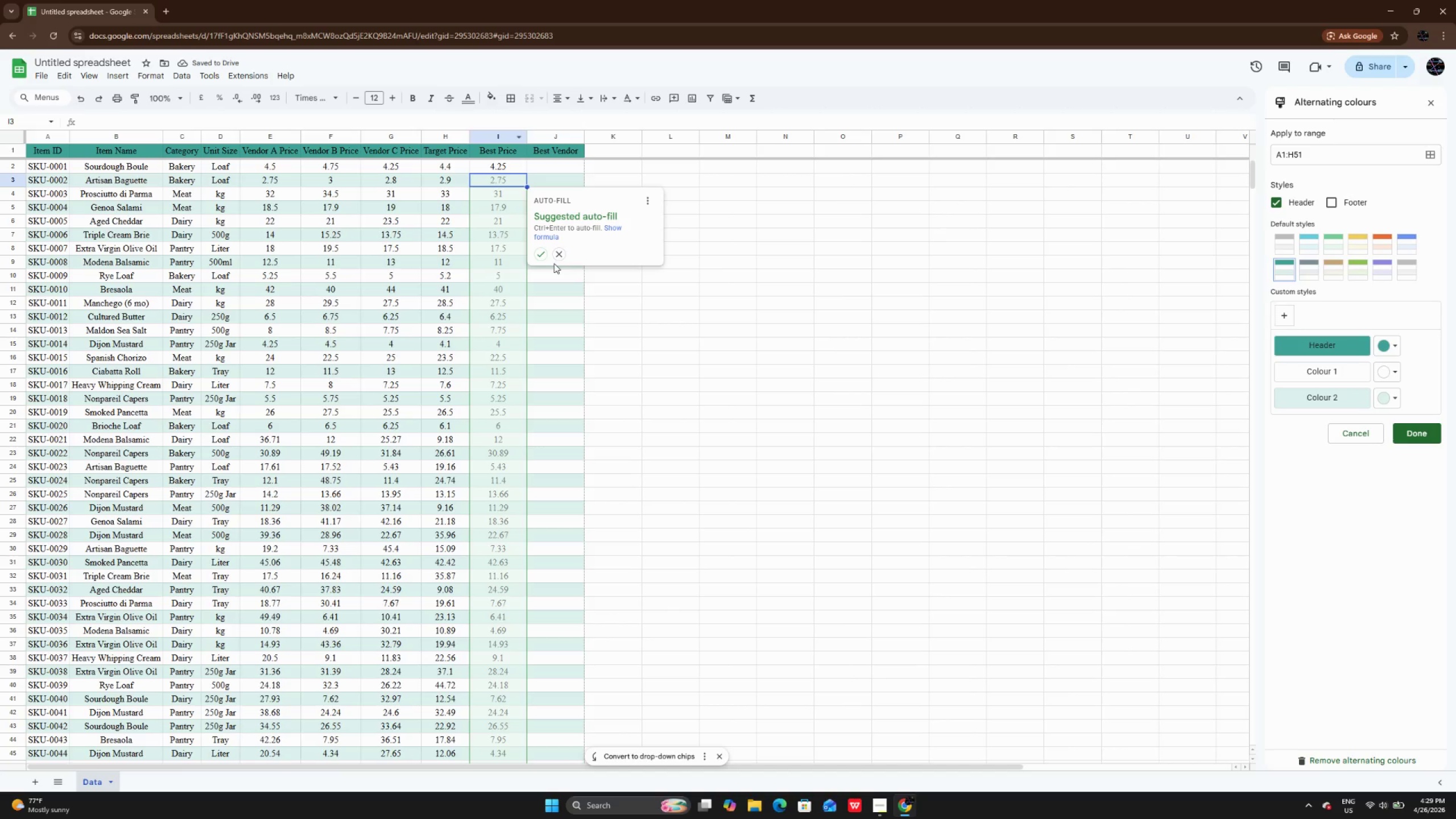 
left_click([535, 255])
 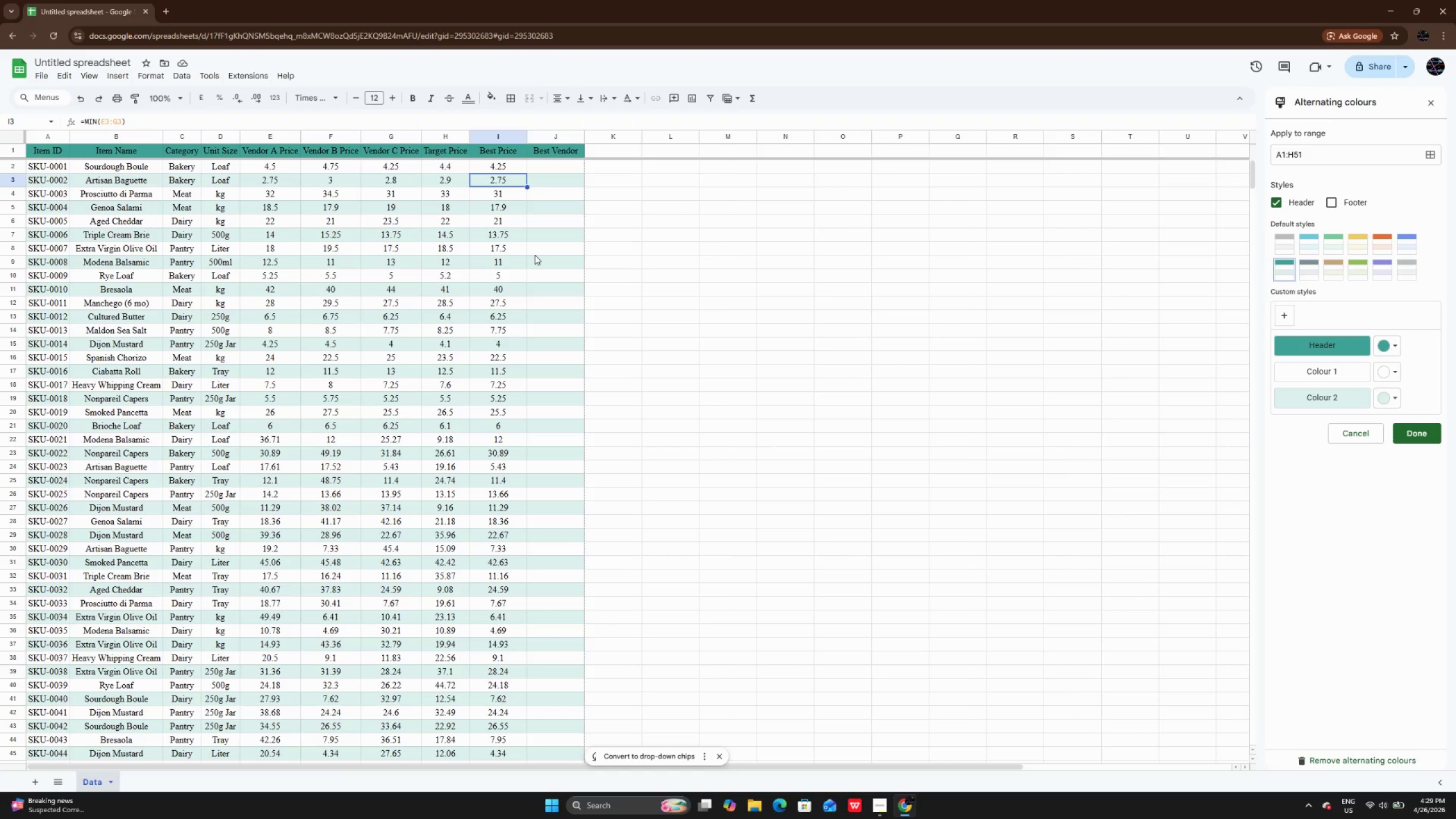 
wait(11.62)
 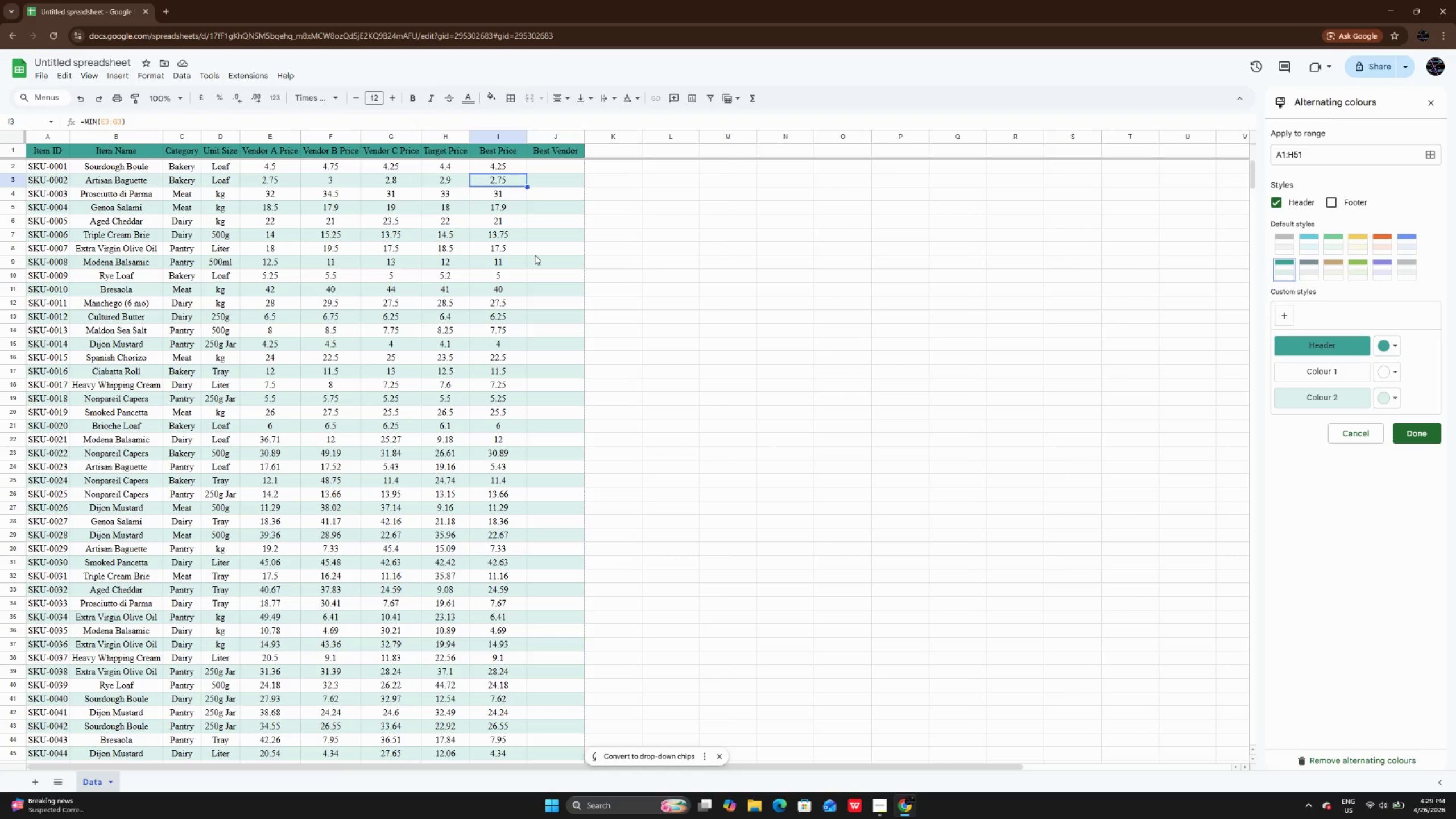 
double_click([558, 166])
 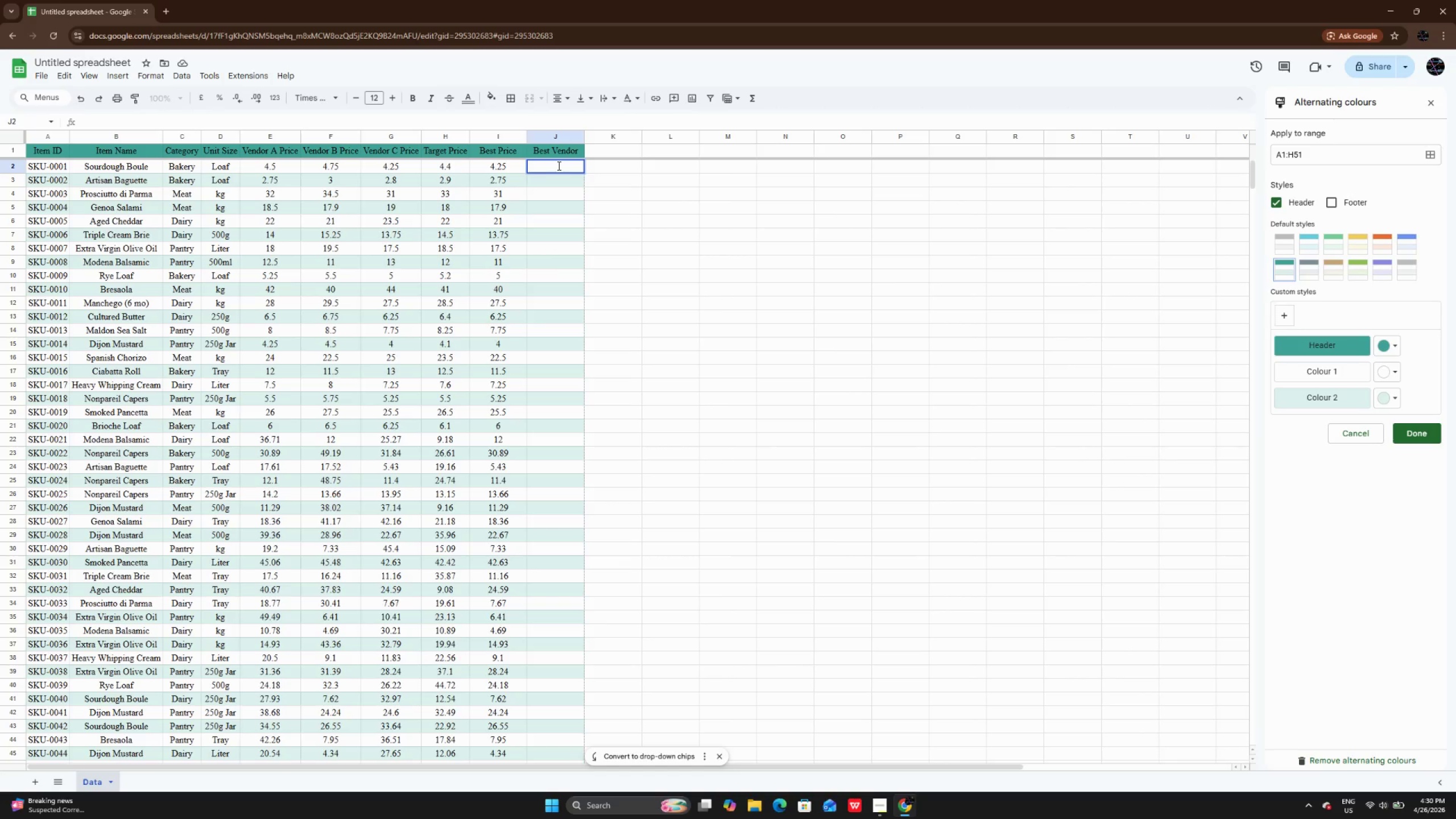 
type(=i)
key(Backspace)
type(INDEX)
 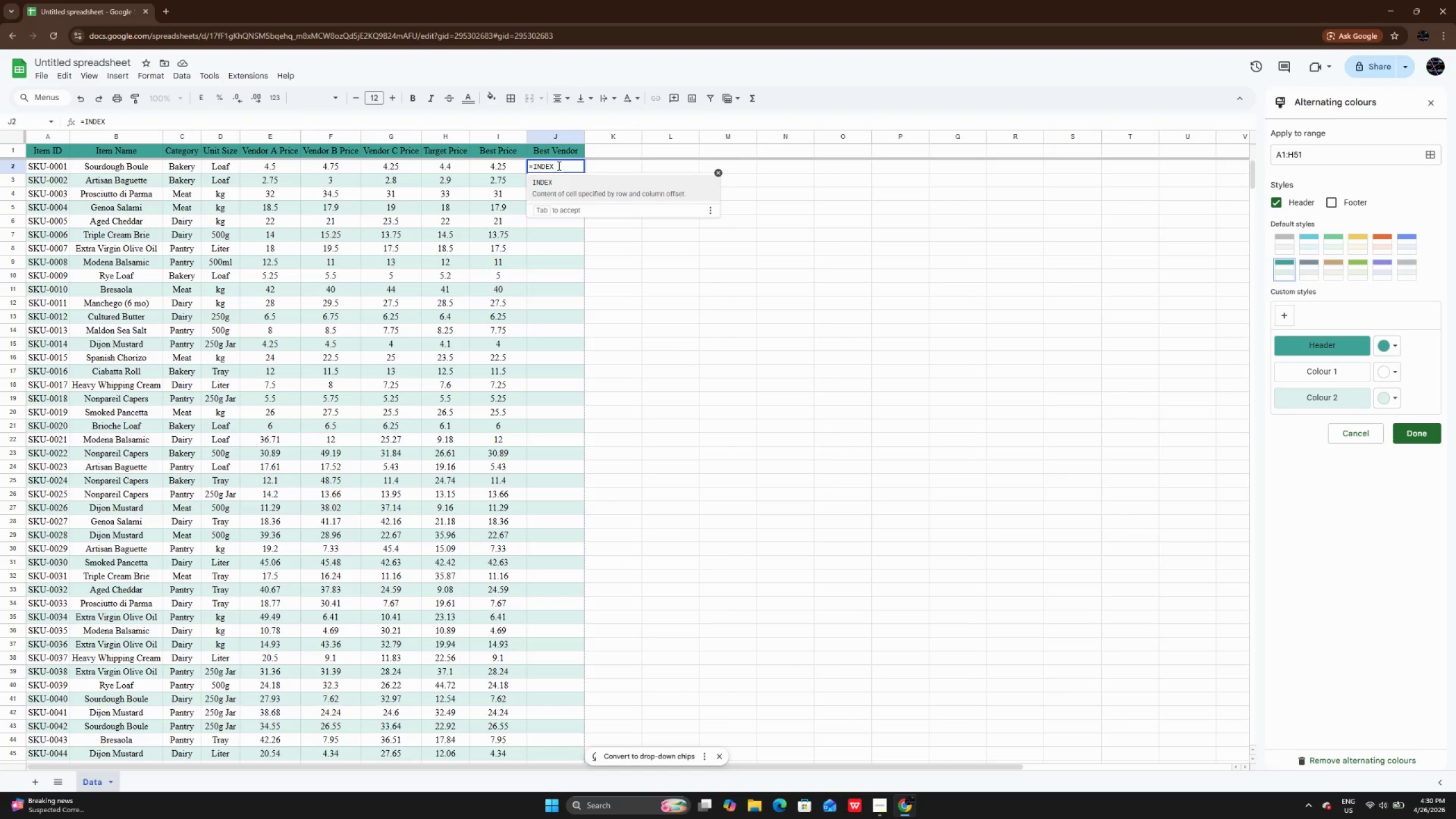 
key(Shift+9)
 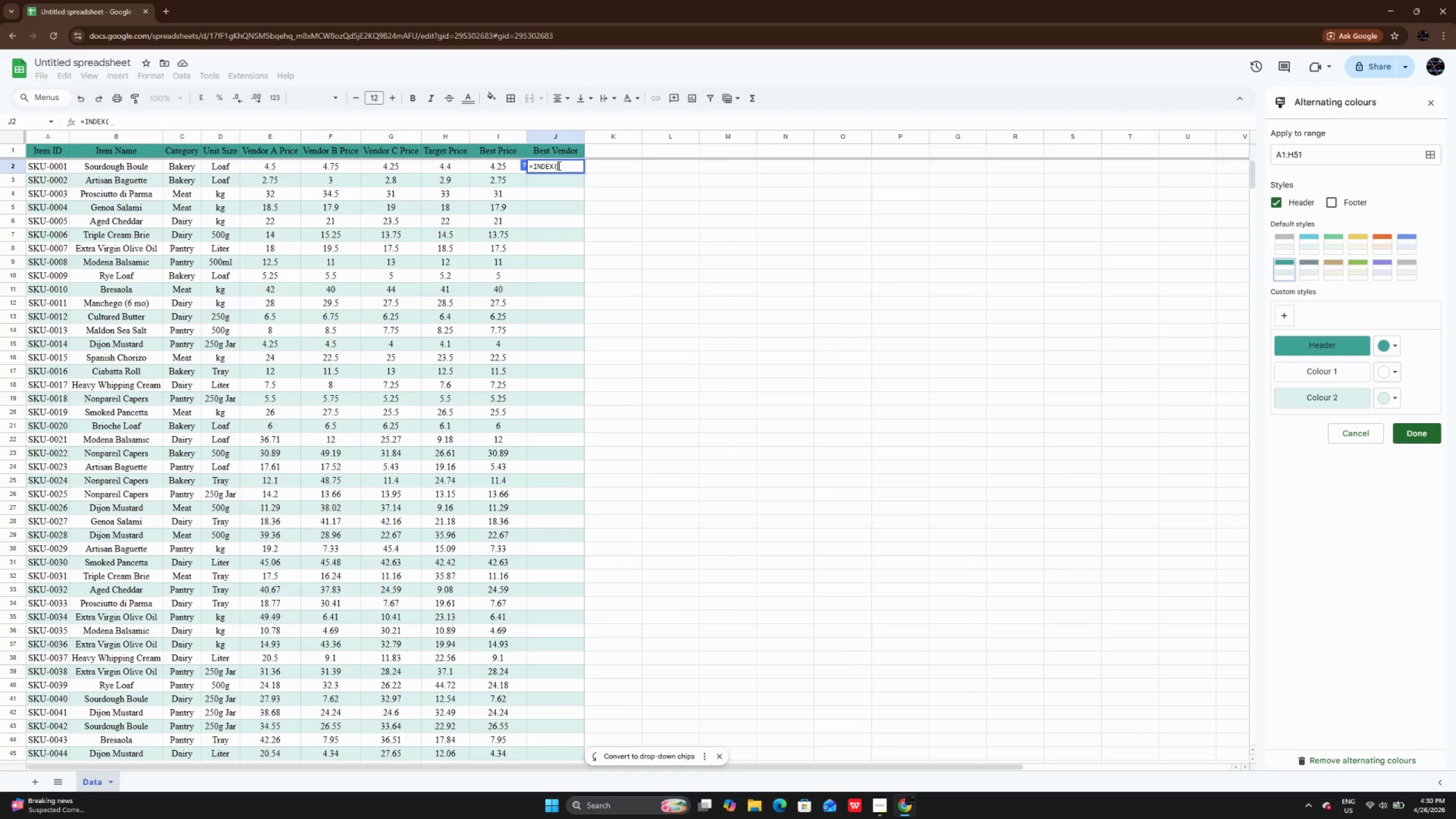 
wait(5.23)
 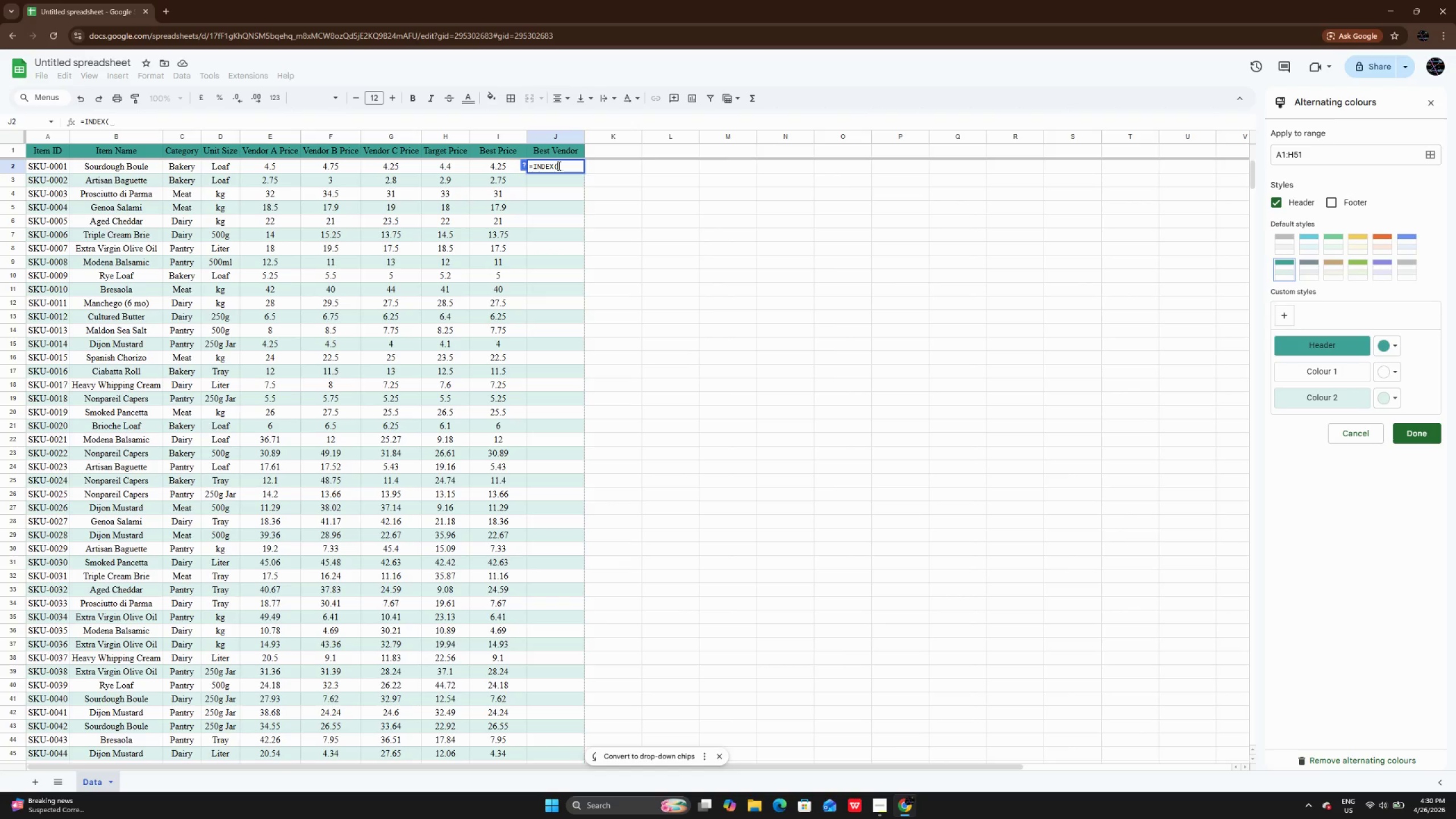 
key(Shift+BracketLeft)
 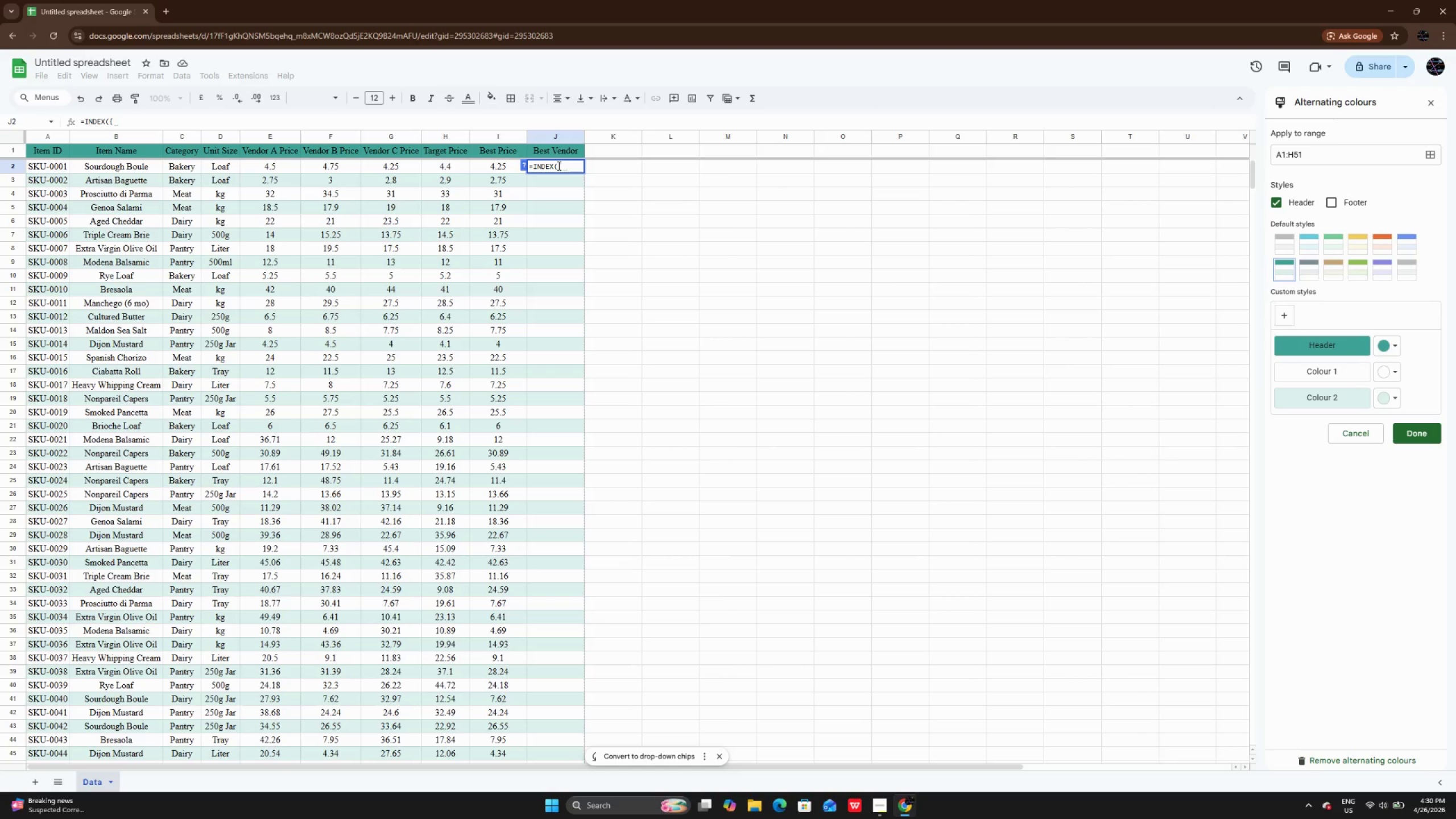 
key(Shift+Quote)
 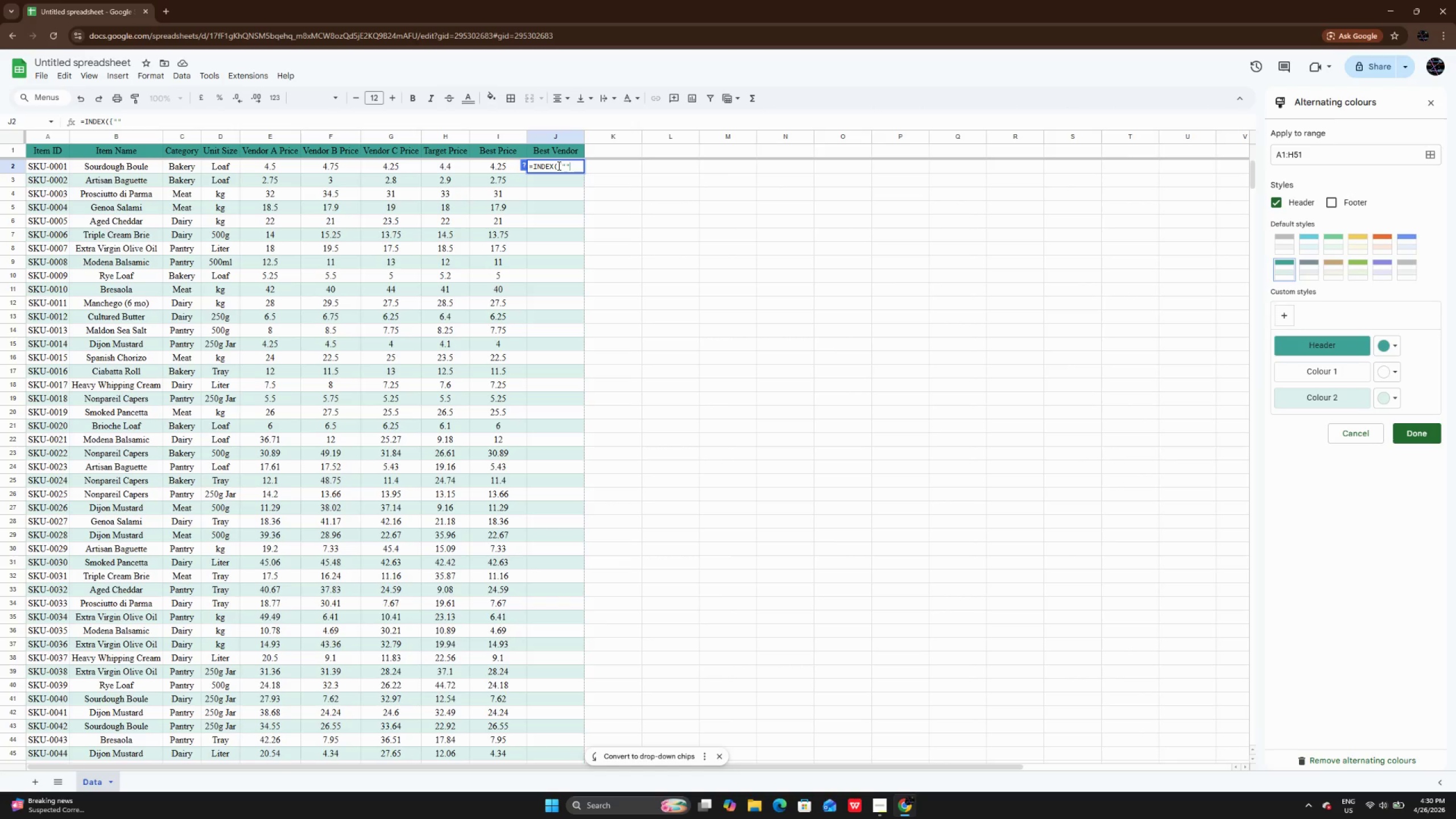 
key(Shift+Quote)
 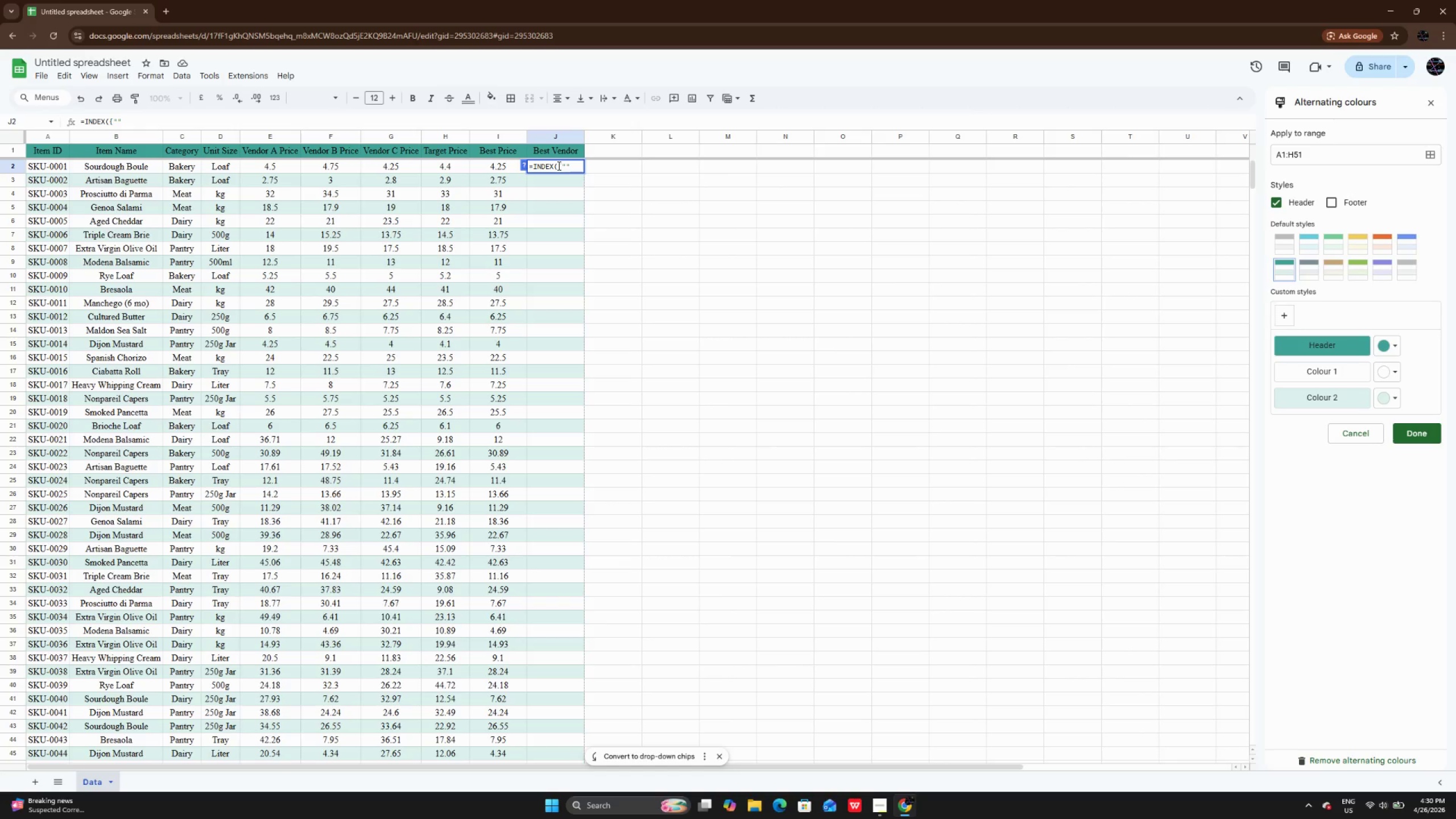 
key(ArrowLeft)
 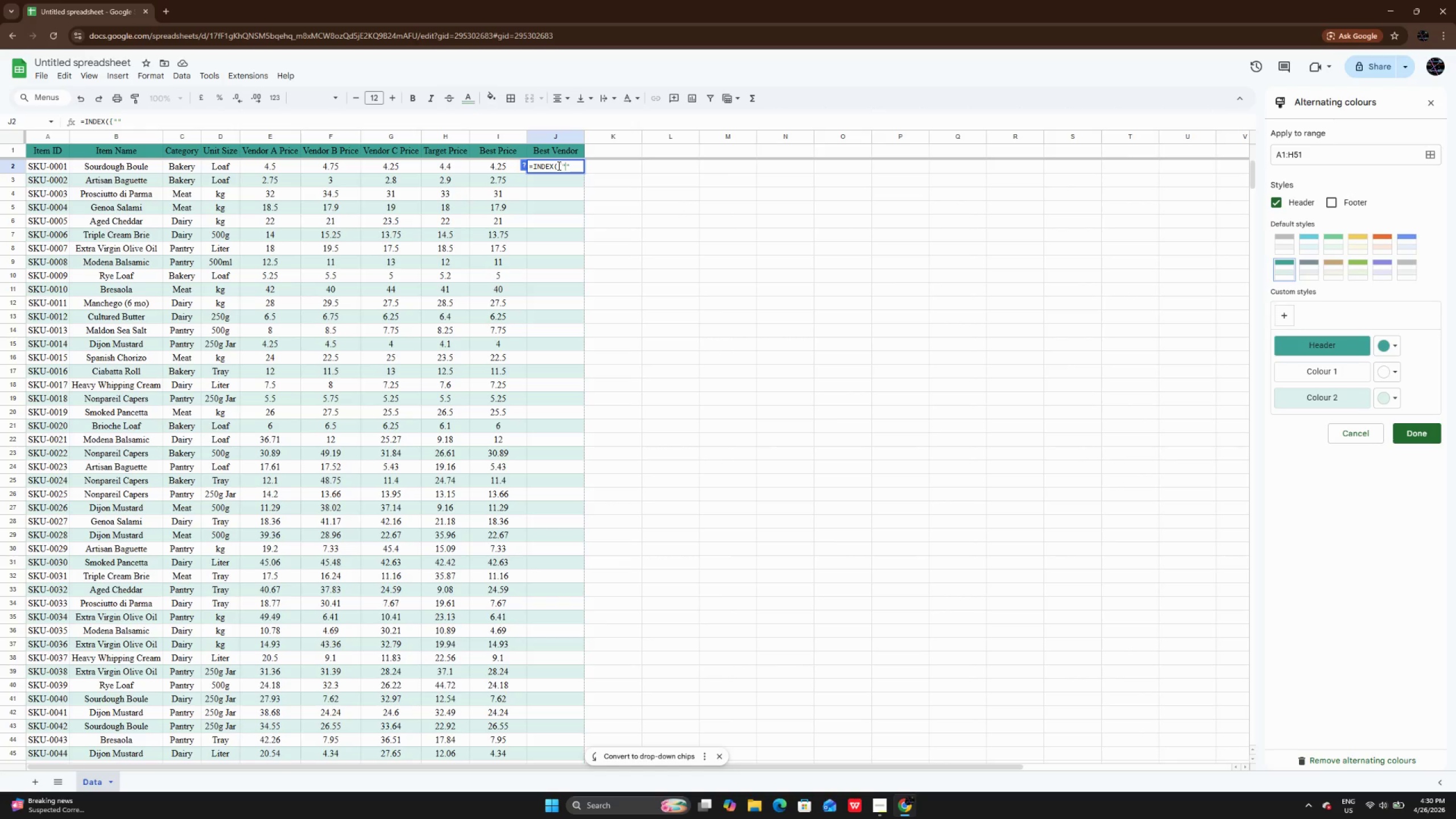 
type(Vendor A)
 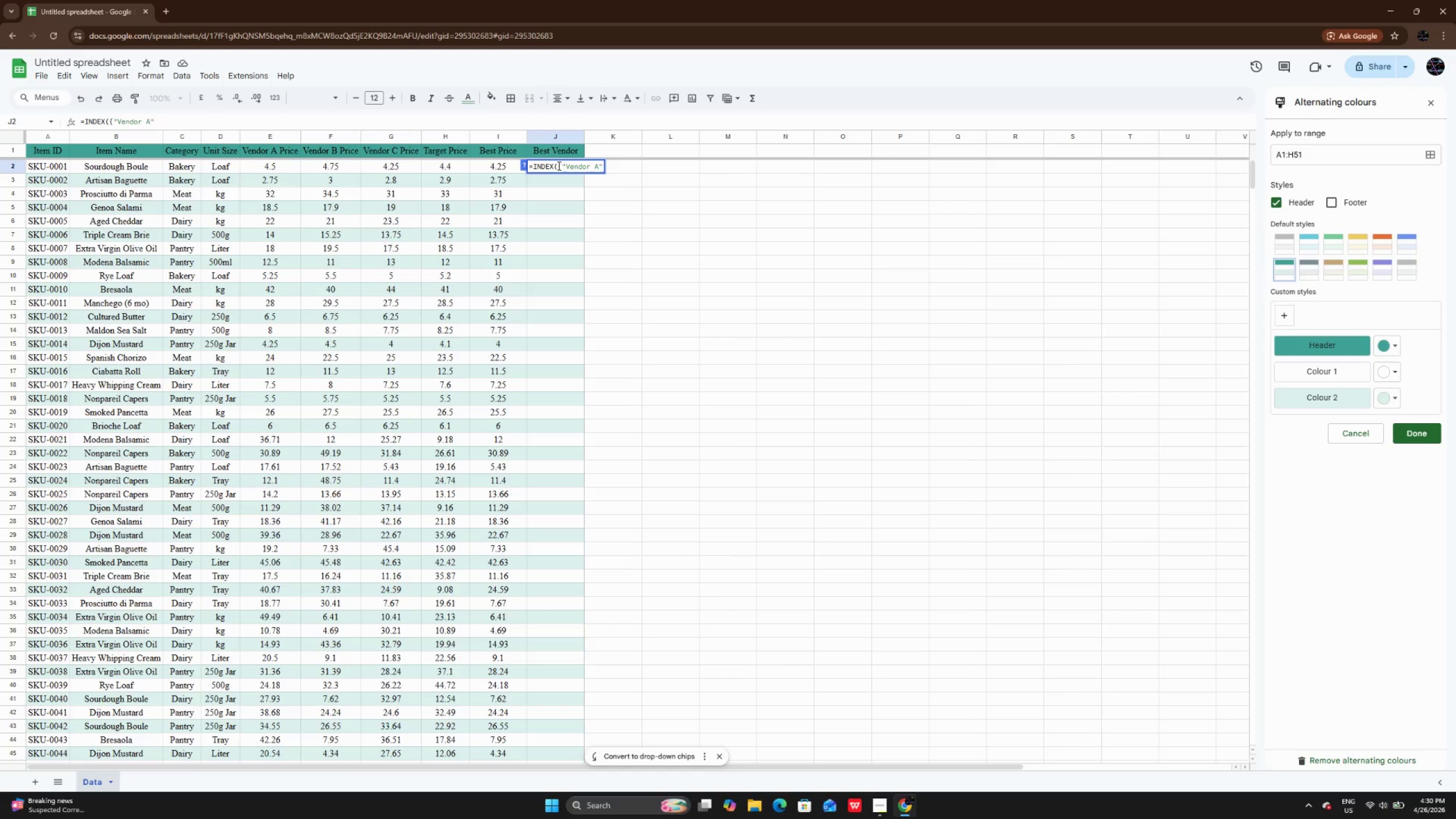 
key(ArrowRight)
 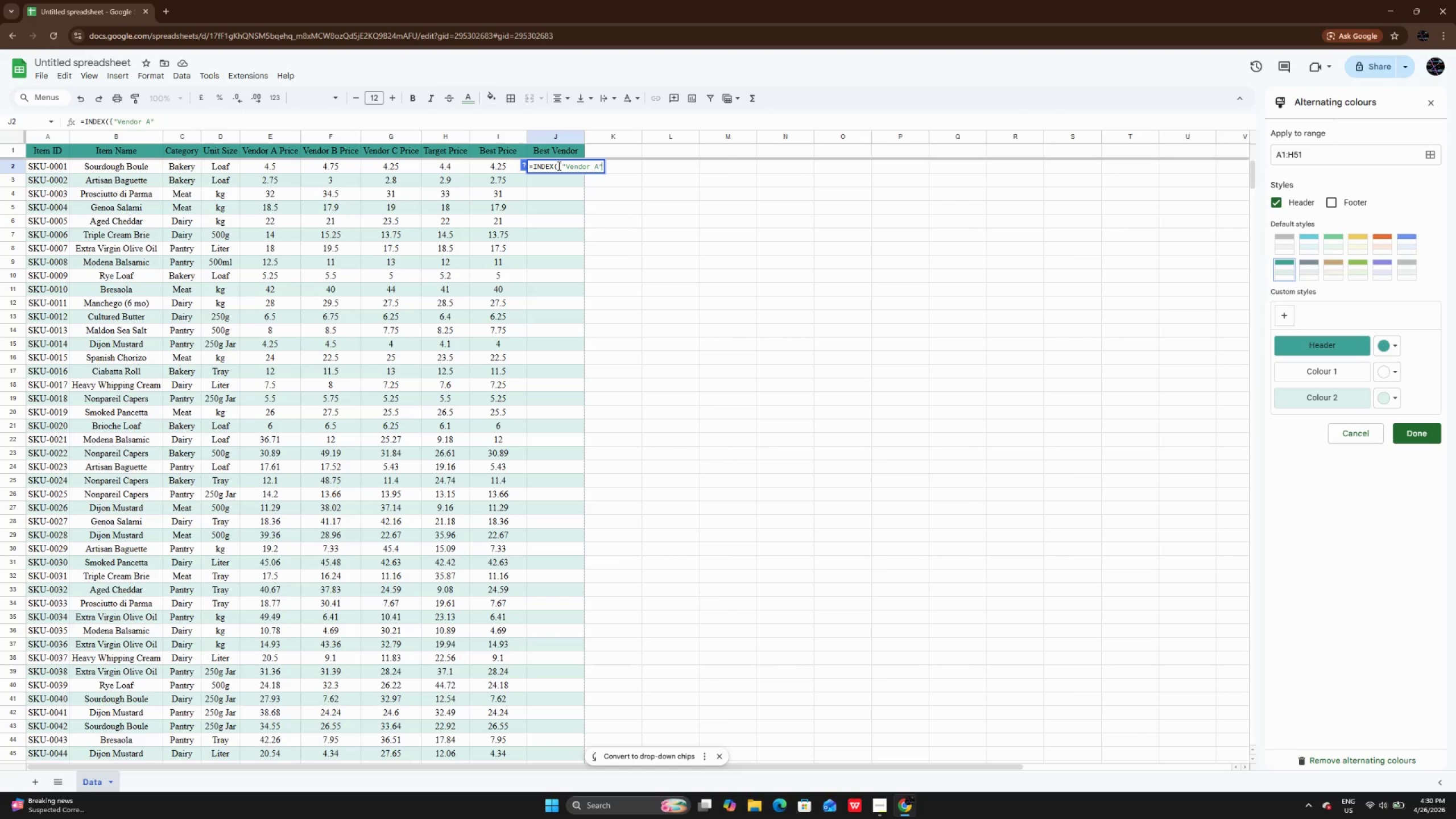 
key(Comma)
 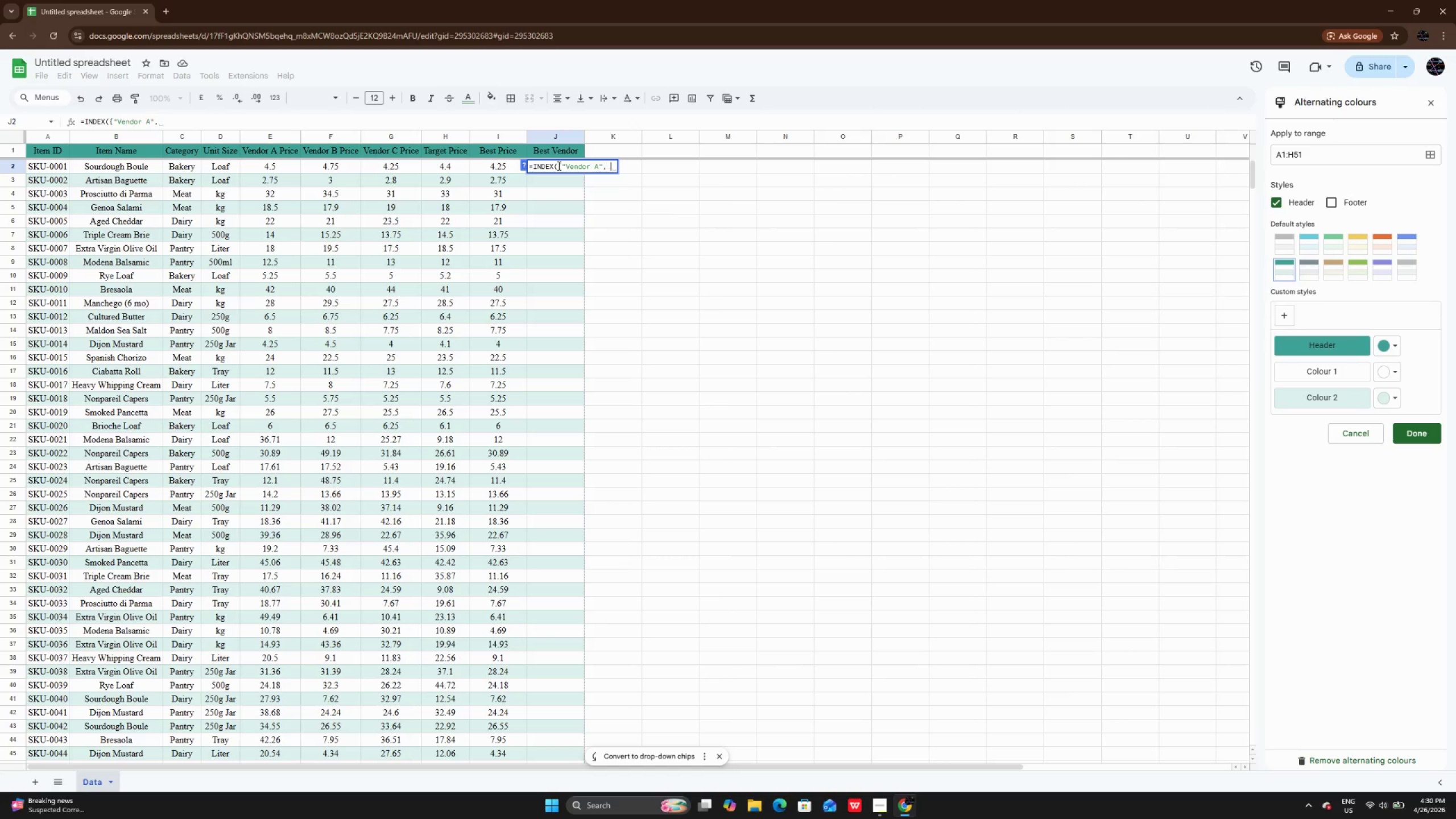 
key(Space)
 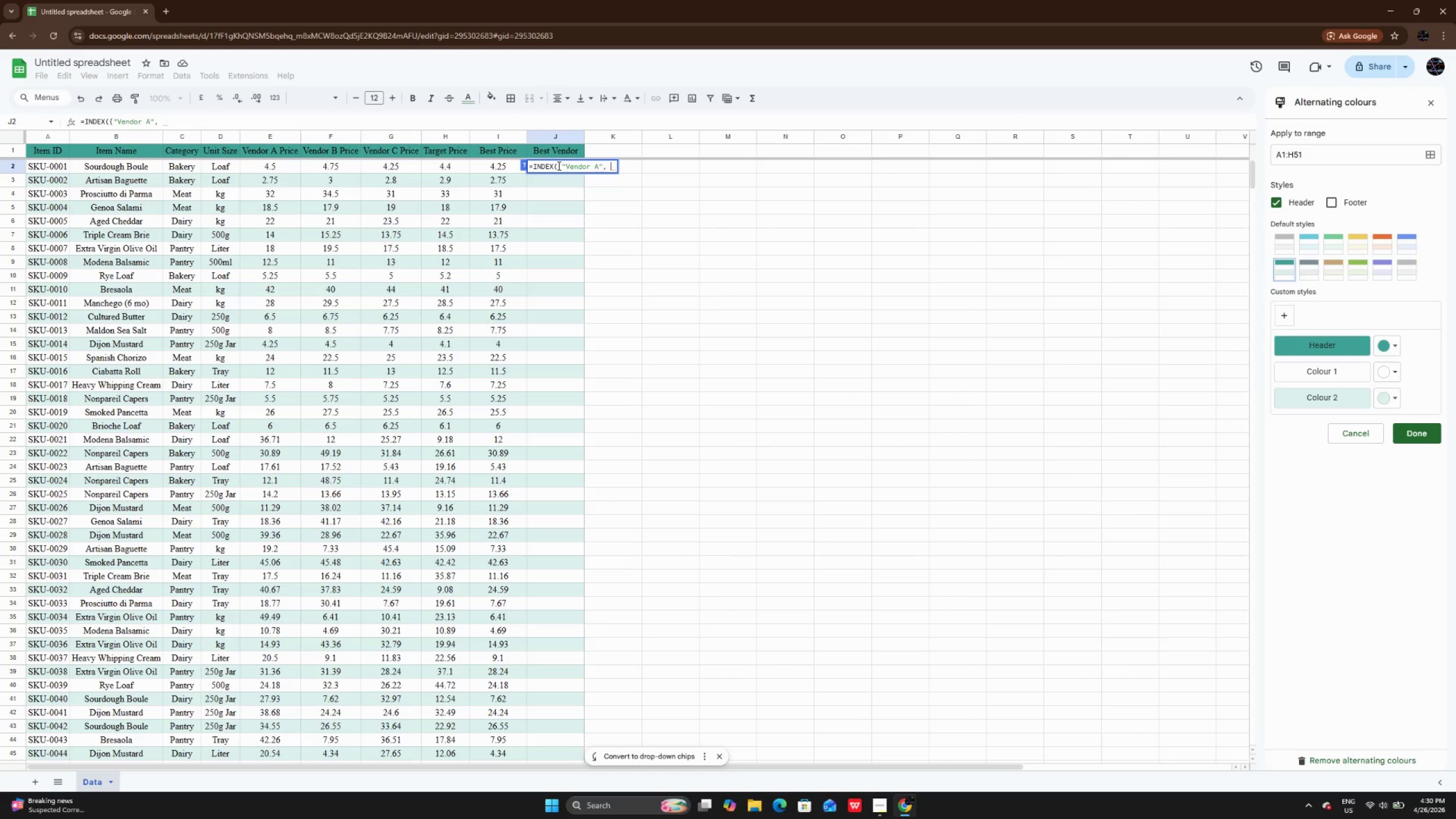 
key(Shift+Quote)
 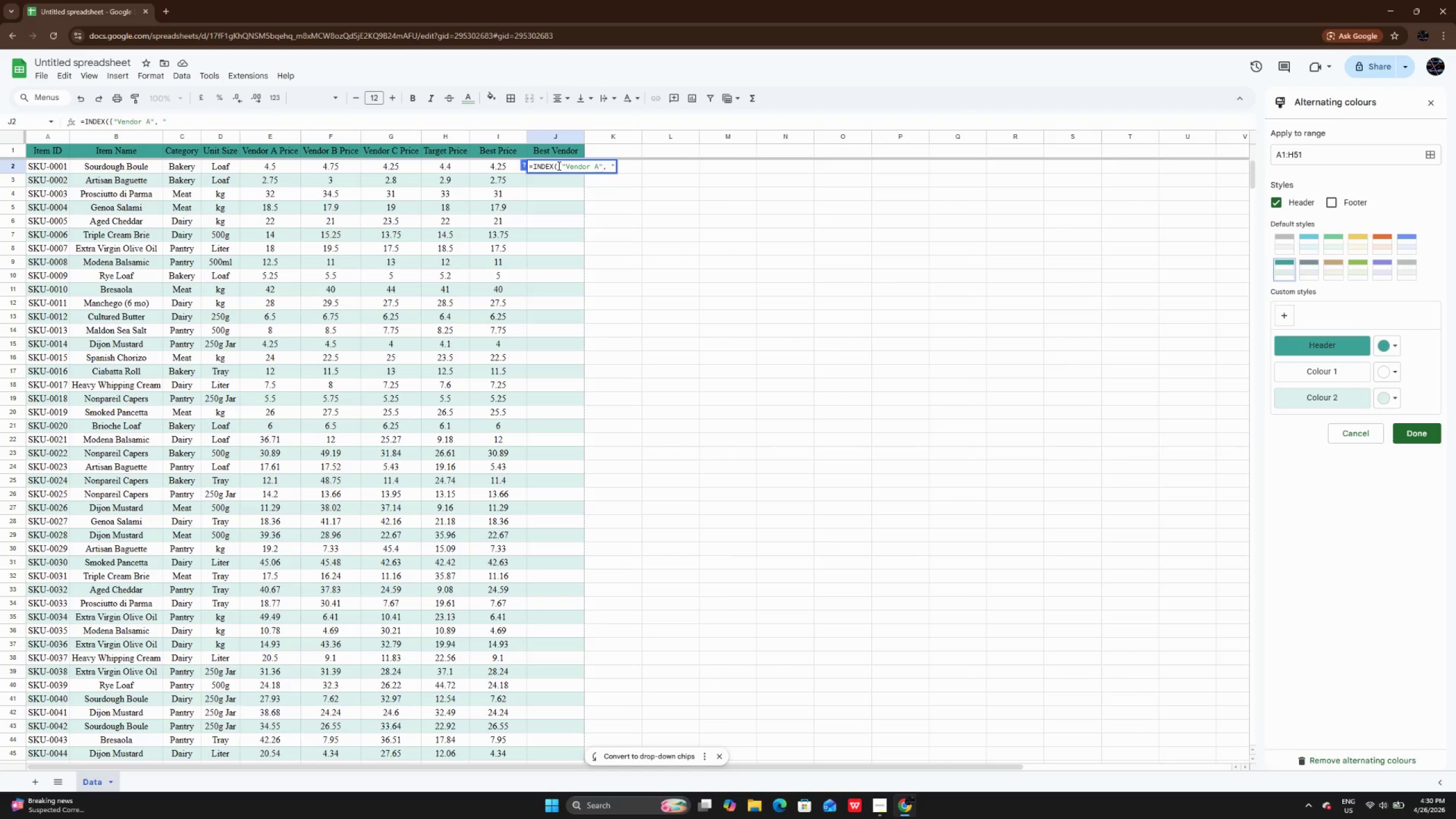 
key(Shift+Quote)
 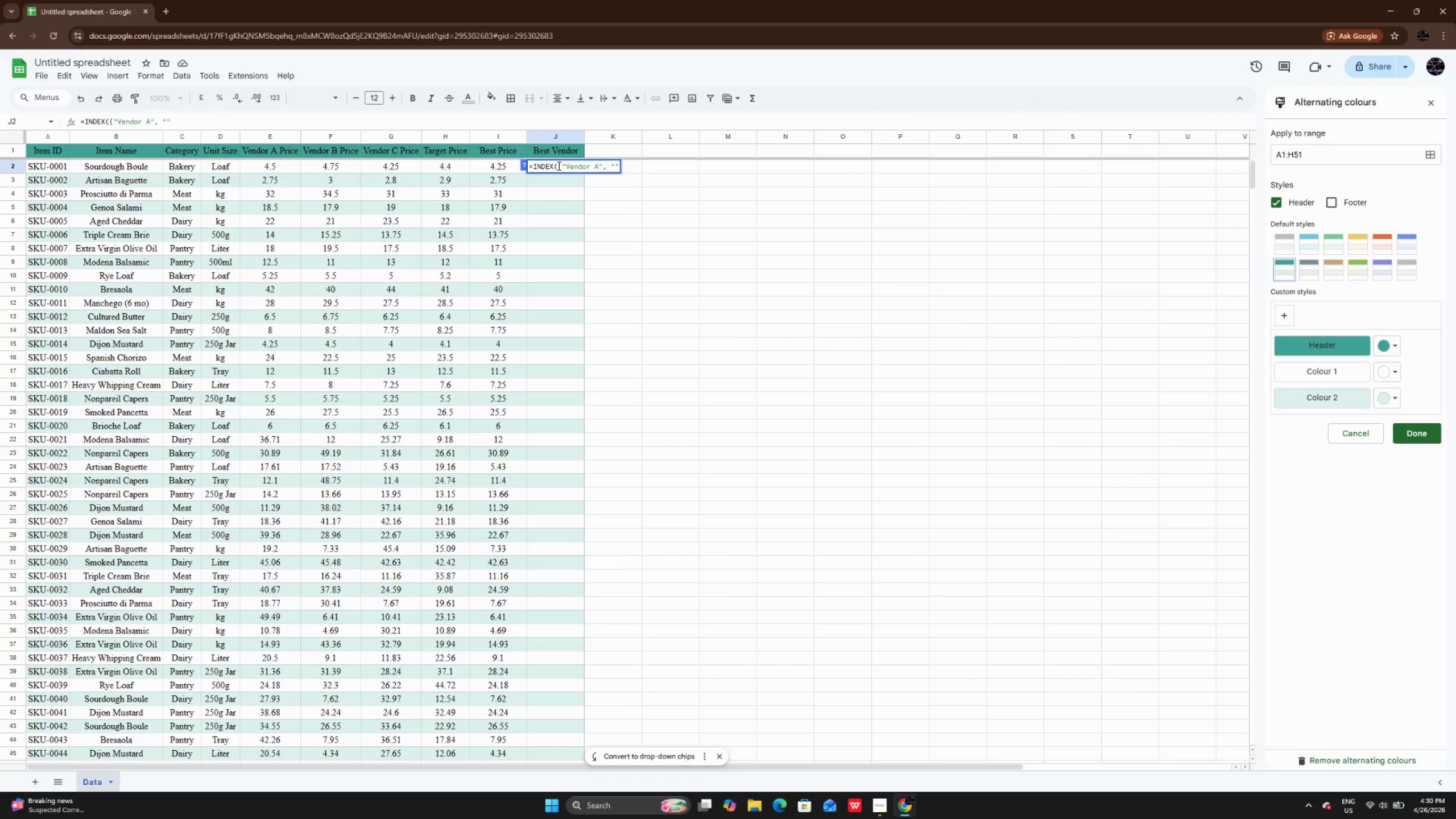 
key(ArrowLeft)
 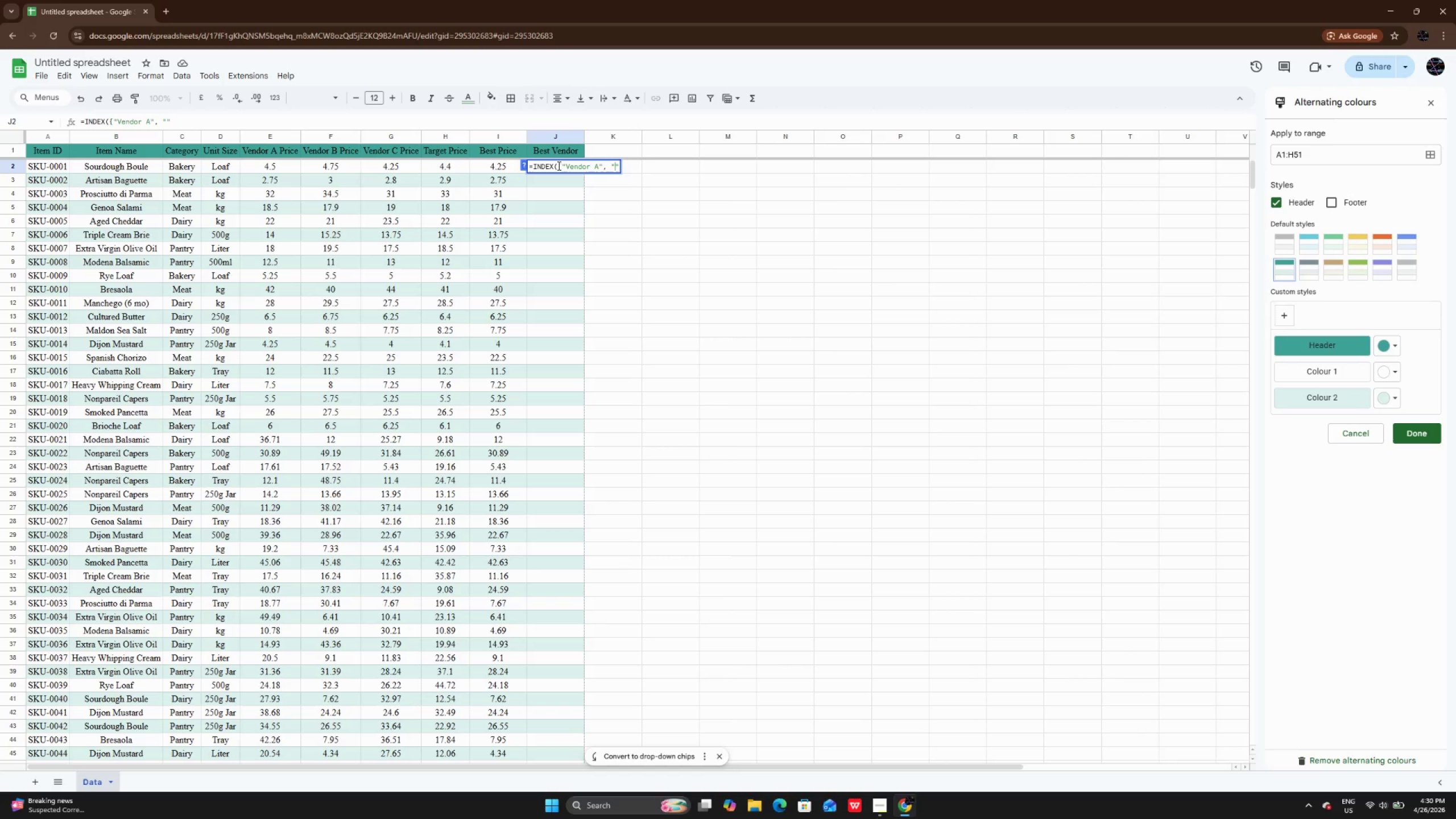 
type(Vendoe)
key(Backspace)
type(rB)
key(Backspace)
type( B)
 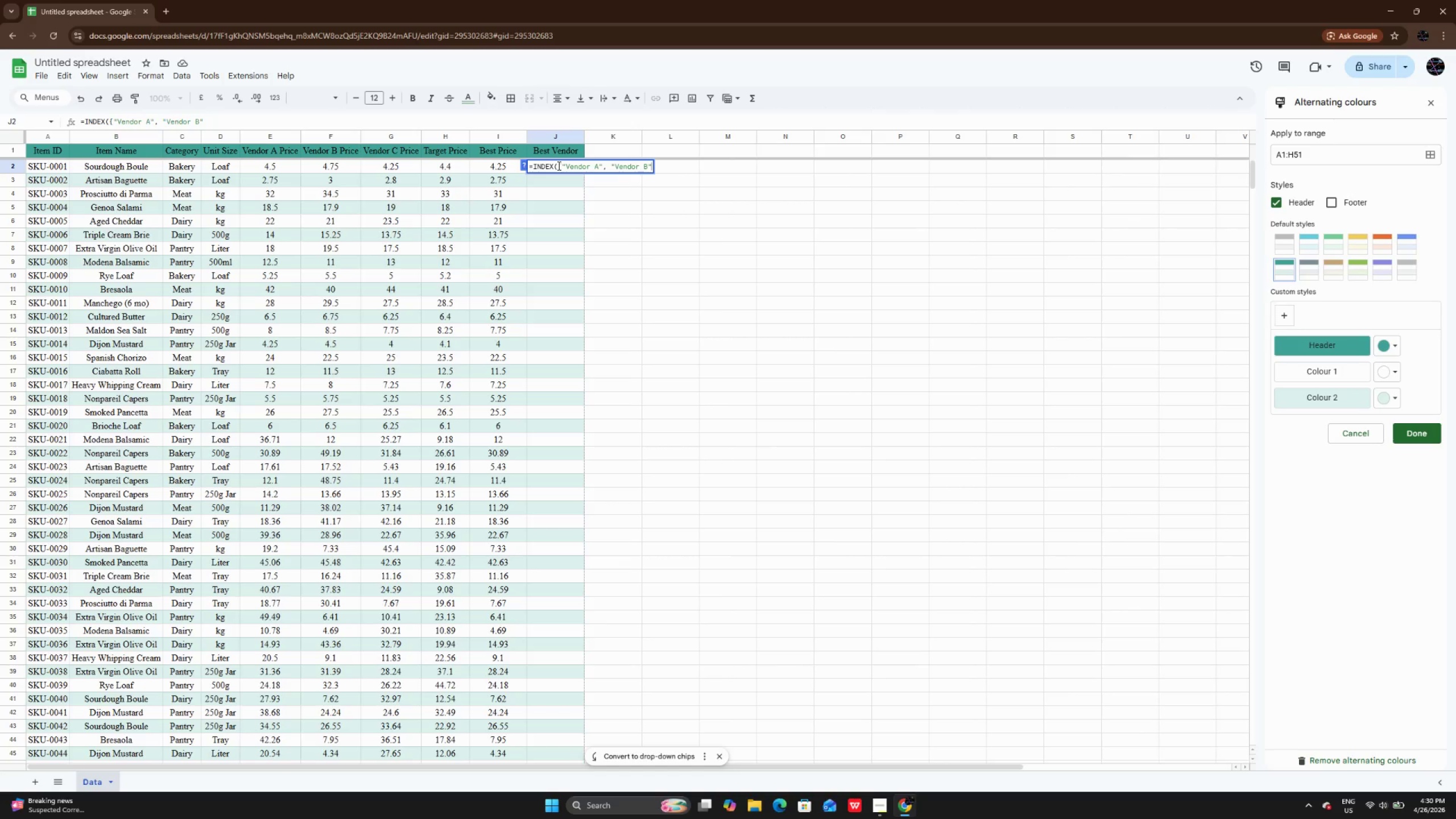 
key(ArrowRight)
 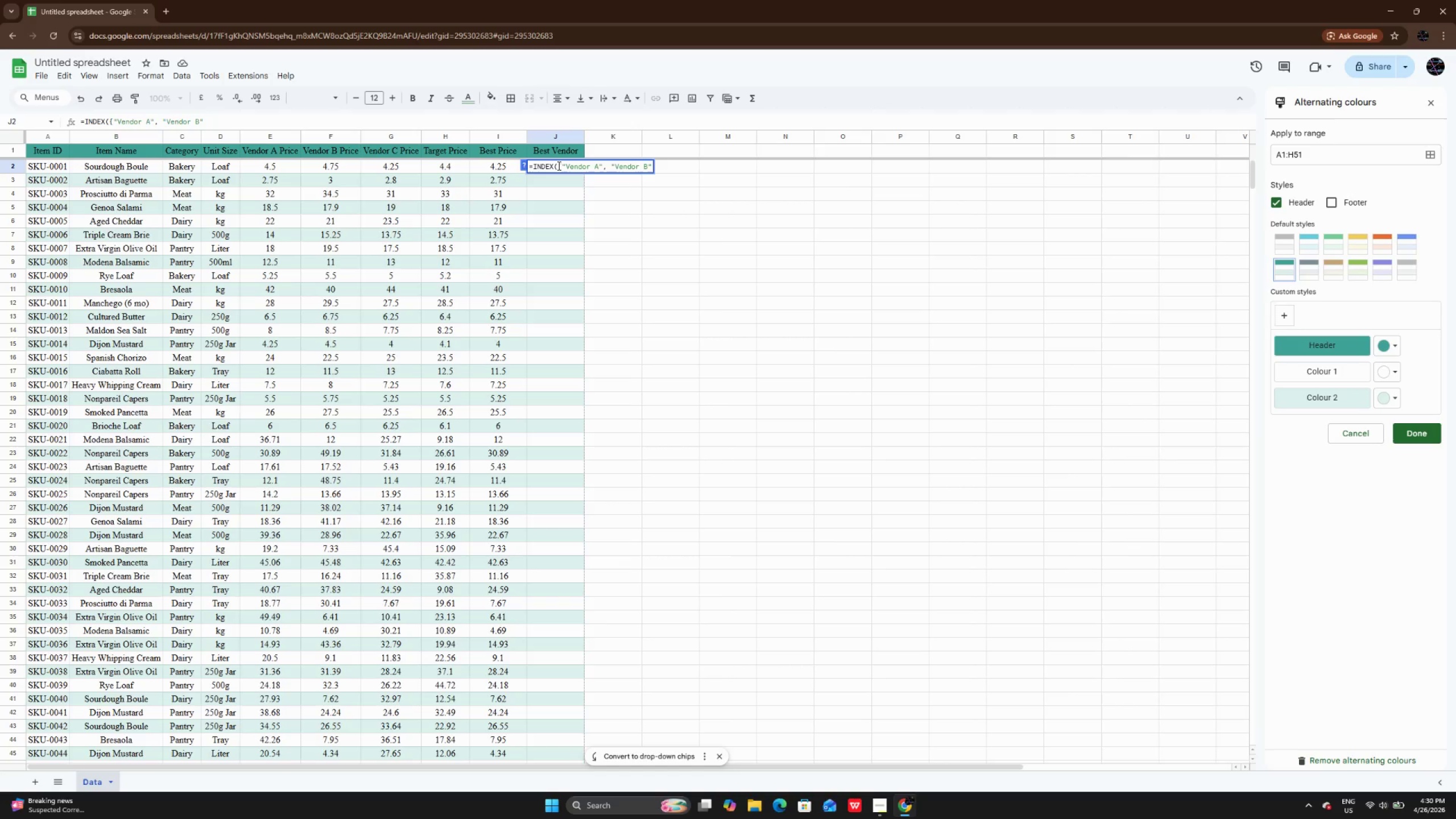 
key(Comma)
 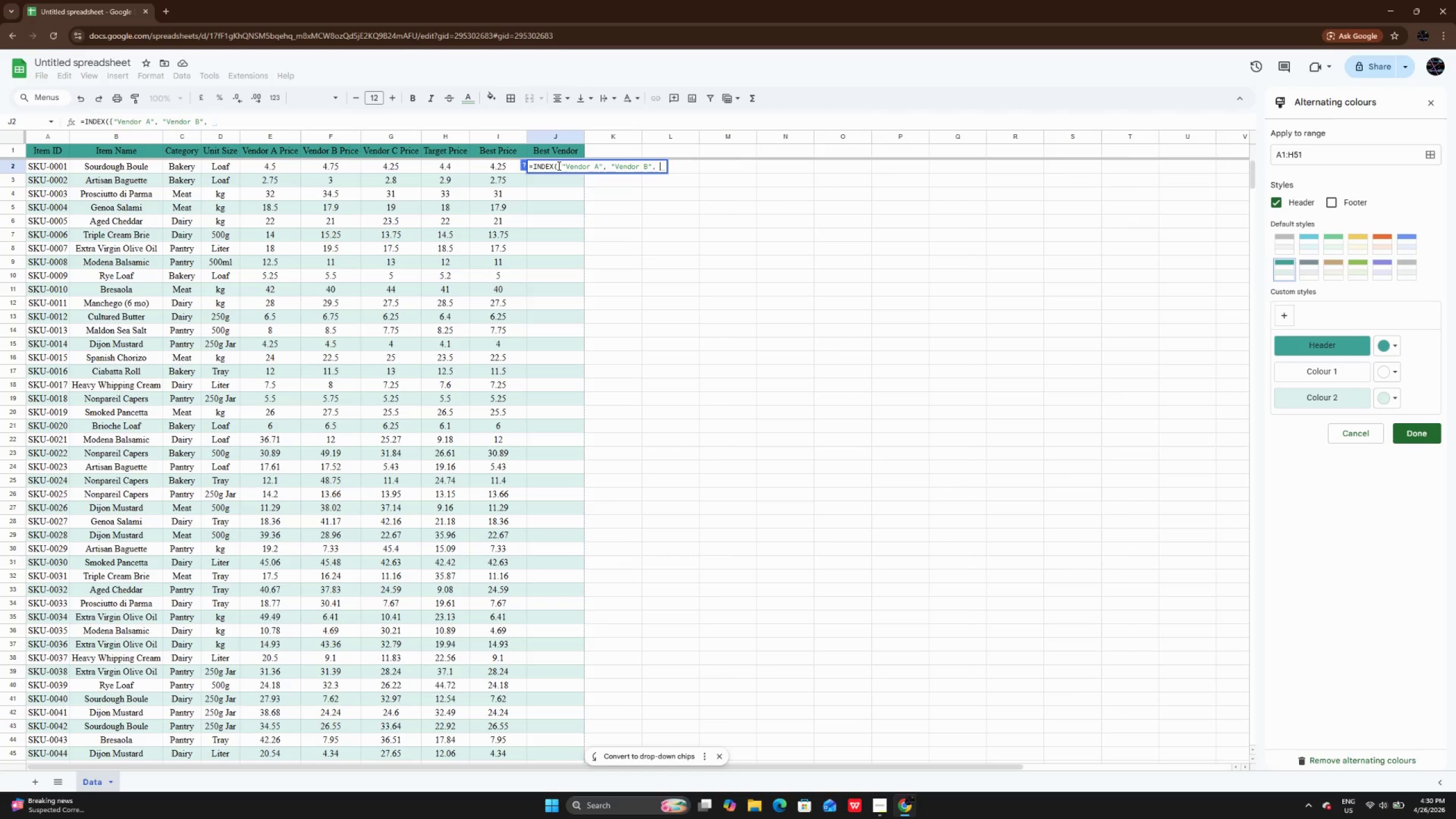 
key(Space)
 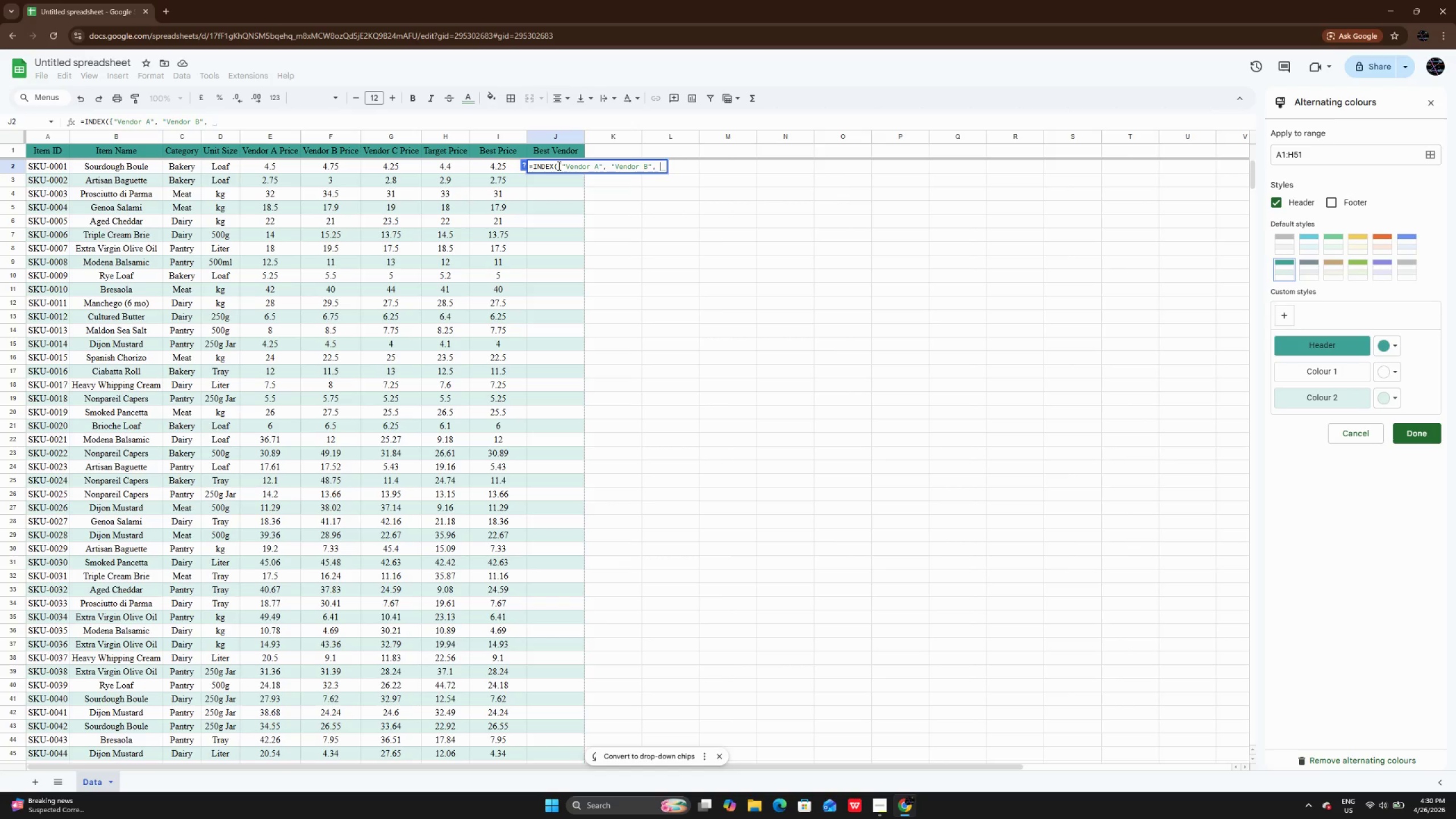 
key(Shift+Quote)
 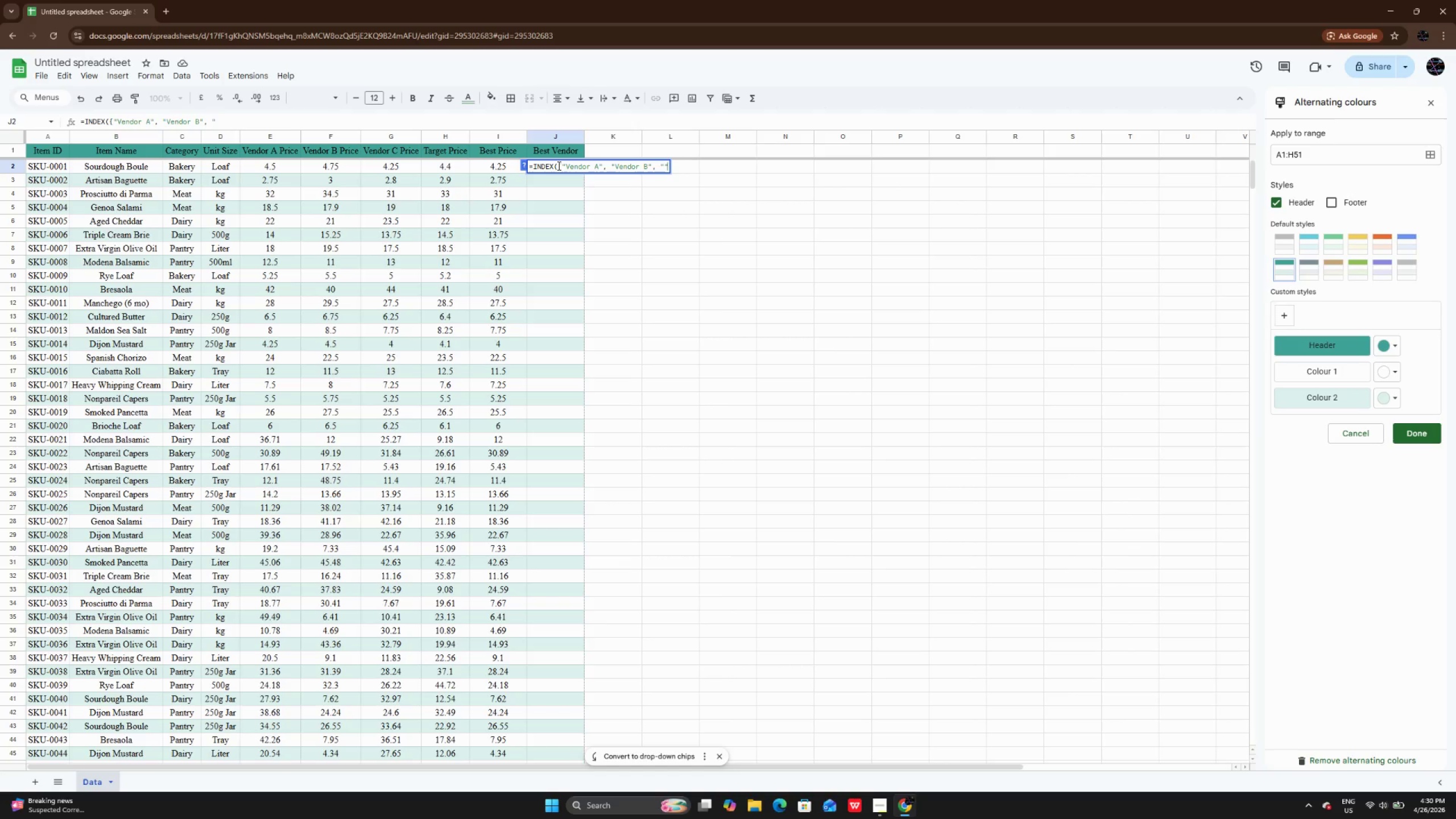 
key(Shift+Quote)
 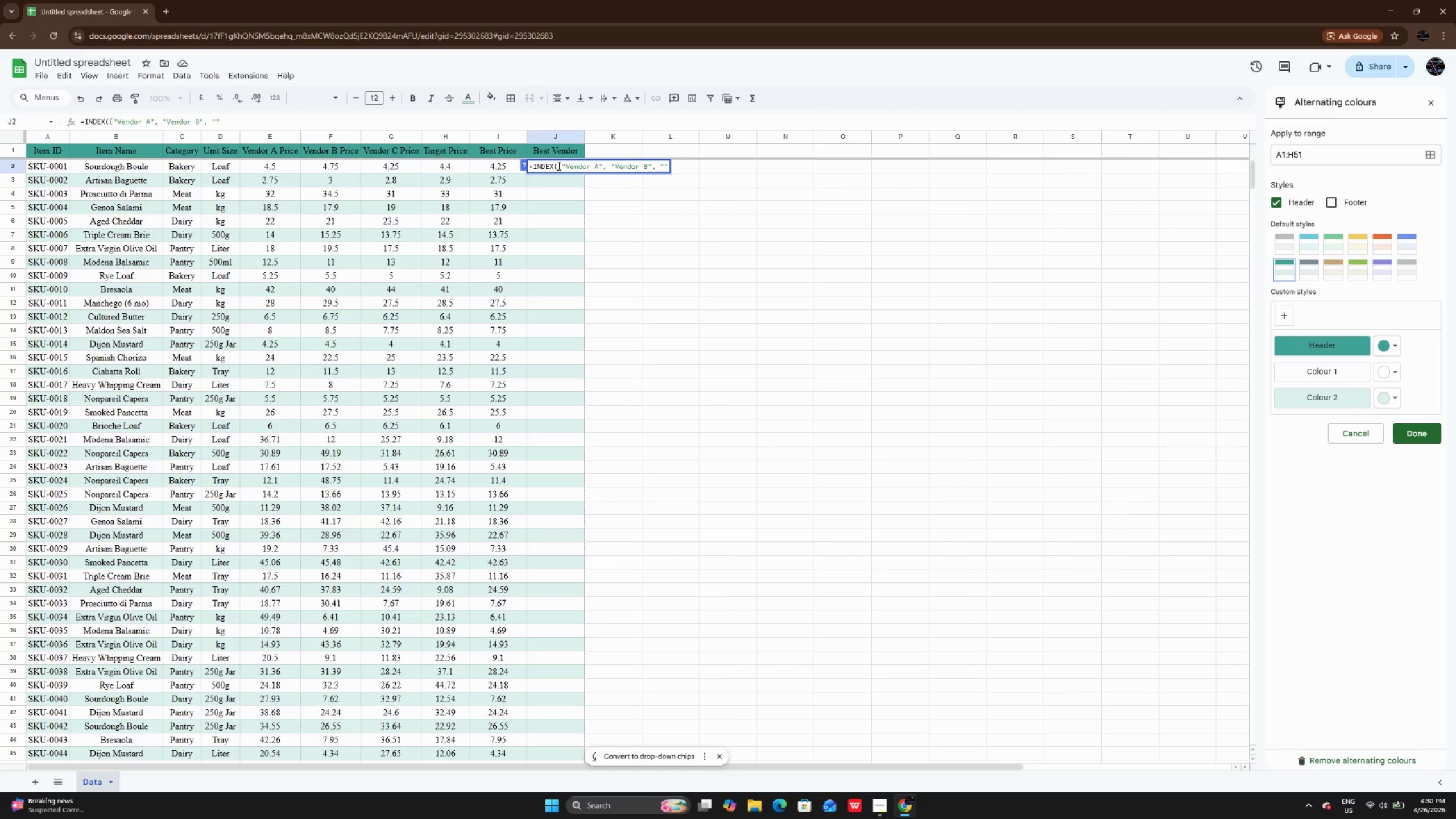 
key(ArrowLeft)
 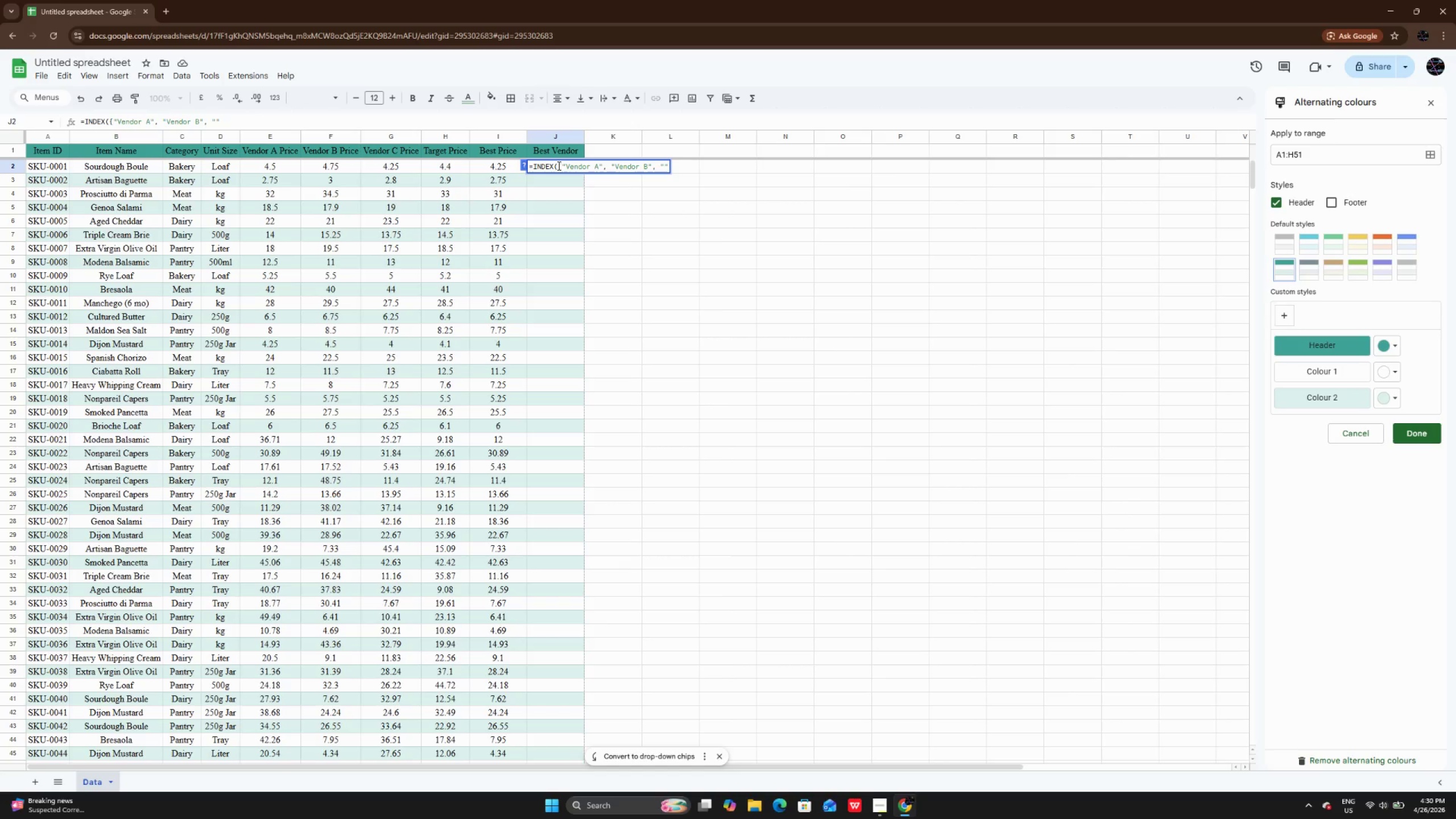 
type(Vendoe )
key(Backspace)
key(Backspace)
type(r)
 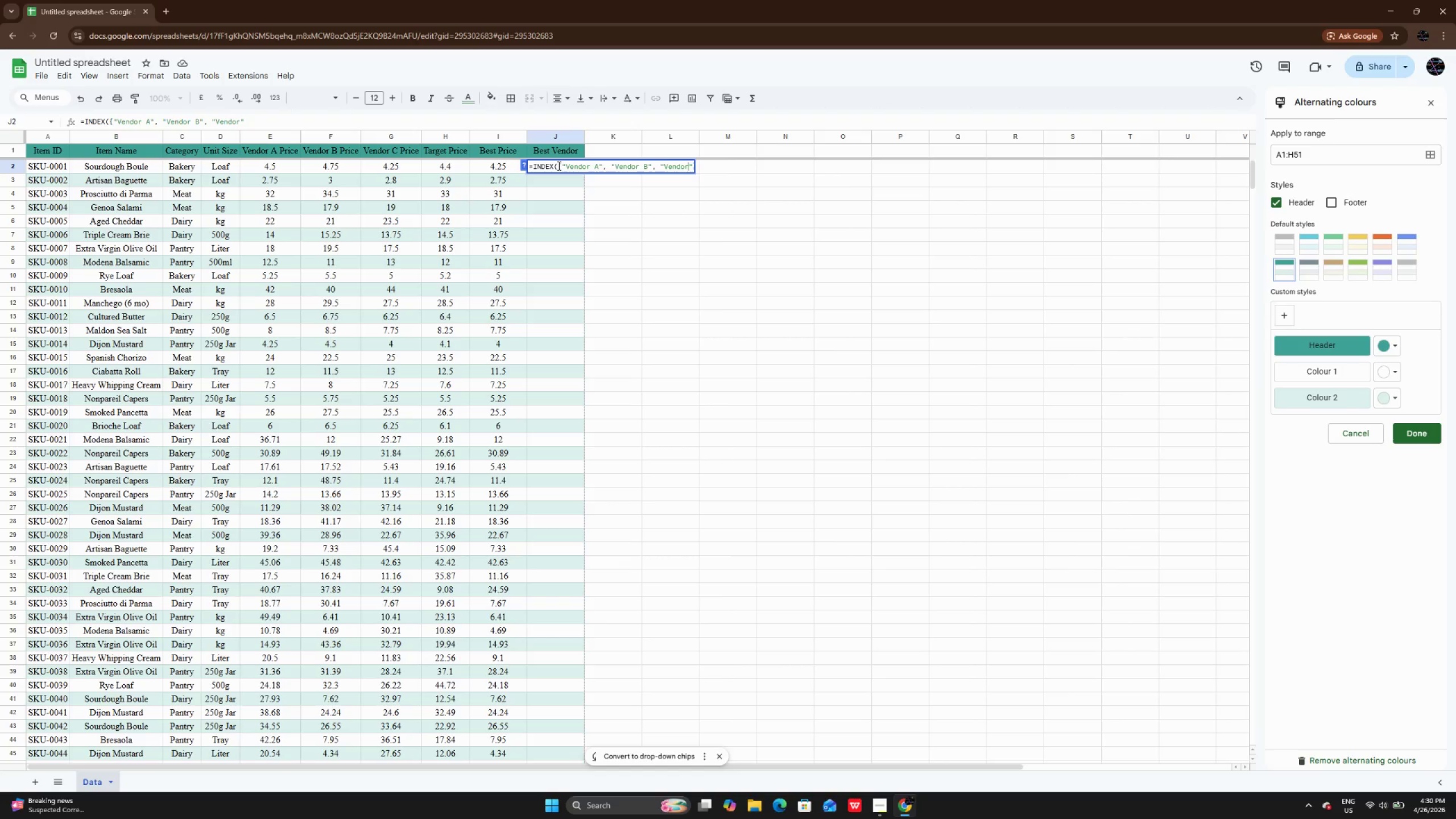 
key(ArrowDown)
 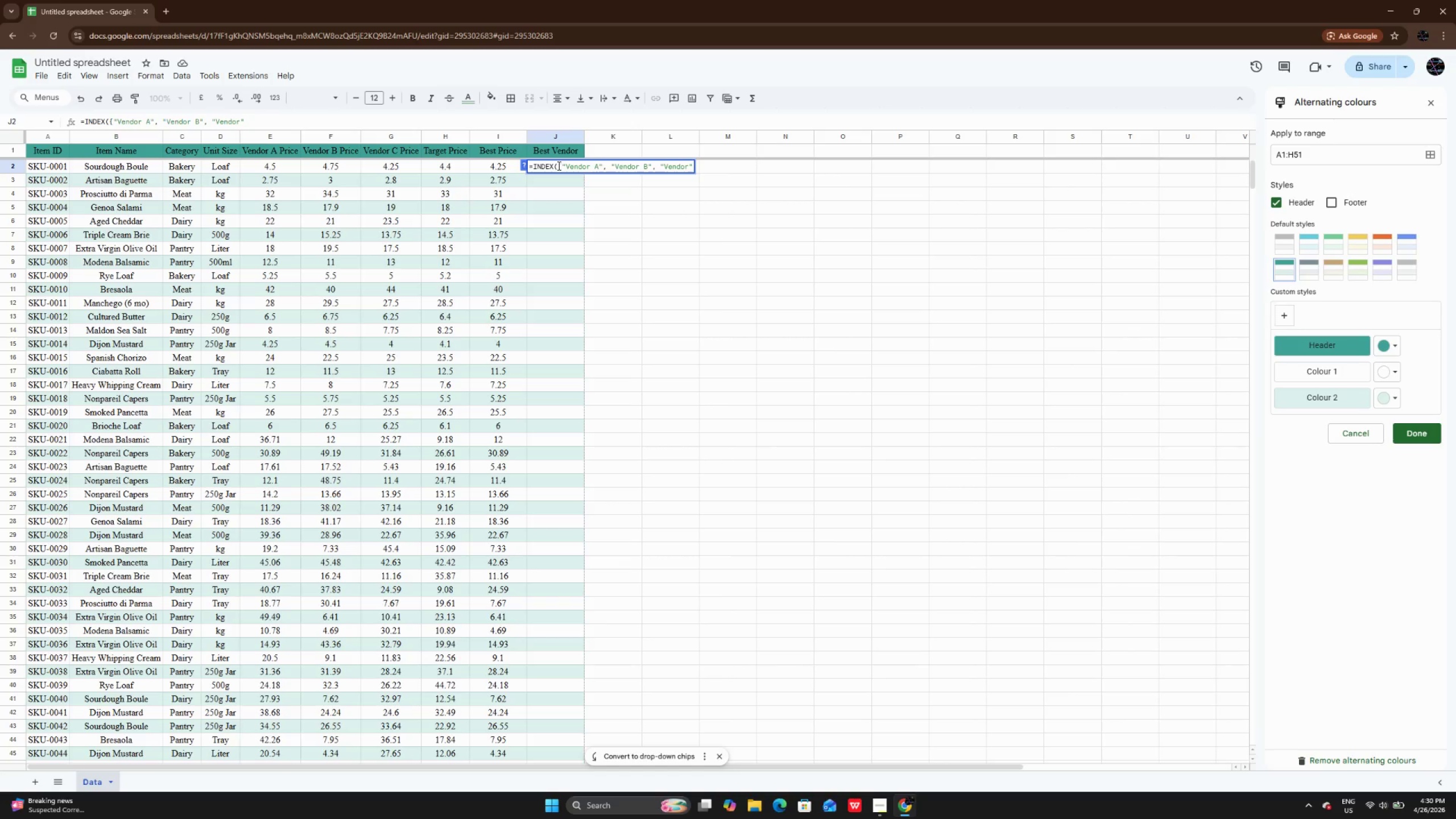 
key(ArrowLeft)
 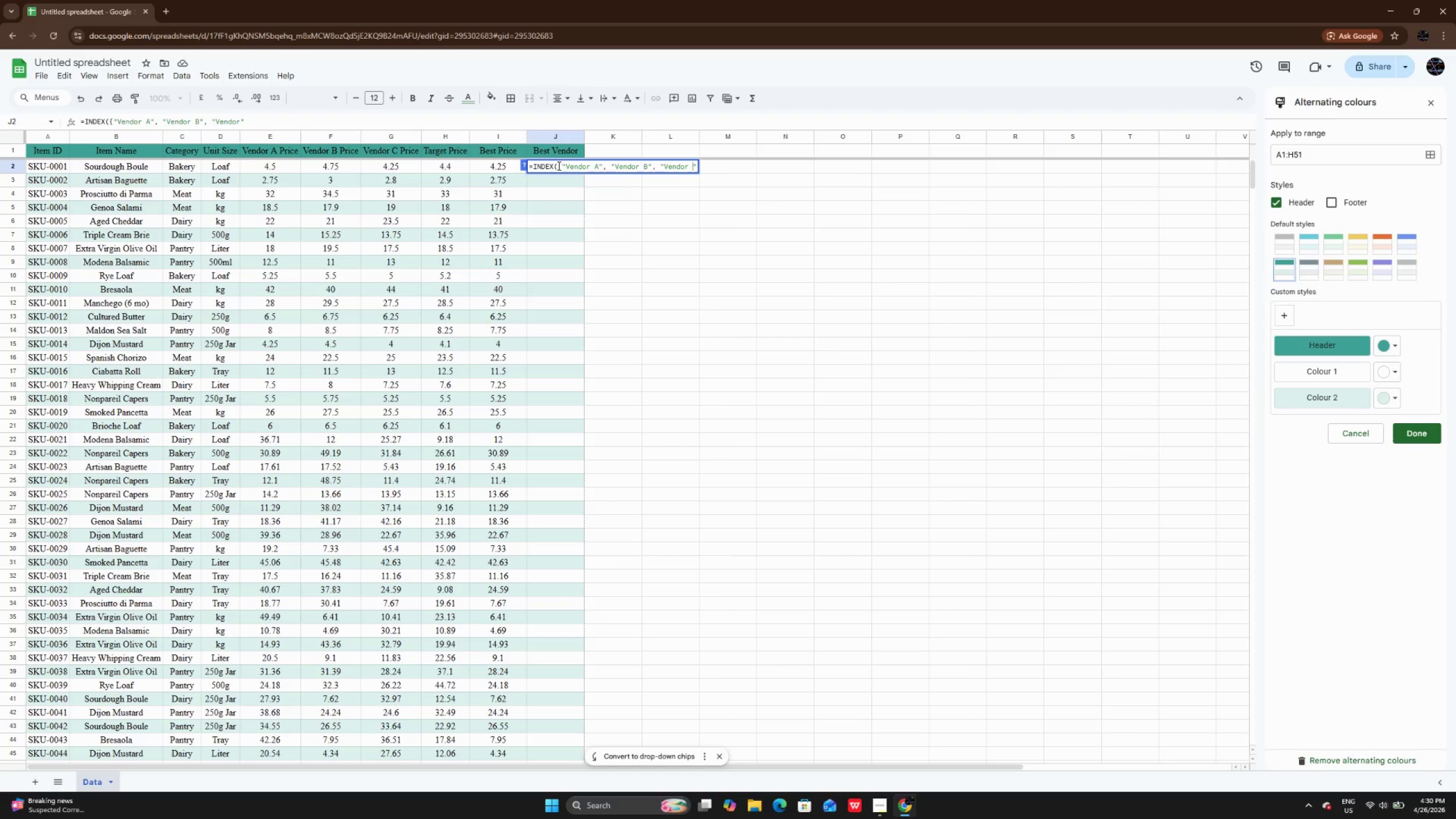 
key(Space)
 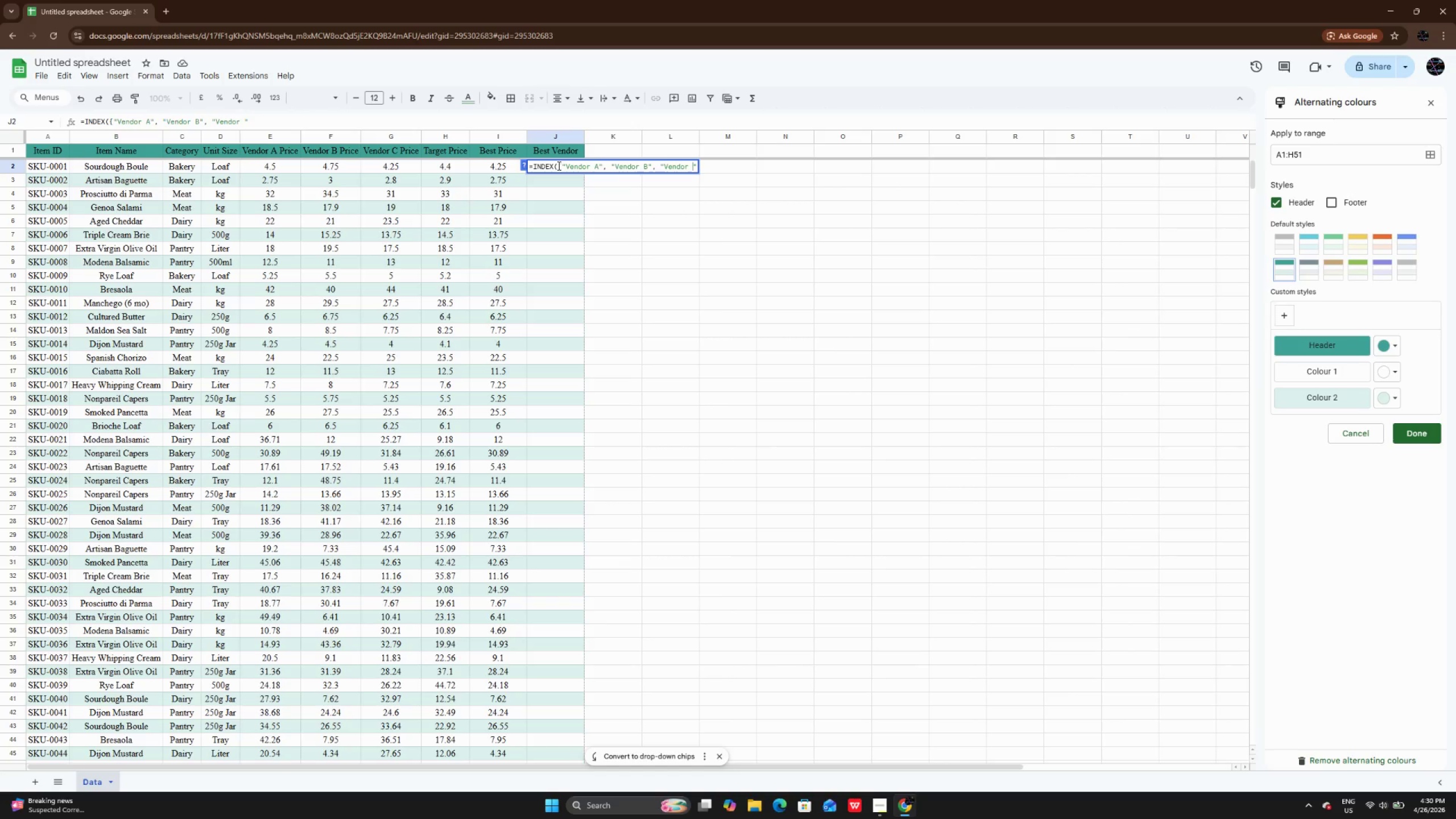 
key(CapsLock)
 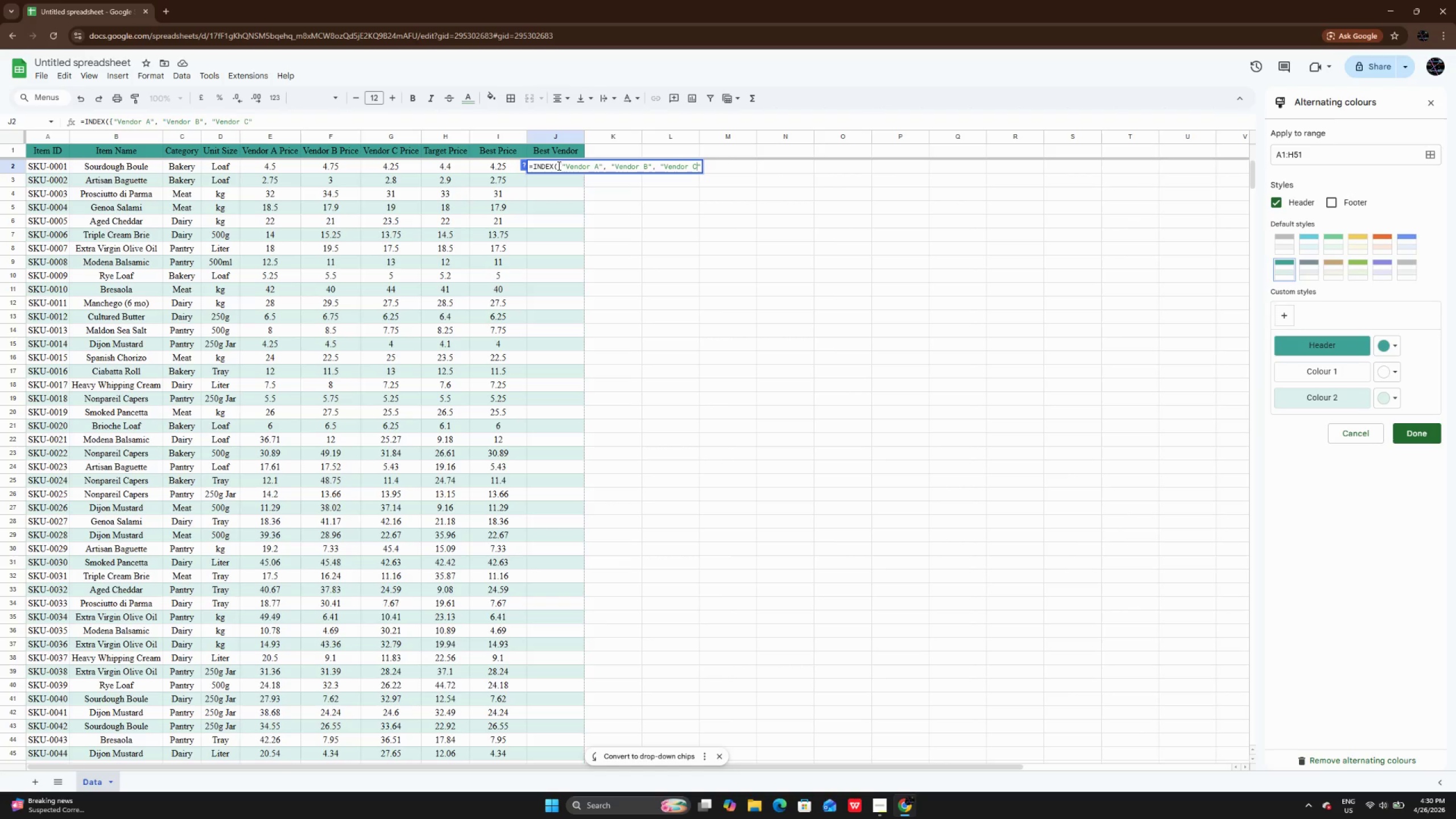 
key(C)
 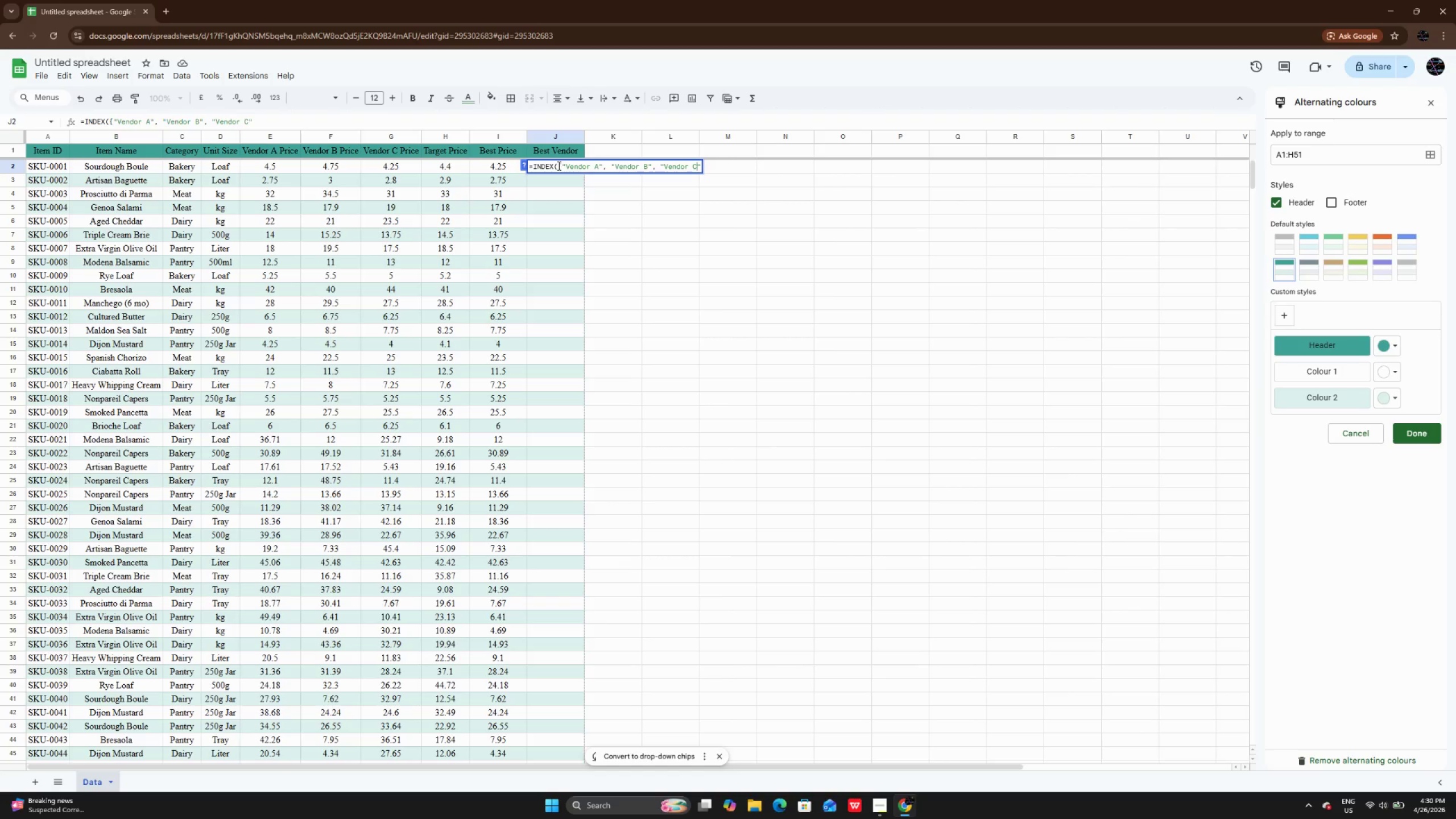 
key(CapsLock)
 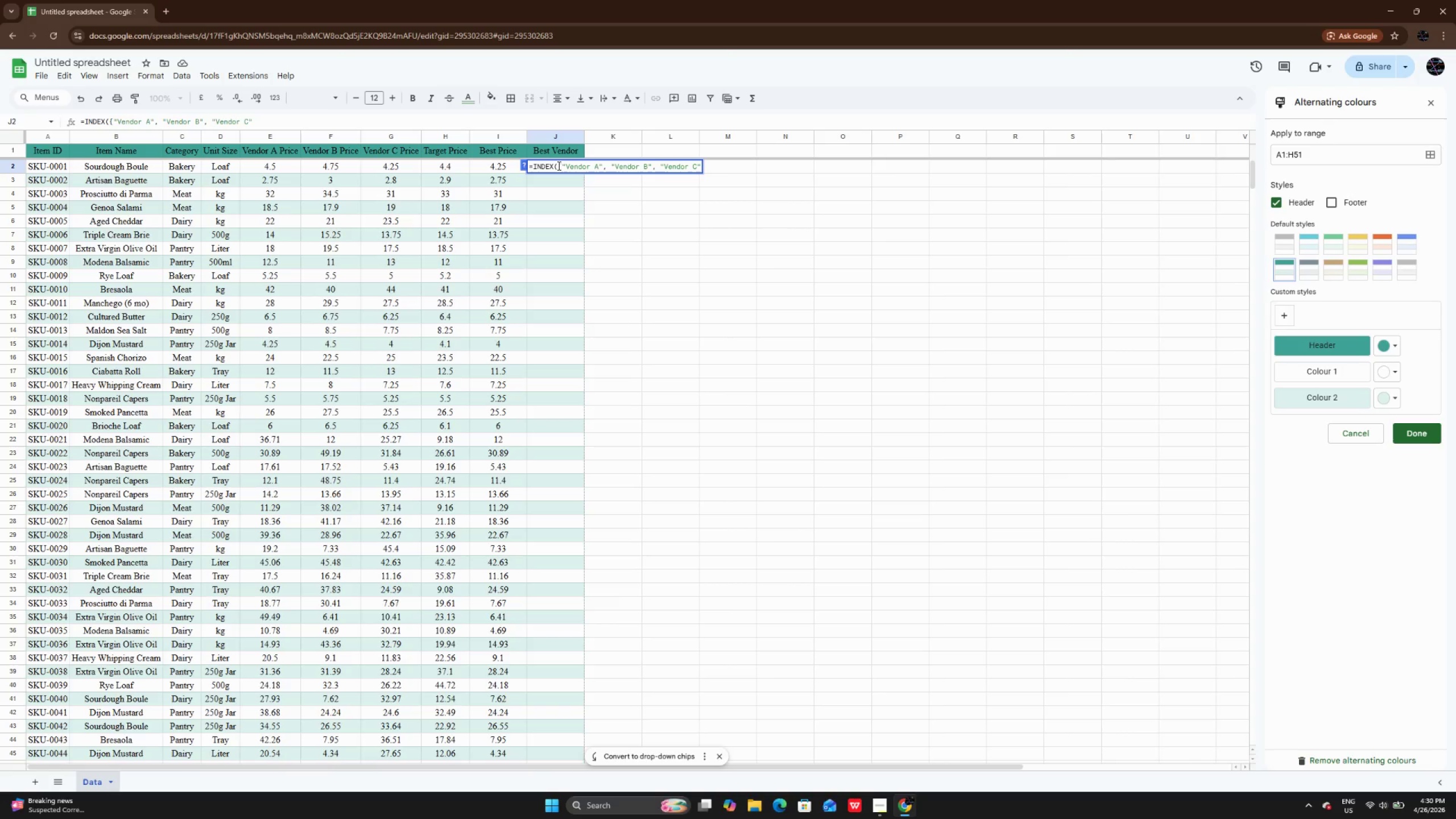 
key(ArrowRight)
 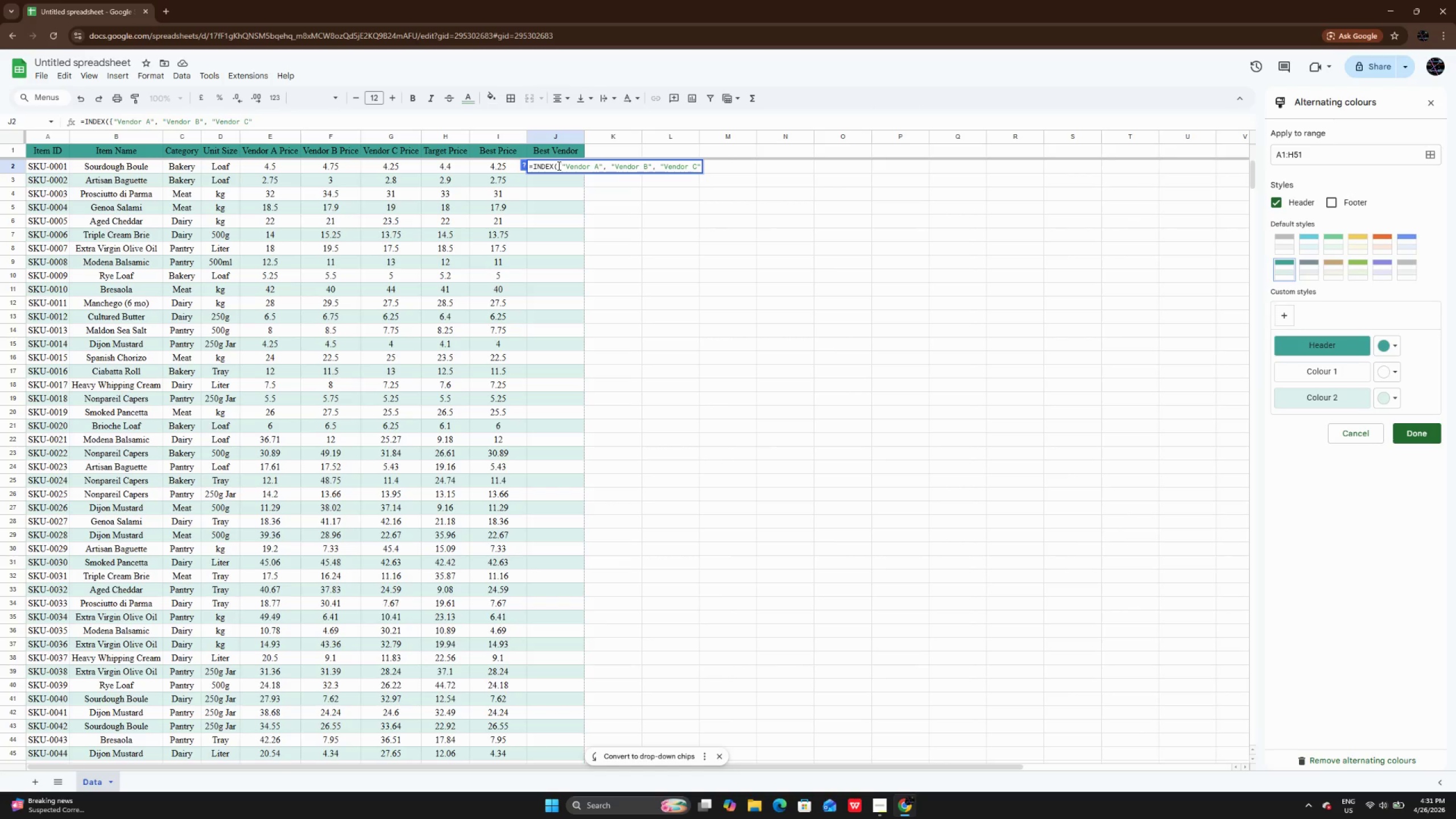 
key(Shift+BracketRight)
 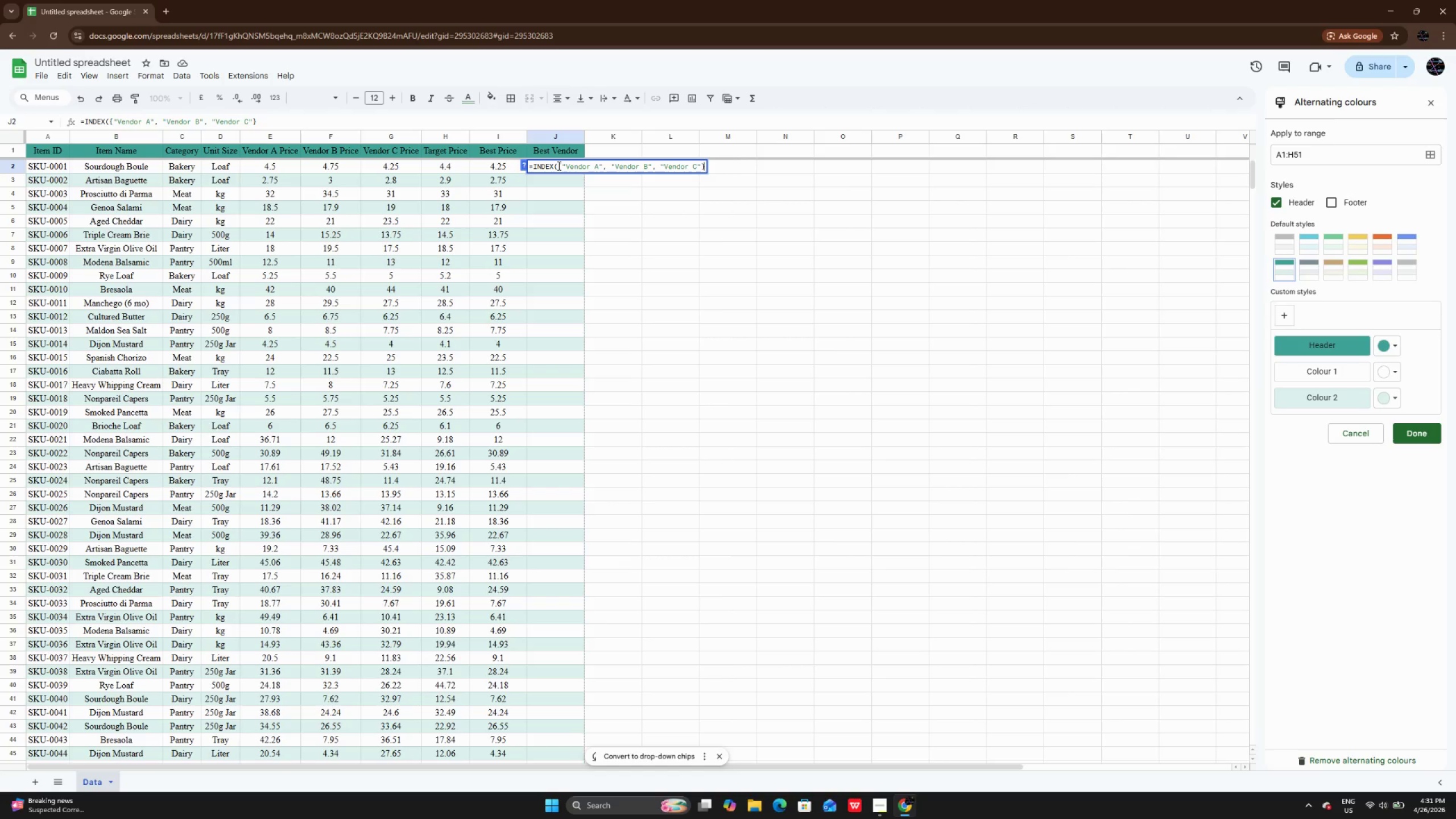 
type(, MATCH)
 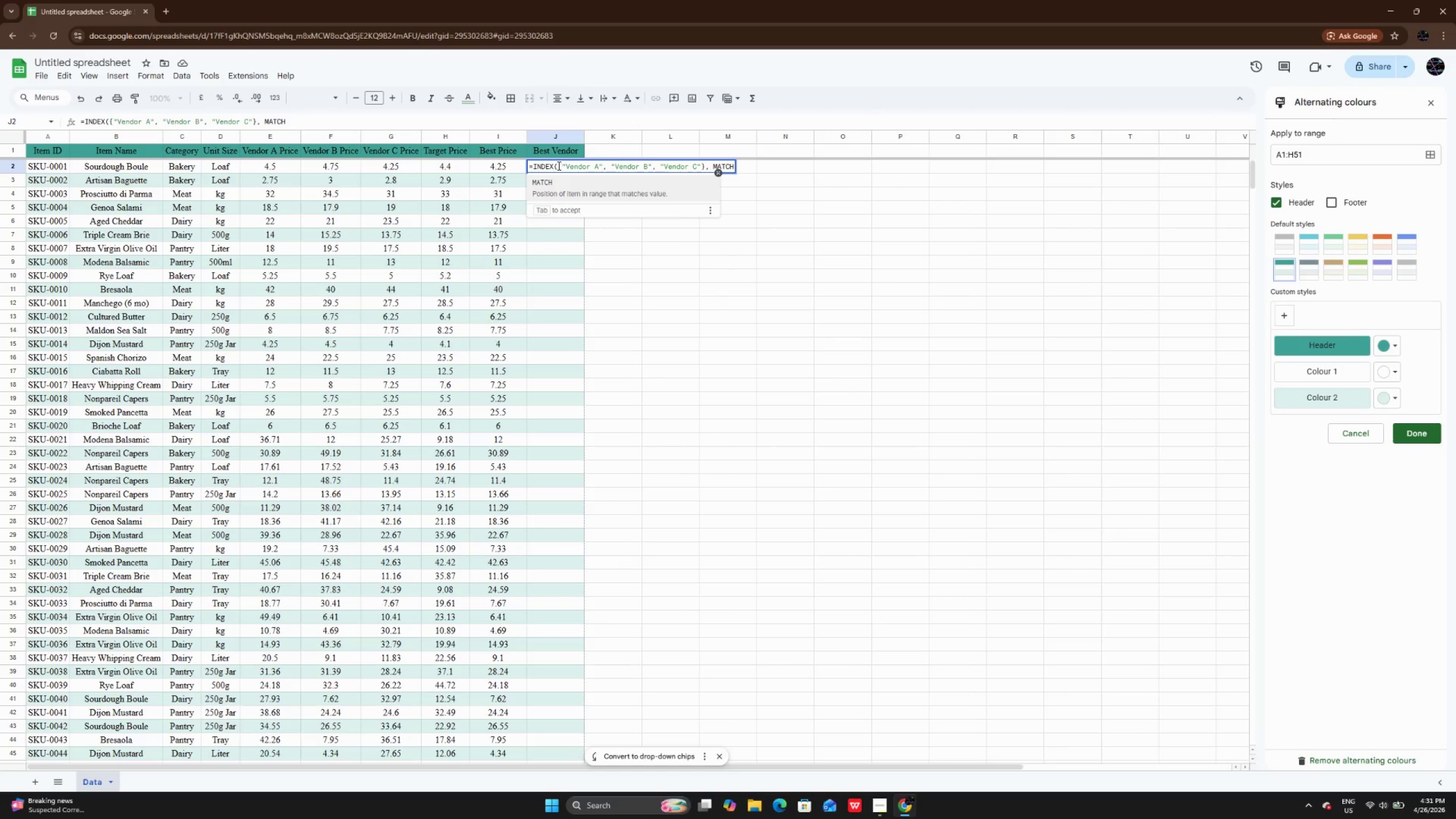 
wait(5.78)
 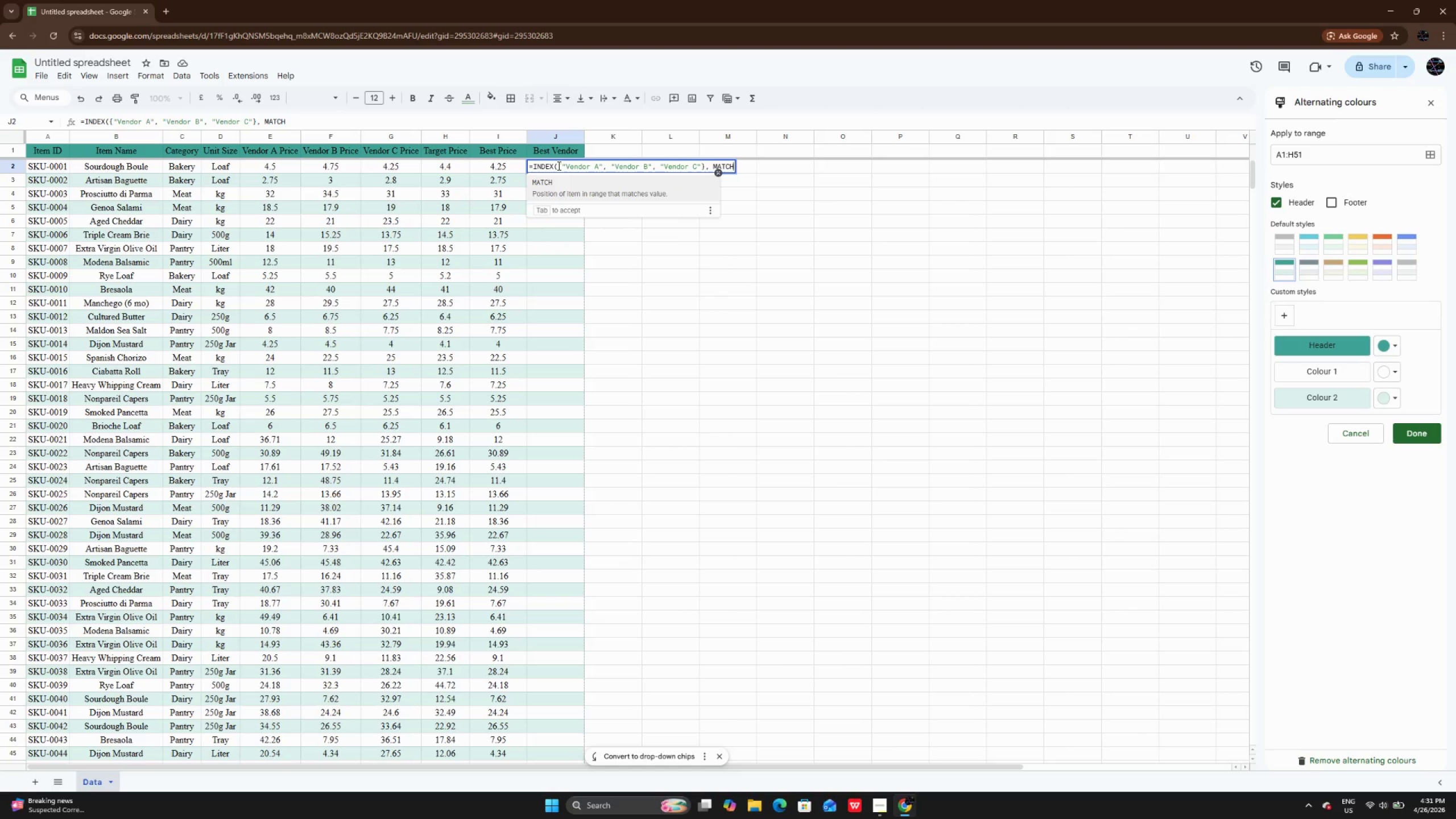 
type())
key(Backspace)
type(())
 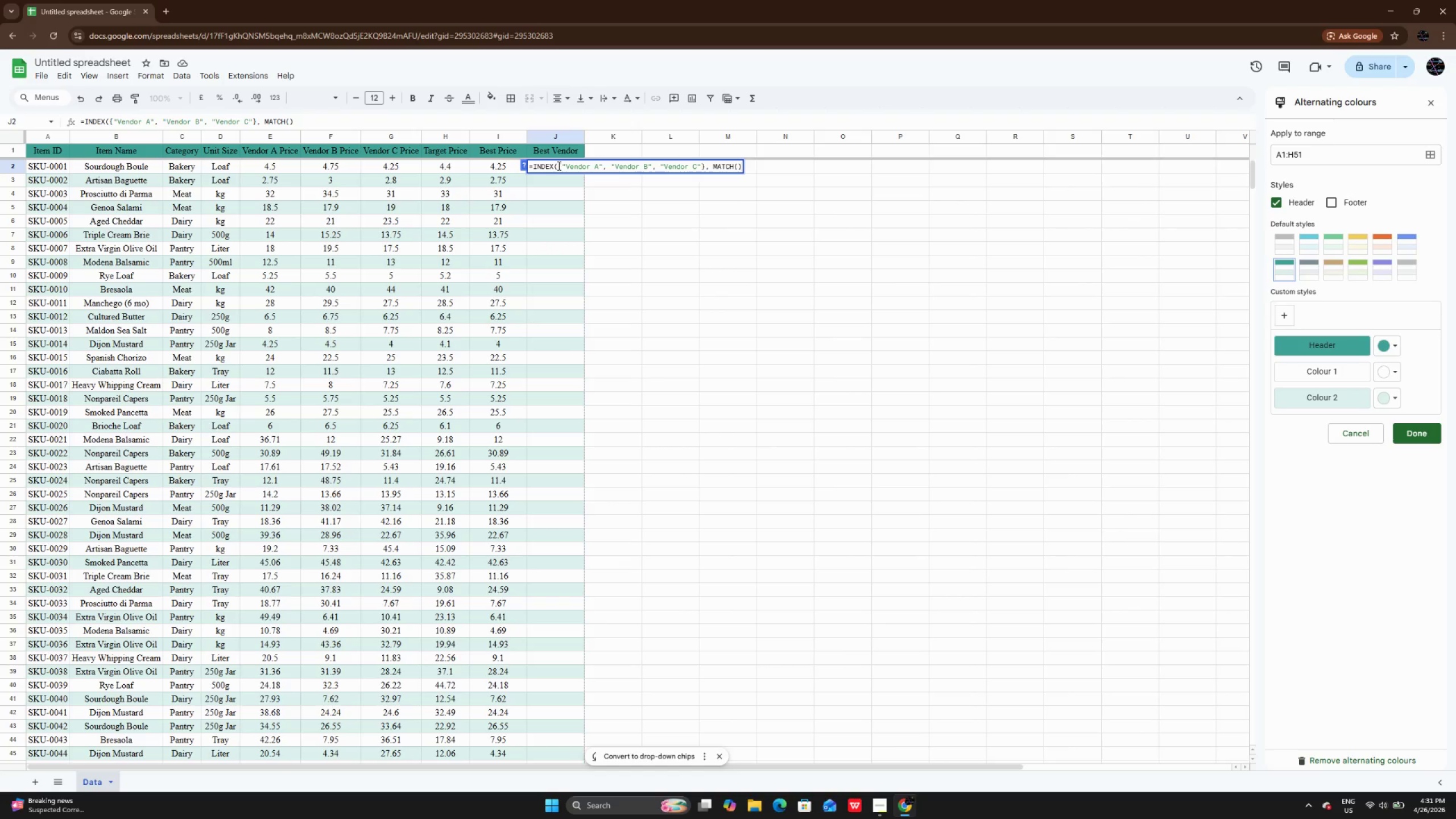 
key(ArrowLeft)
 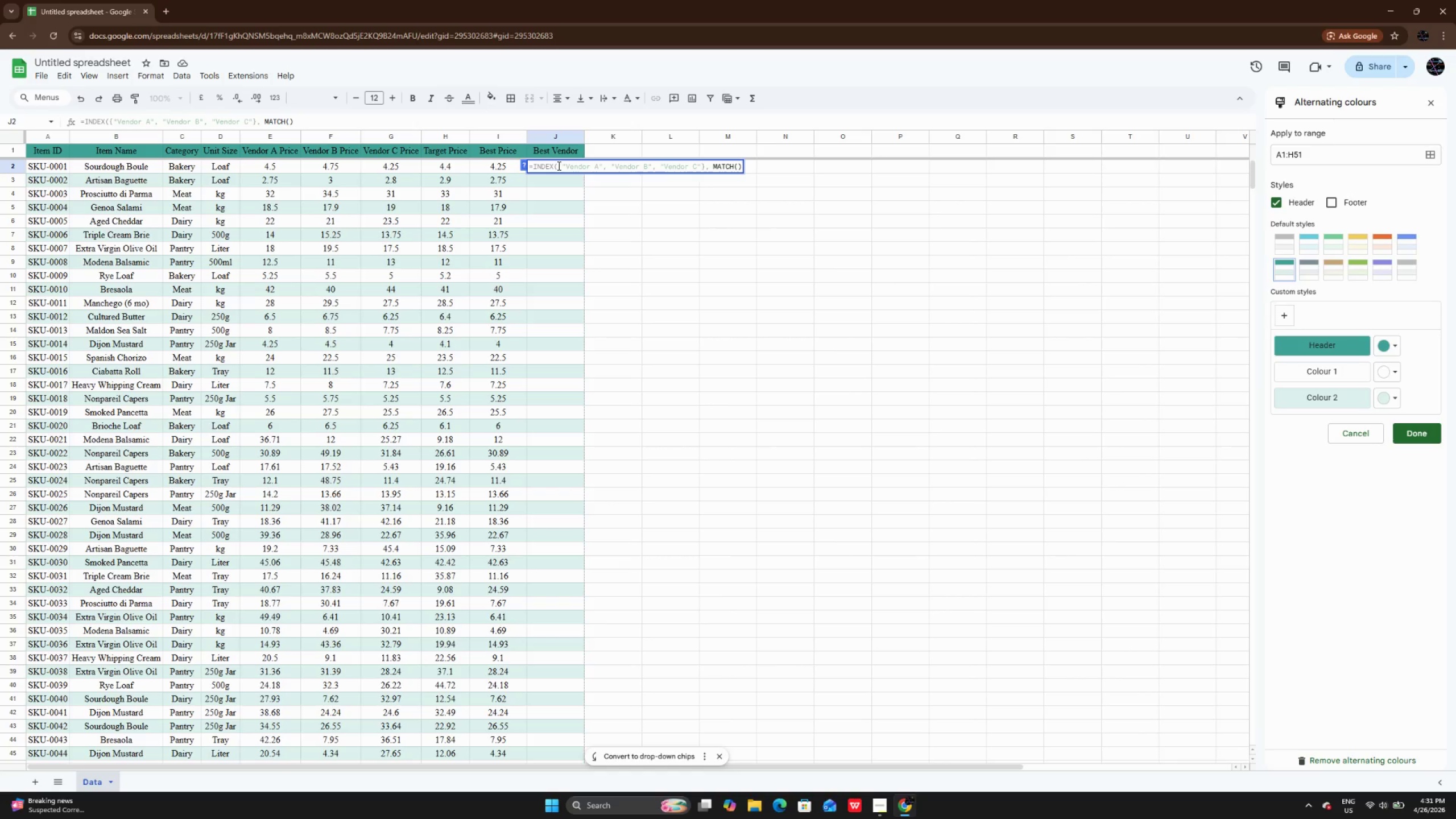 
type(i2)
key(Backspace)
key(Backspace)
type(I2, E2:G2,0)
 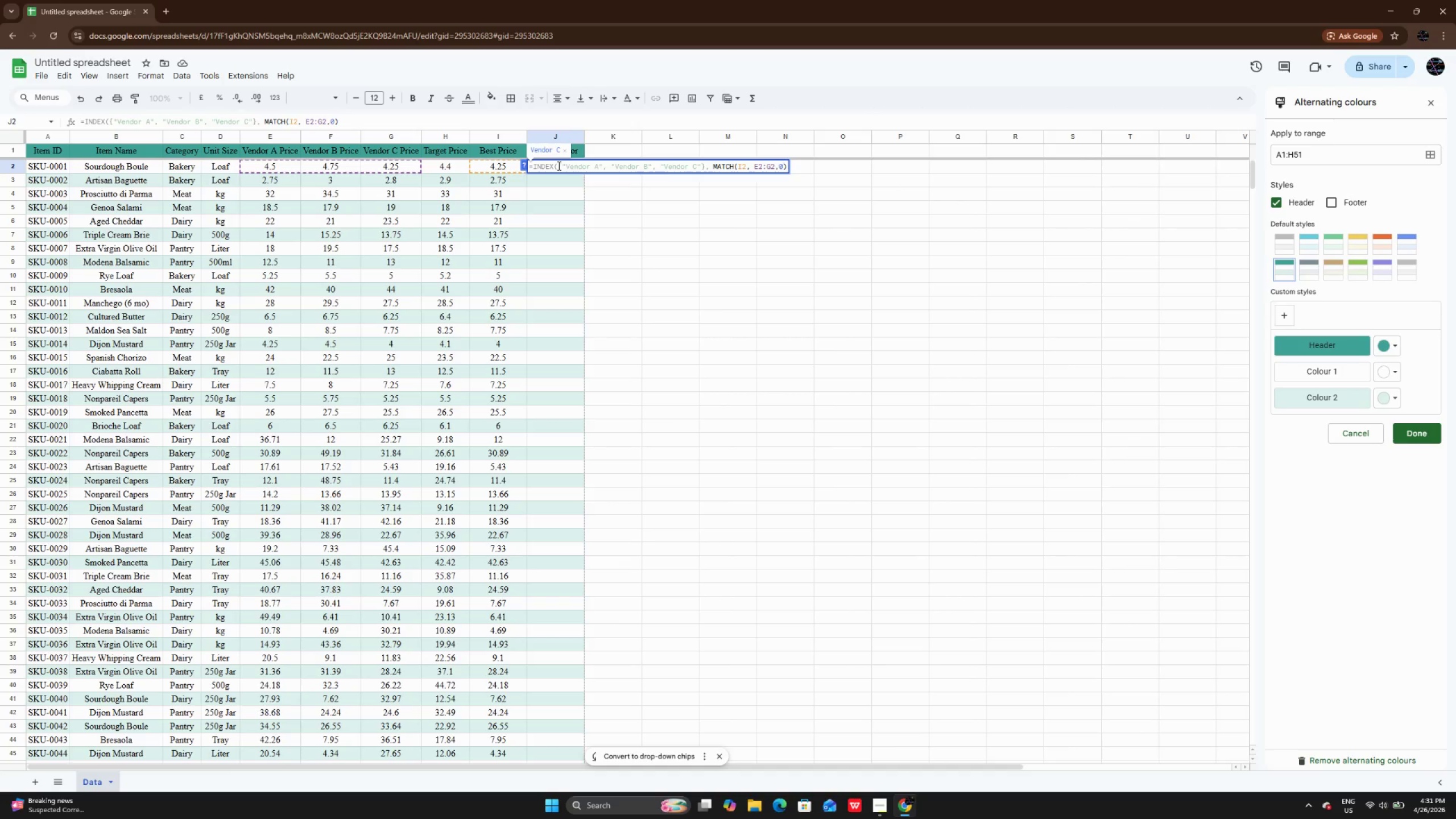 
key(ArrowDown)
 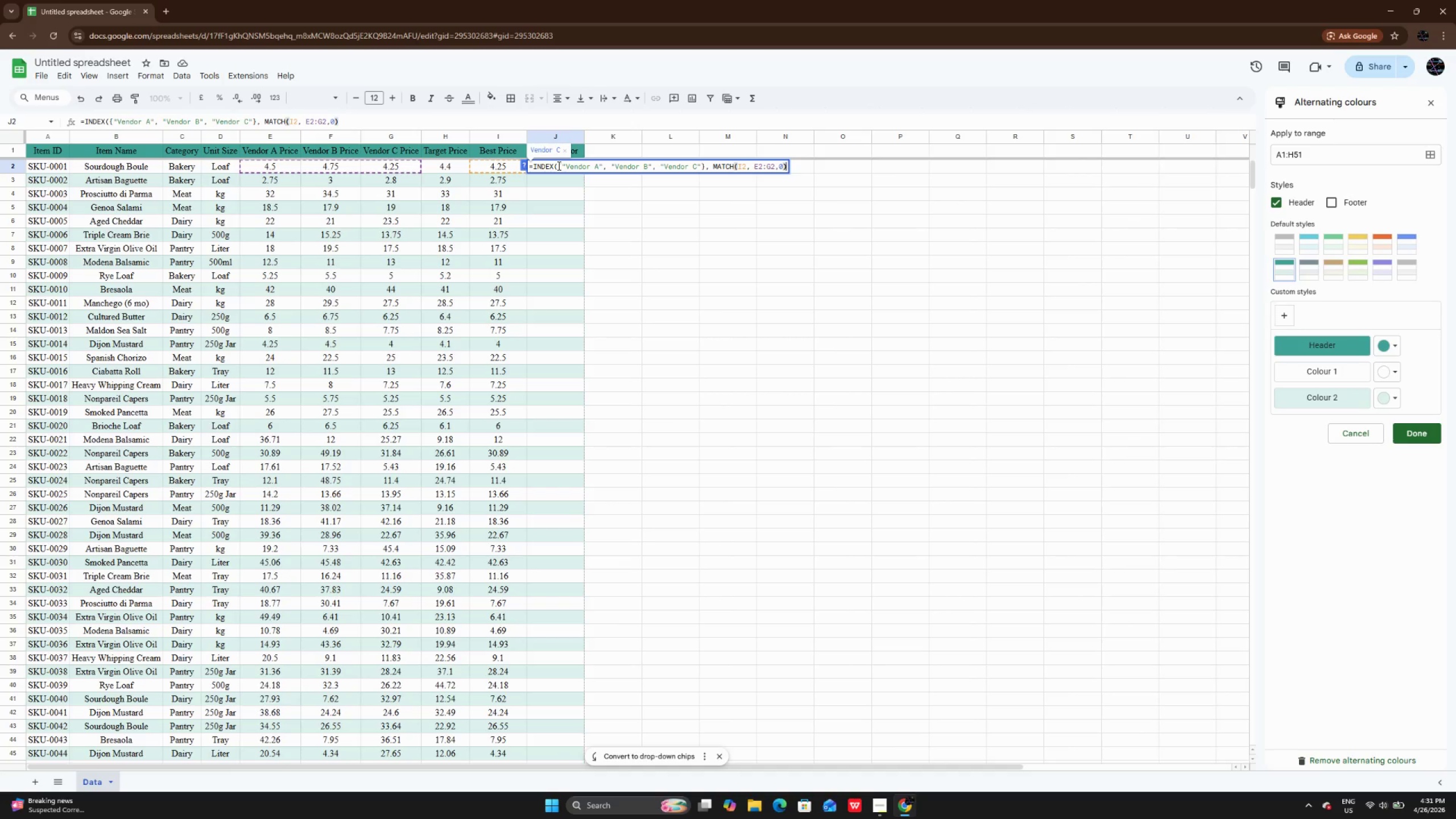 
key(Shift+0)
 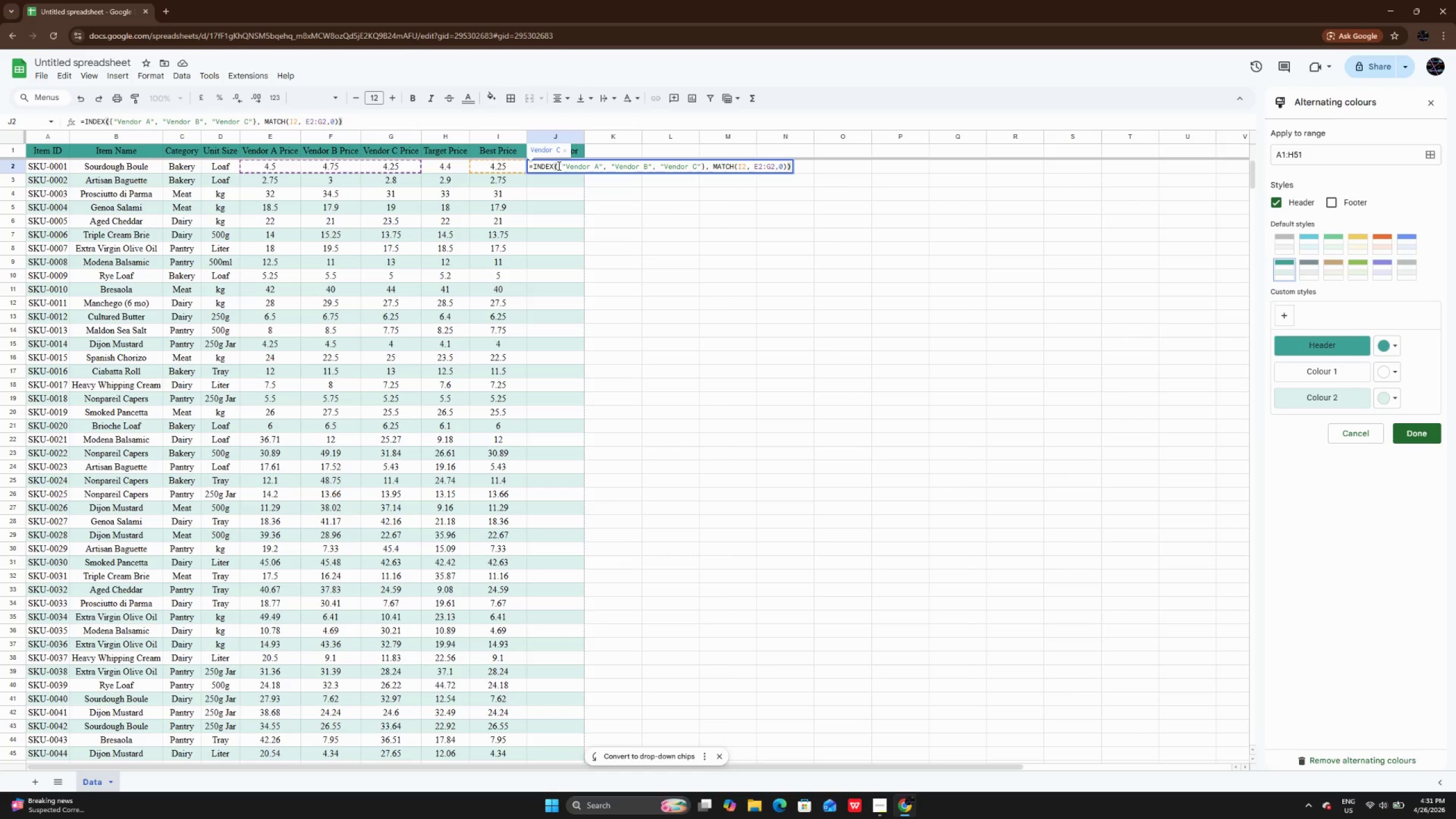 
key(Enter)
 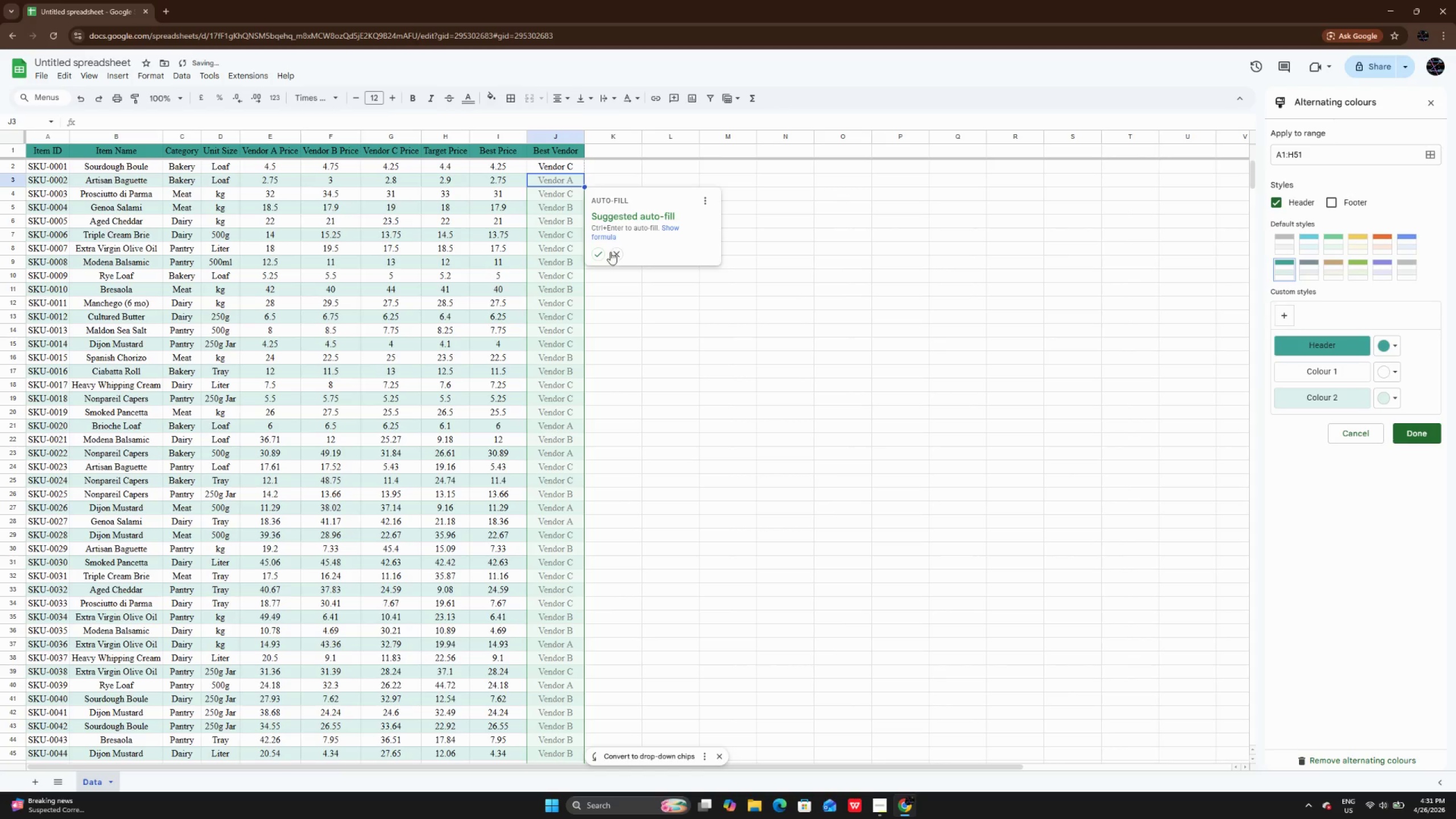 
left_click([601, 253])
 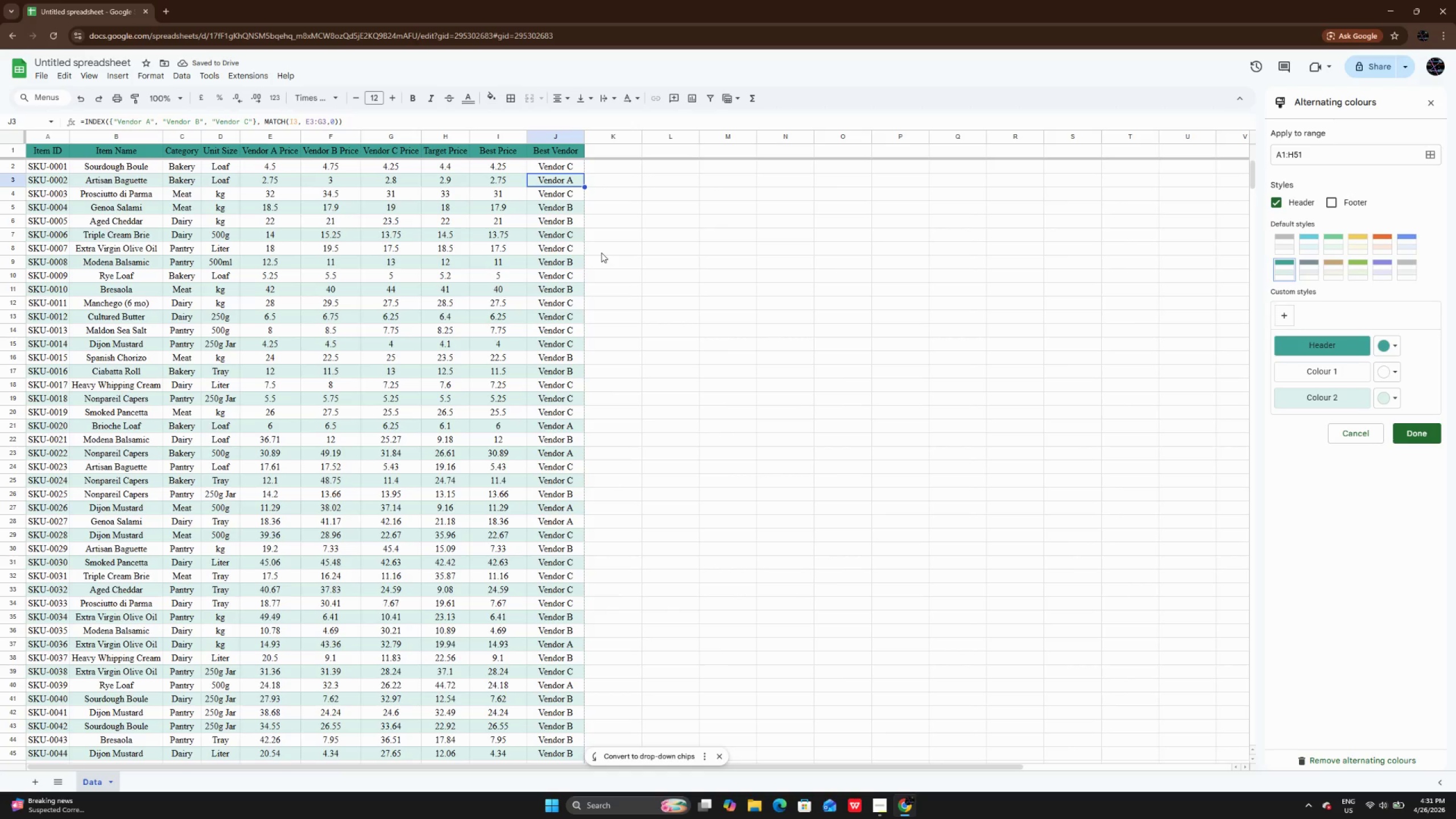 
wait(10.02)
 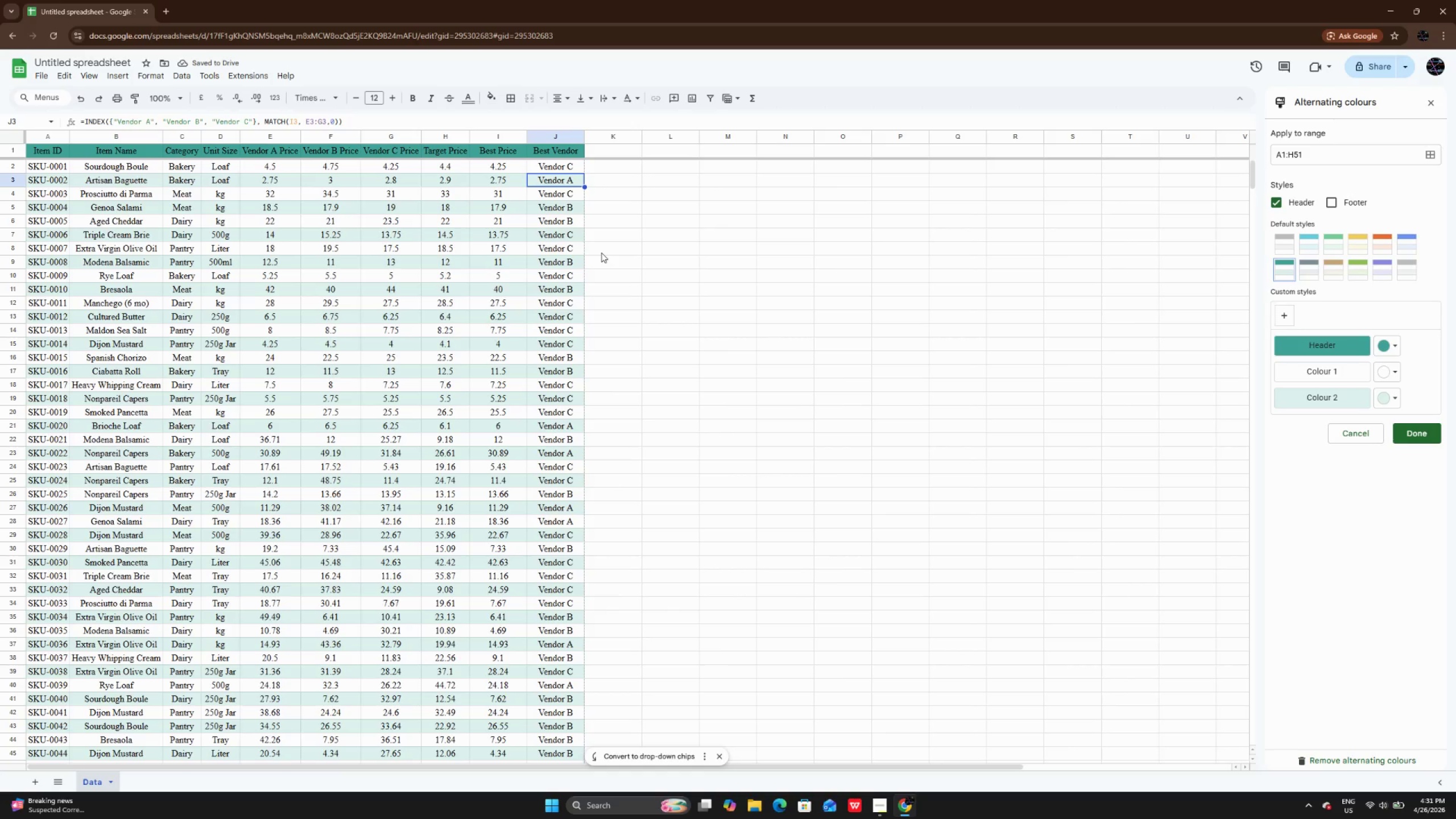 
left_click([559, 175])
 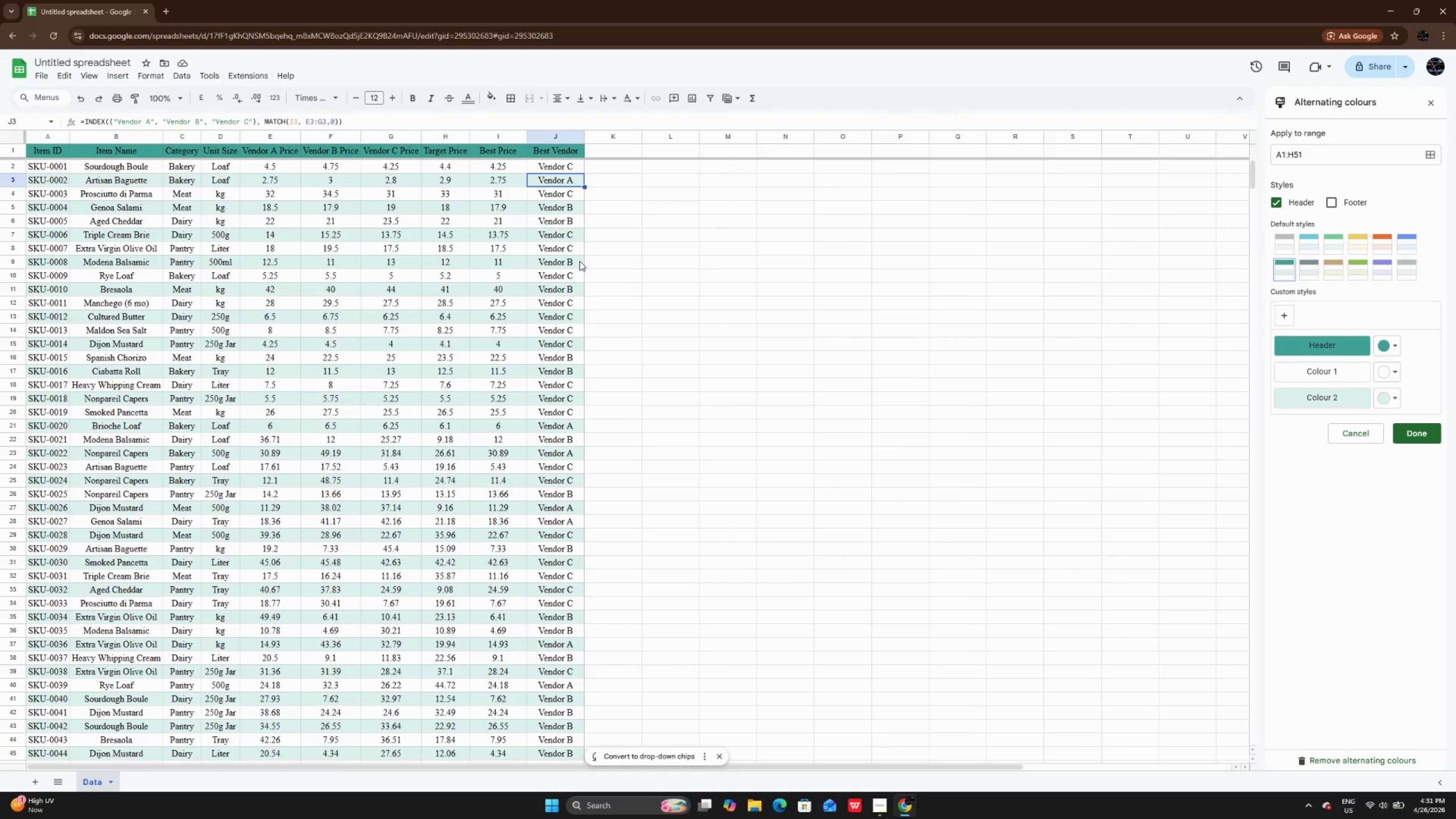 
key(ArrowUp)
 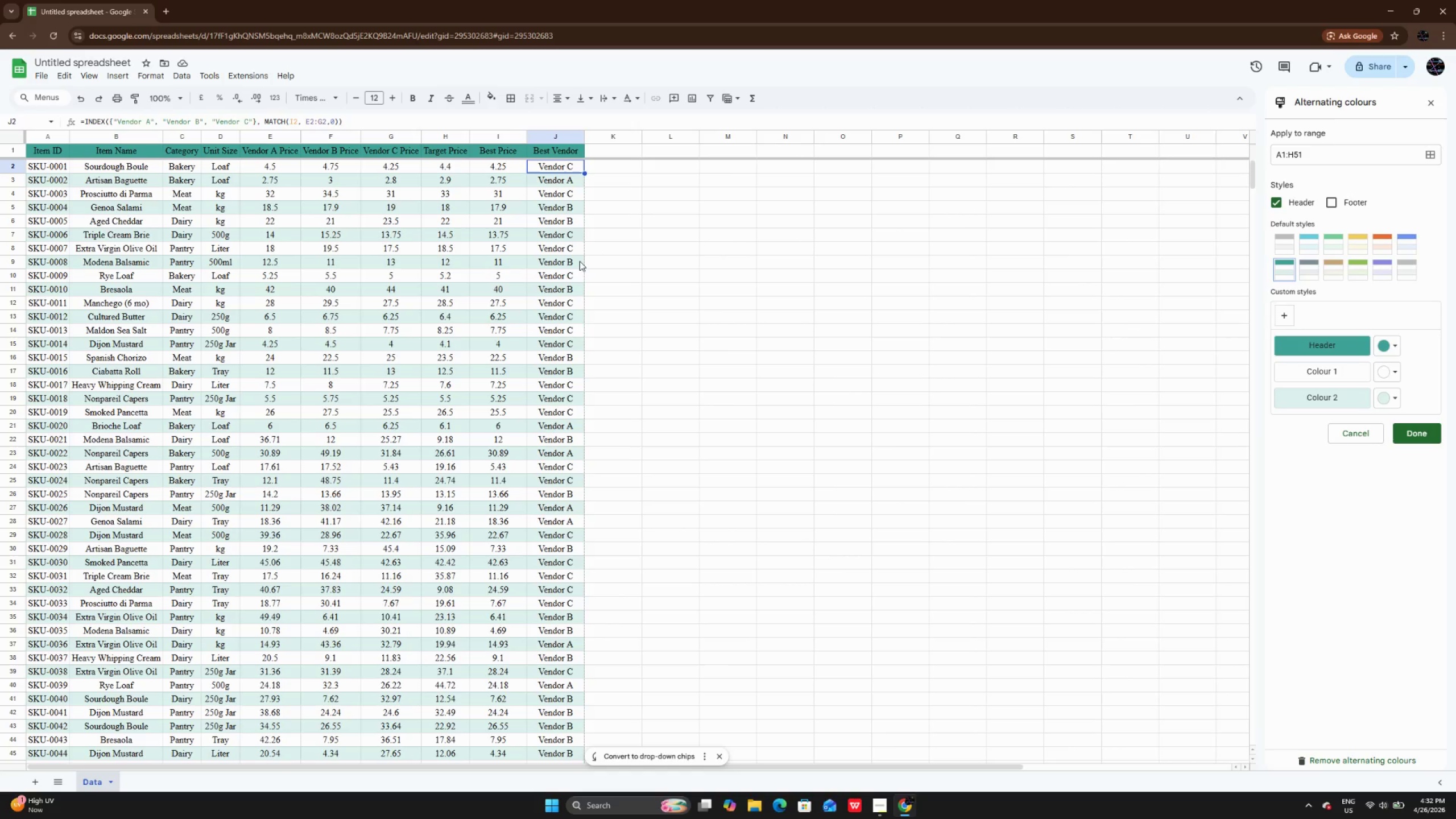 
key(ArrowLeft)
 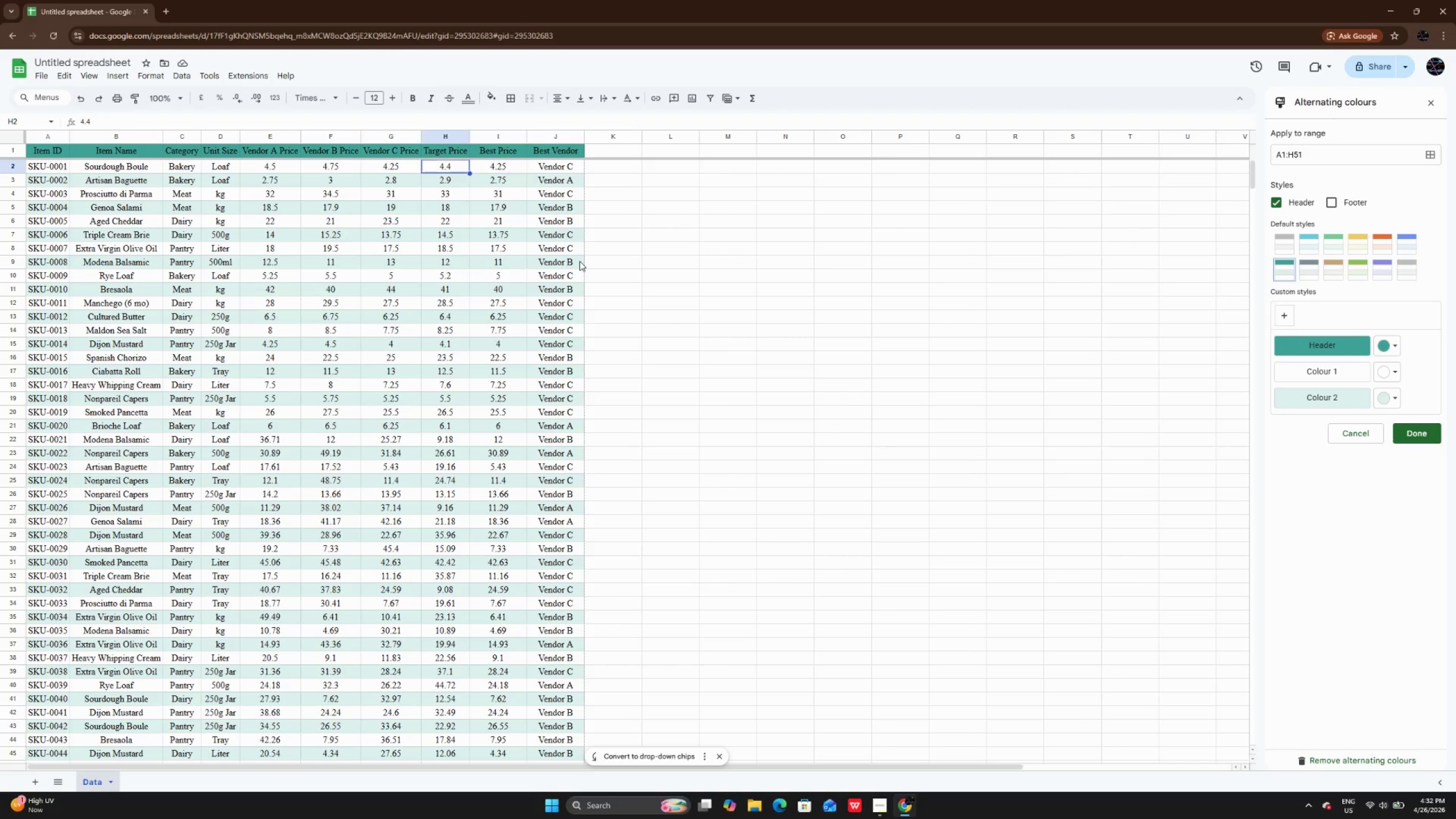 
key(ArrowLeft)
 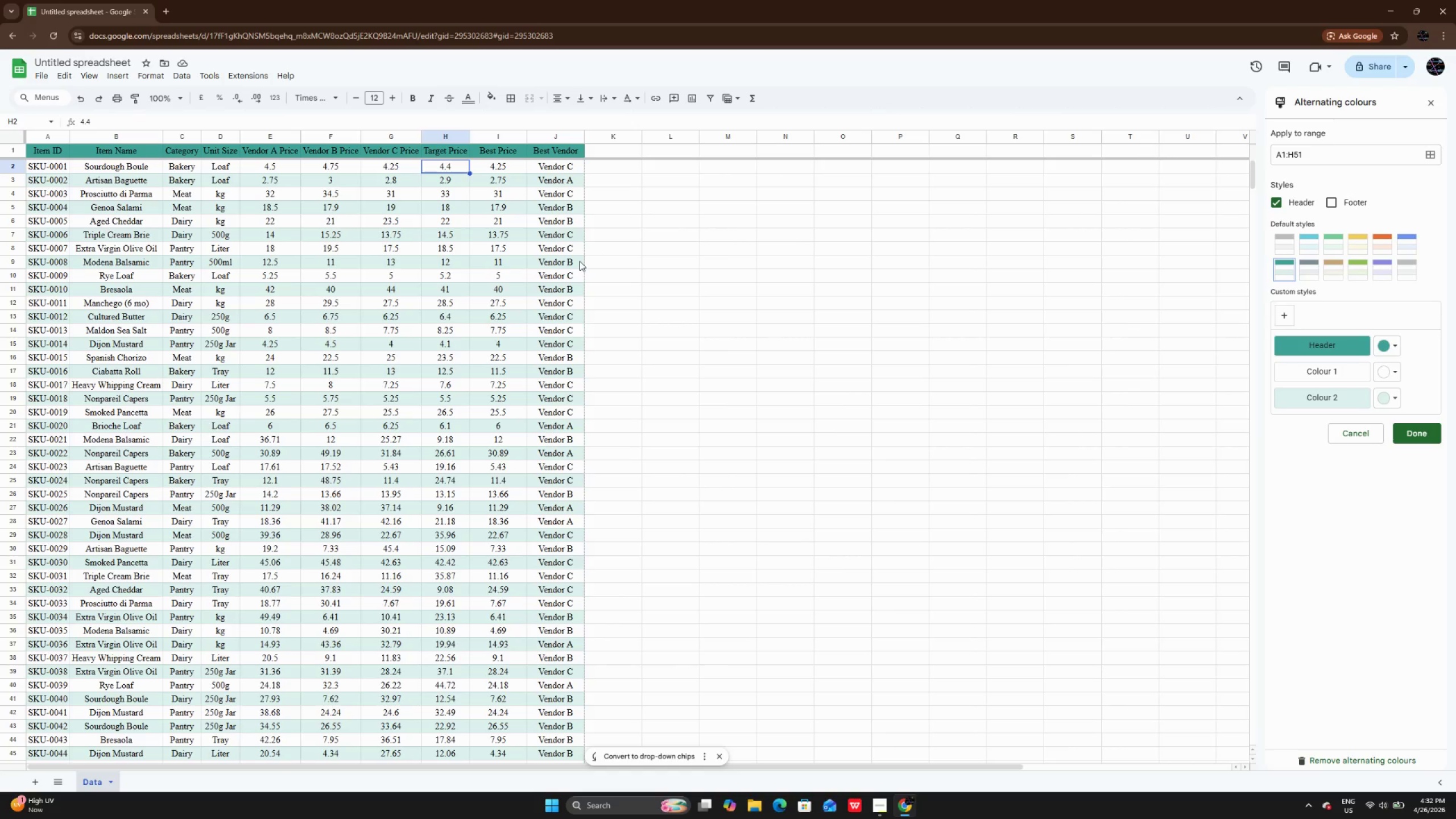 
key(ArrowLeft)
 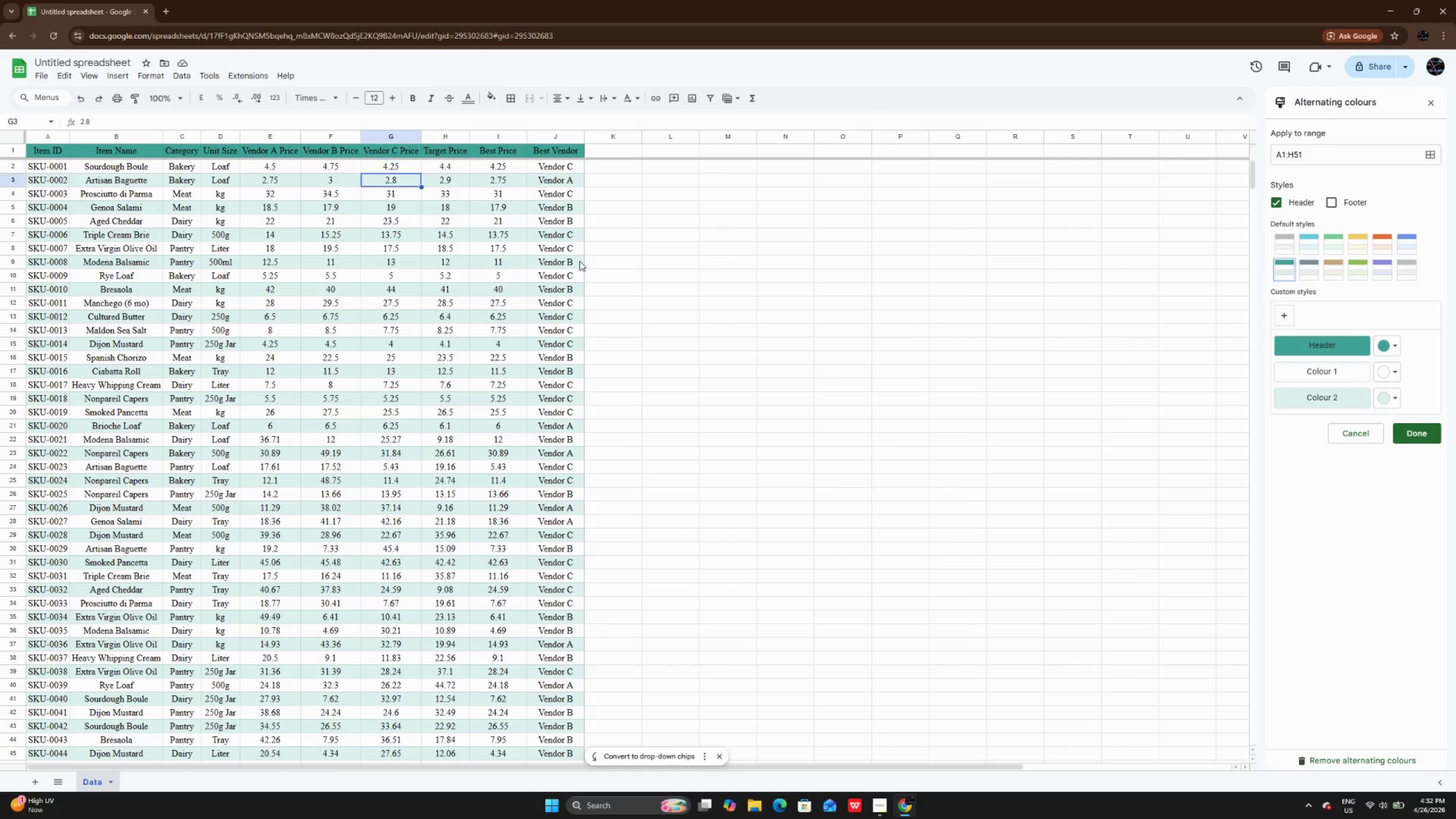 
key(ArrowDown)
 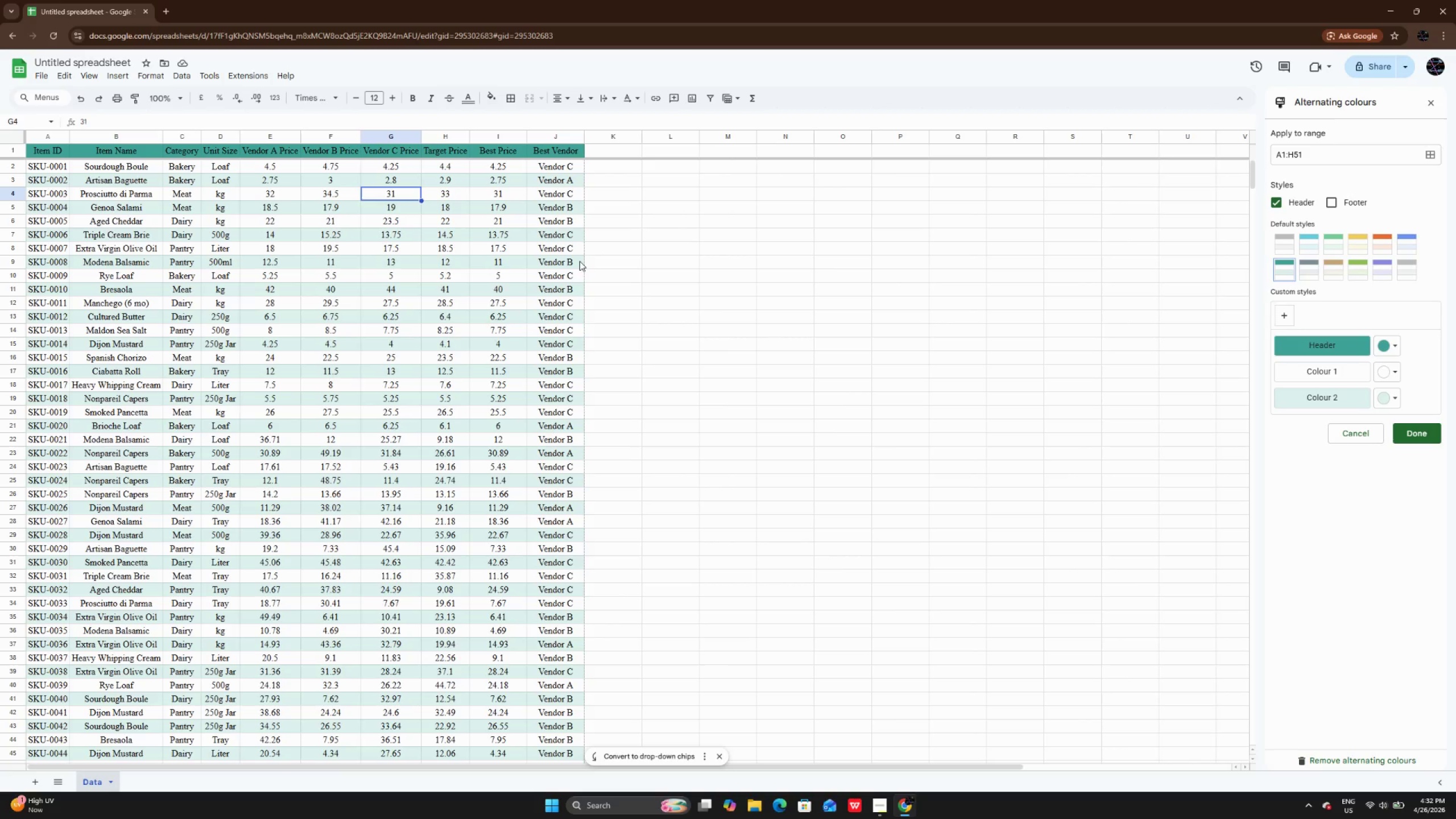 
key(ArrowDown)
 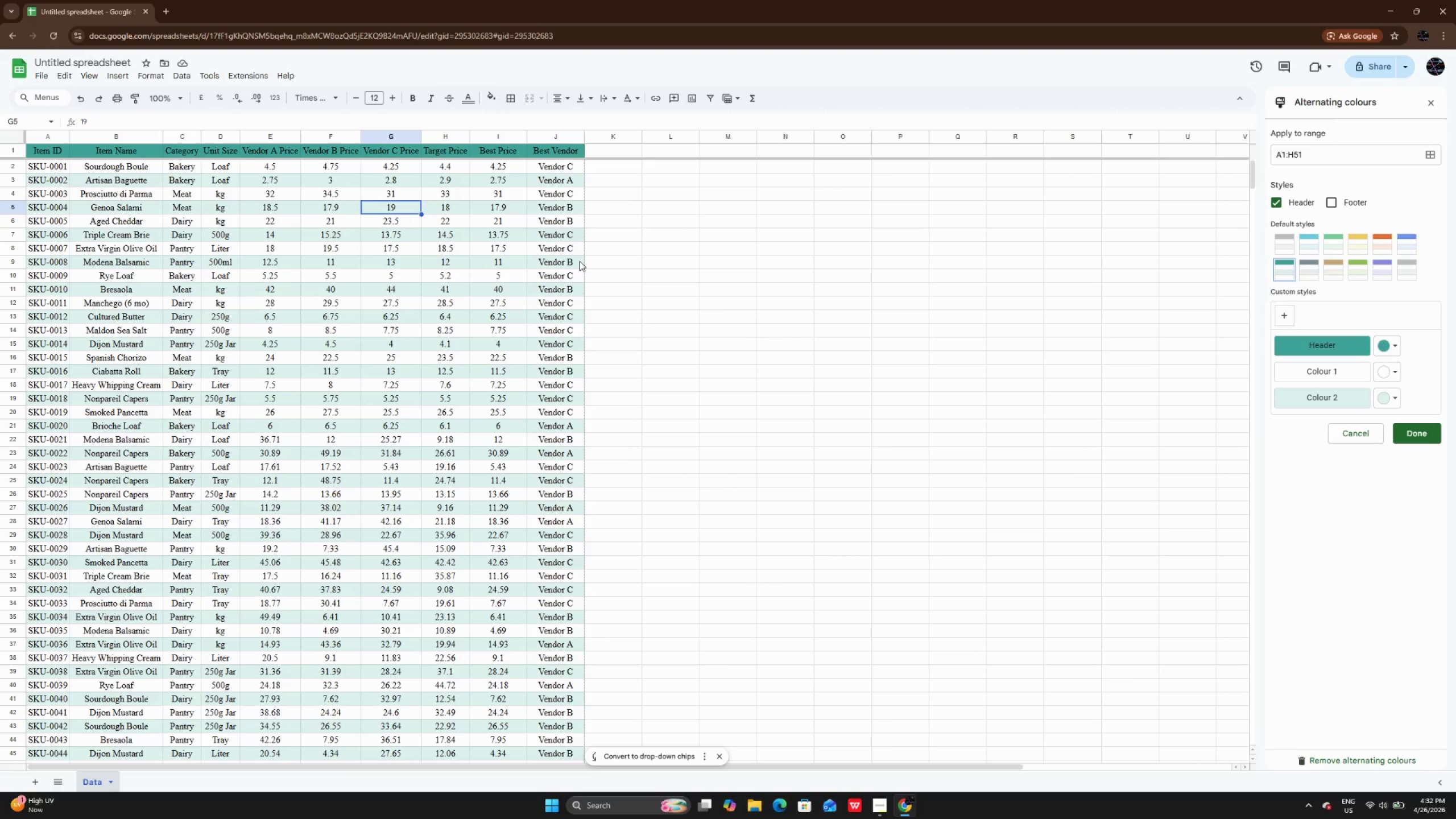 
key(ArrowDown)
 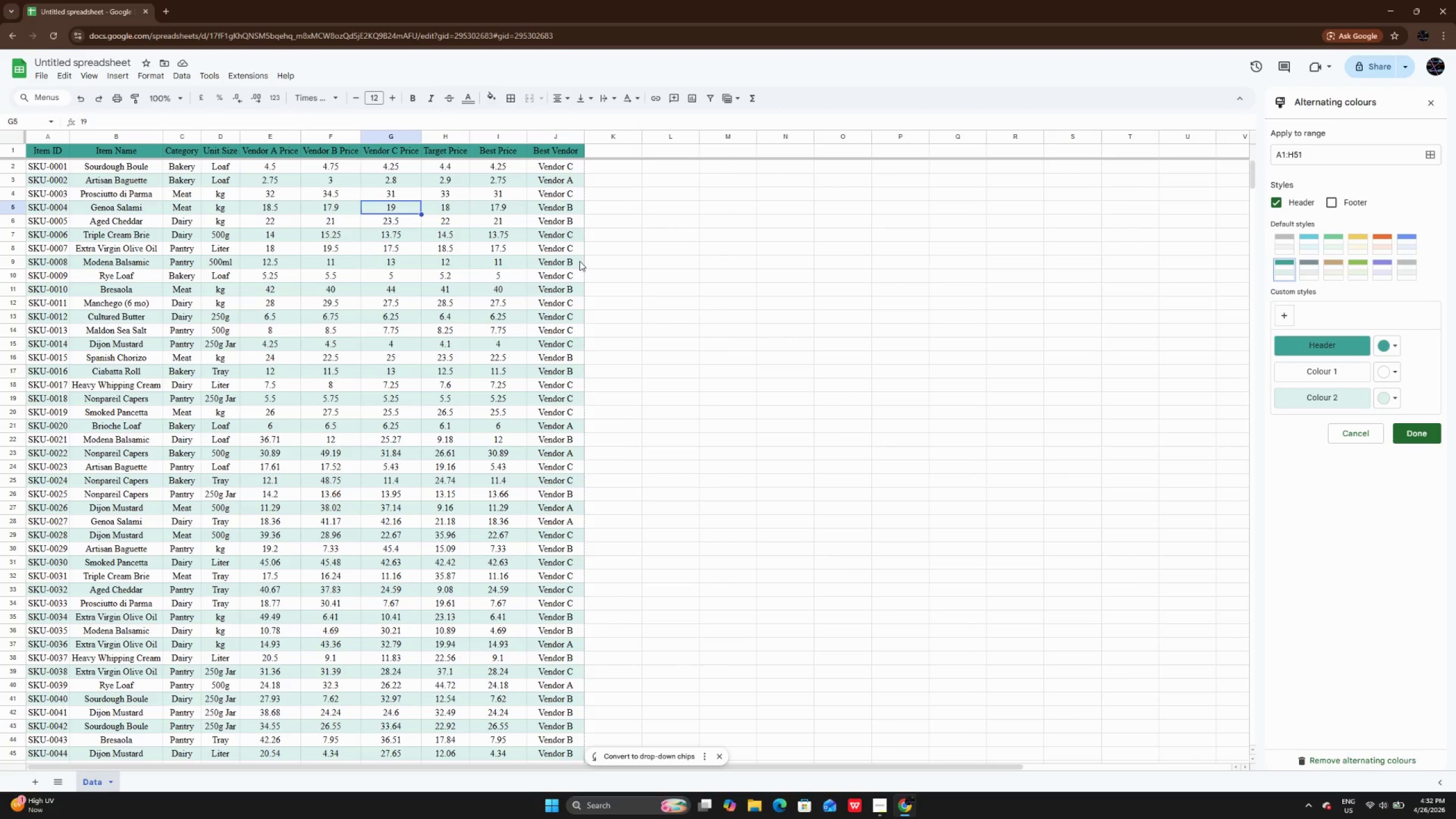 
key(ArrowUp)
 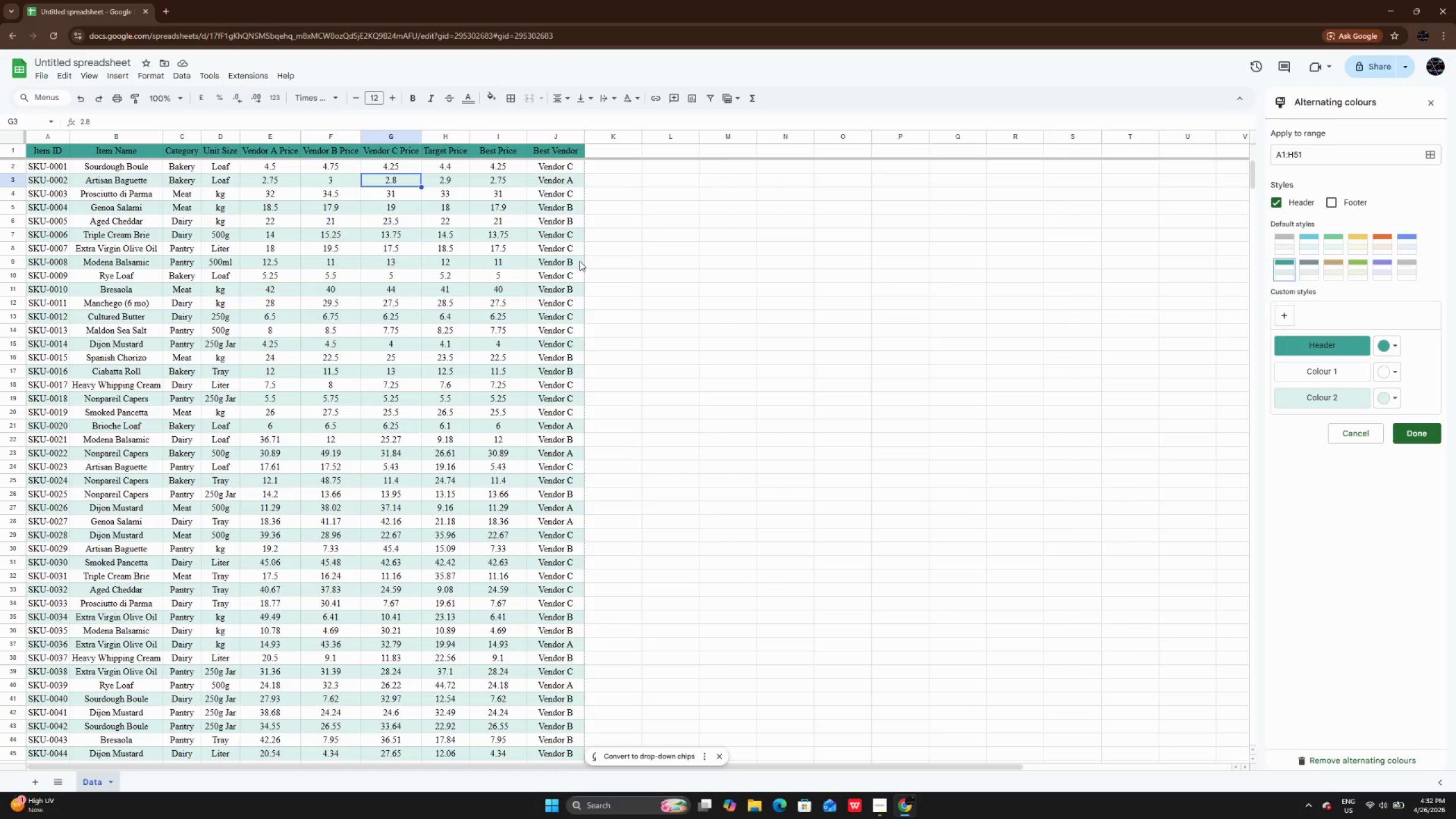 
key(ArrowUp)
 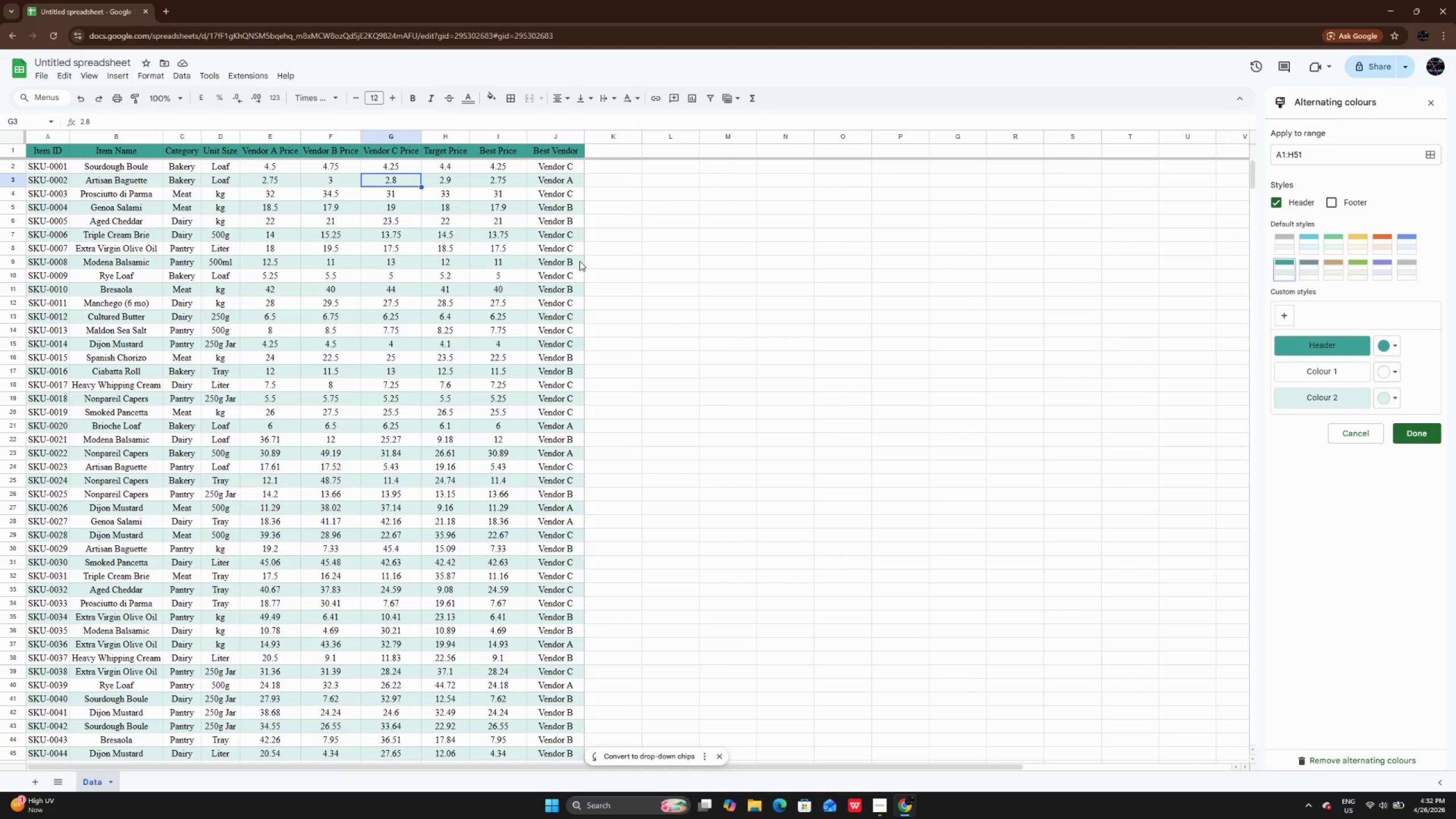 
wait(33.36)
 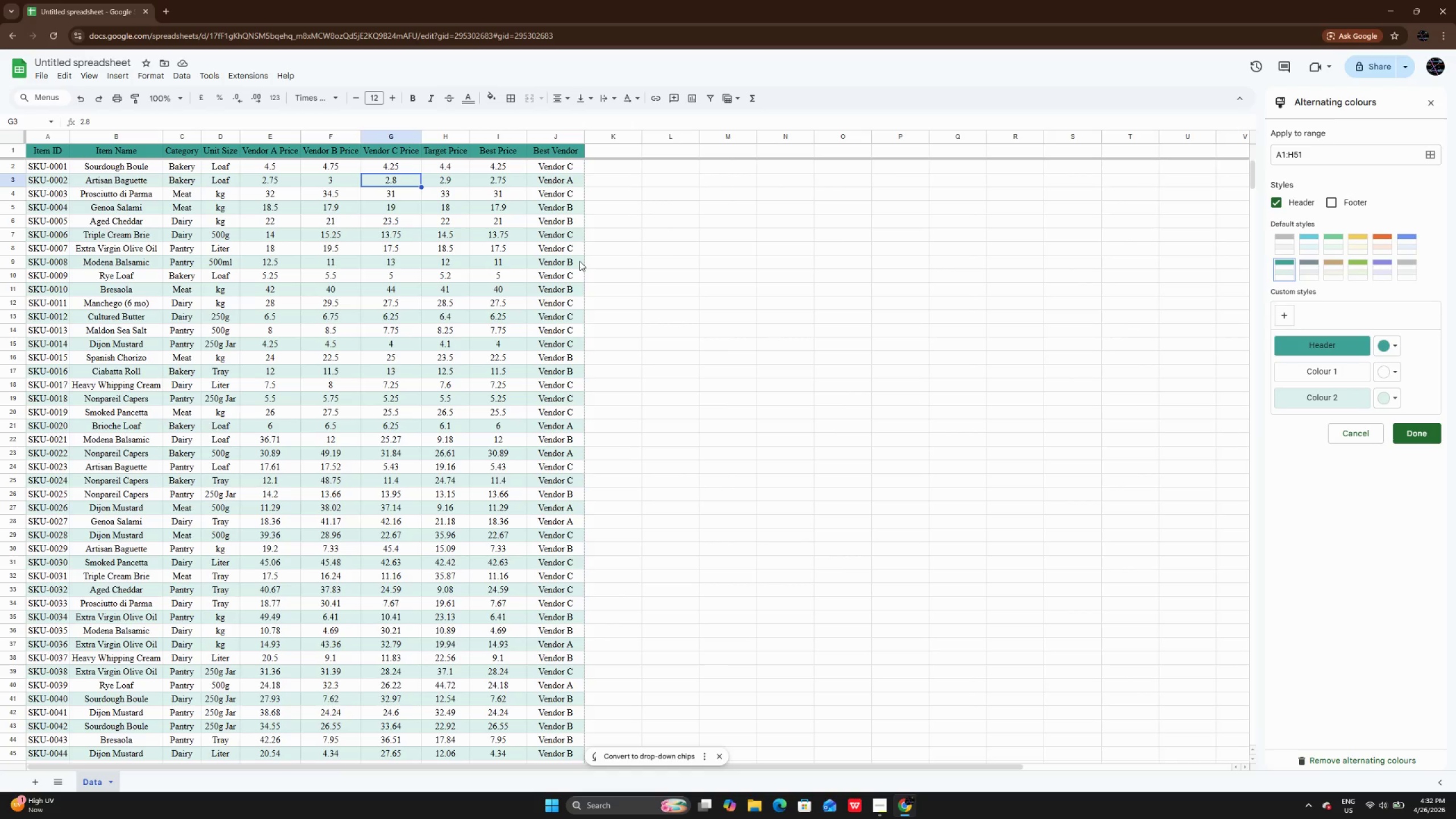 
left_click_drag(start_coordinate=[279, 170], to_coordinate=[400, 448])
 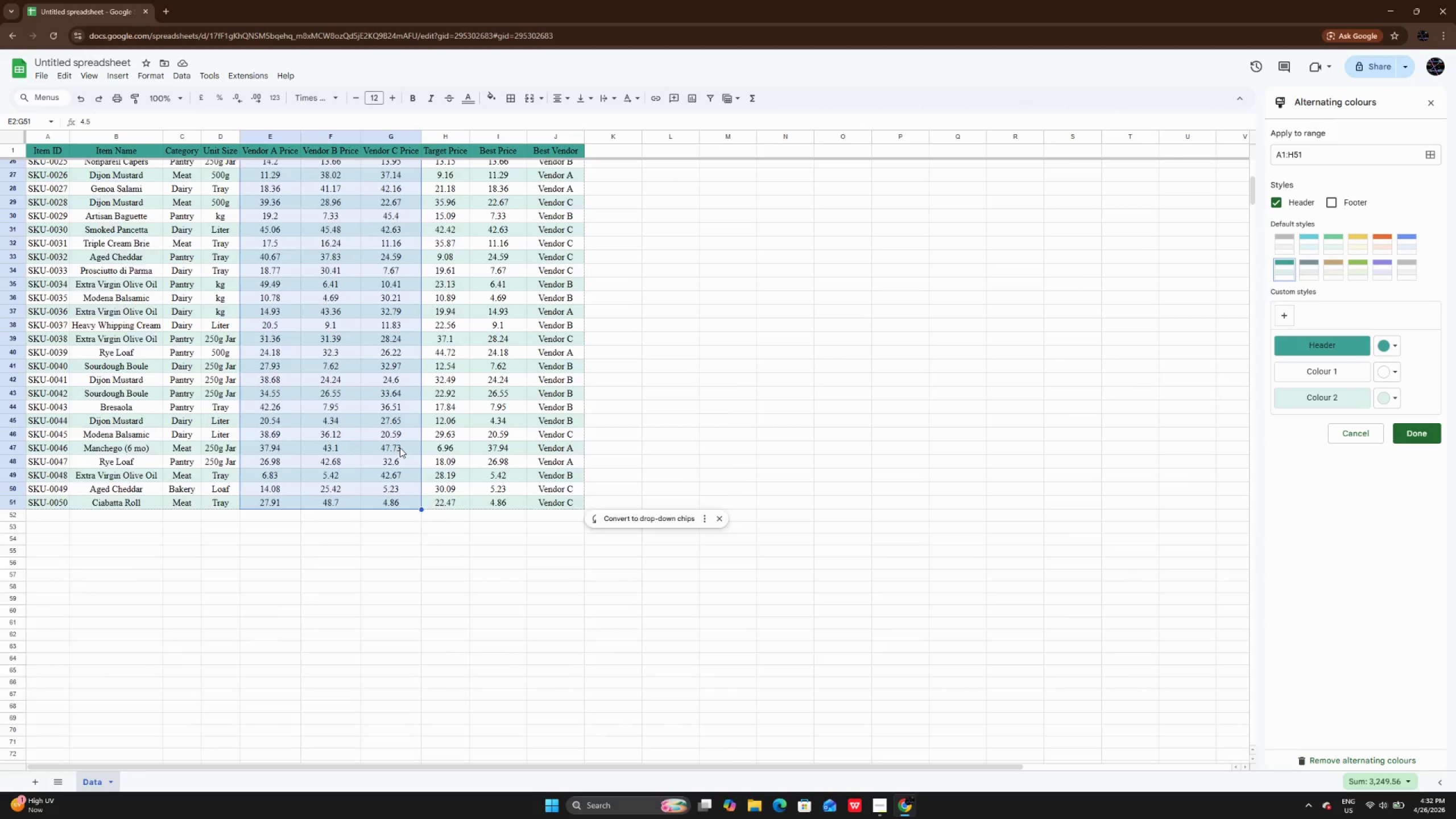 
scroll: coordinate [400, 448], scroll_direction: up, amount: 18.0
 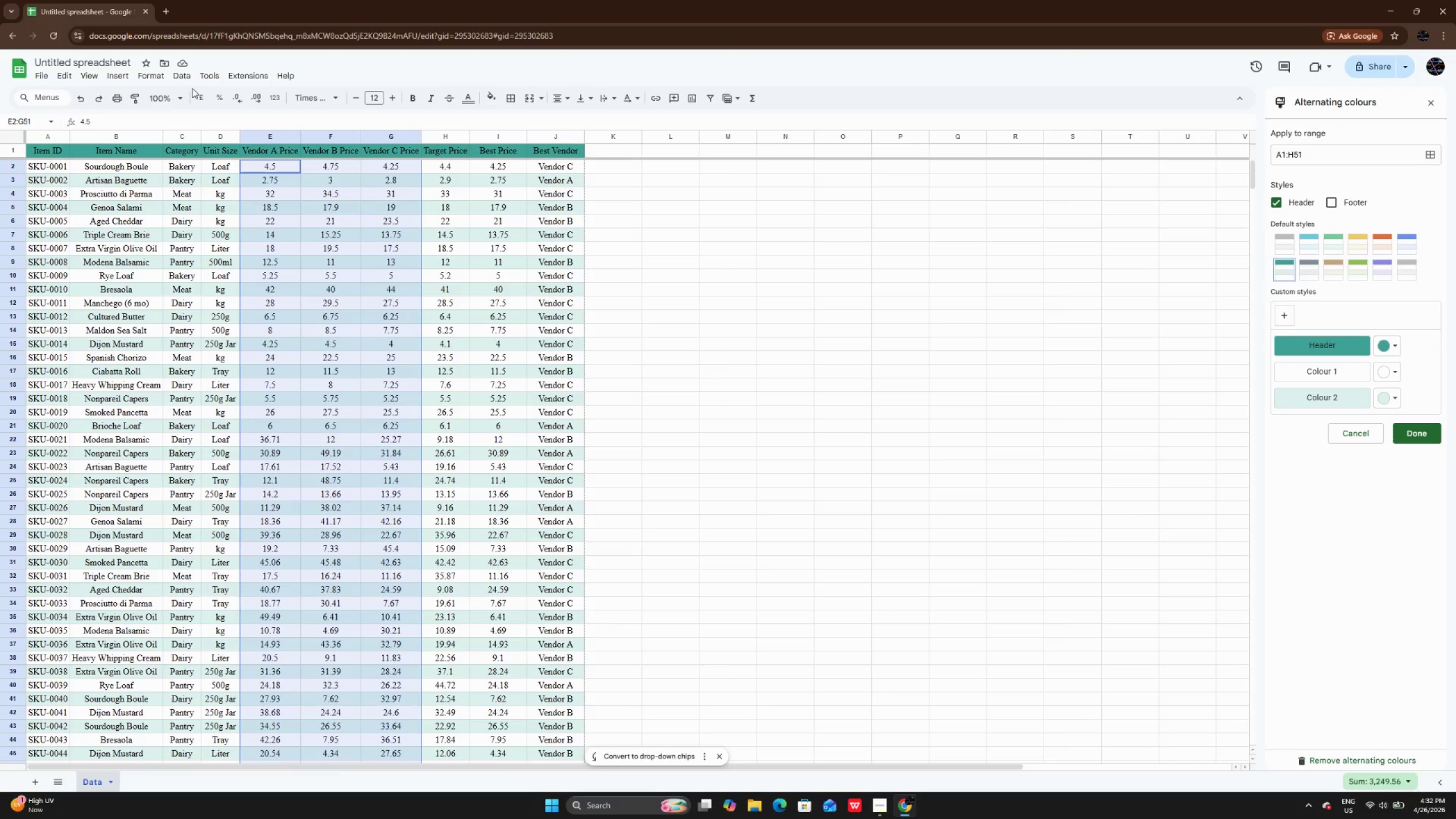 
left_click([151, 79])
 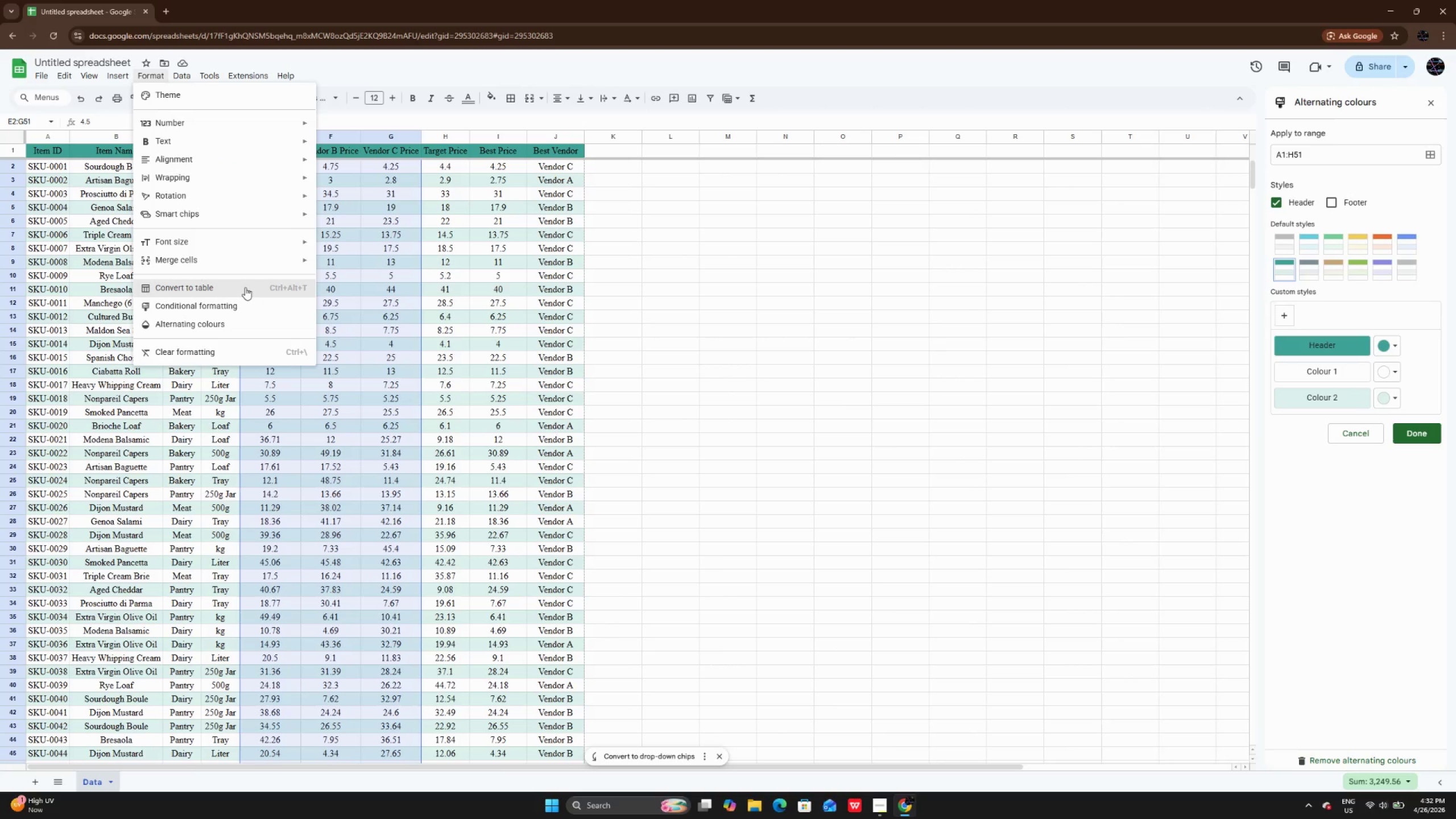 
left_click([245, 299])
 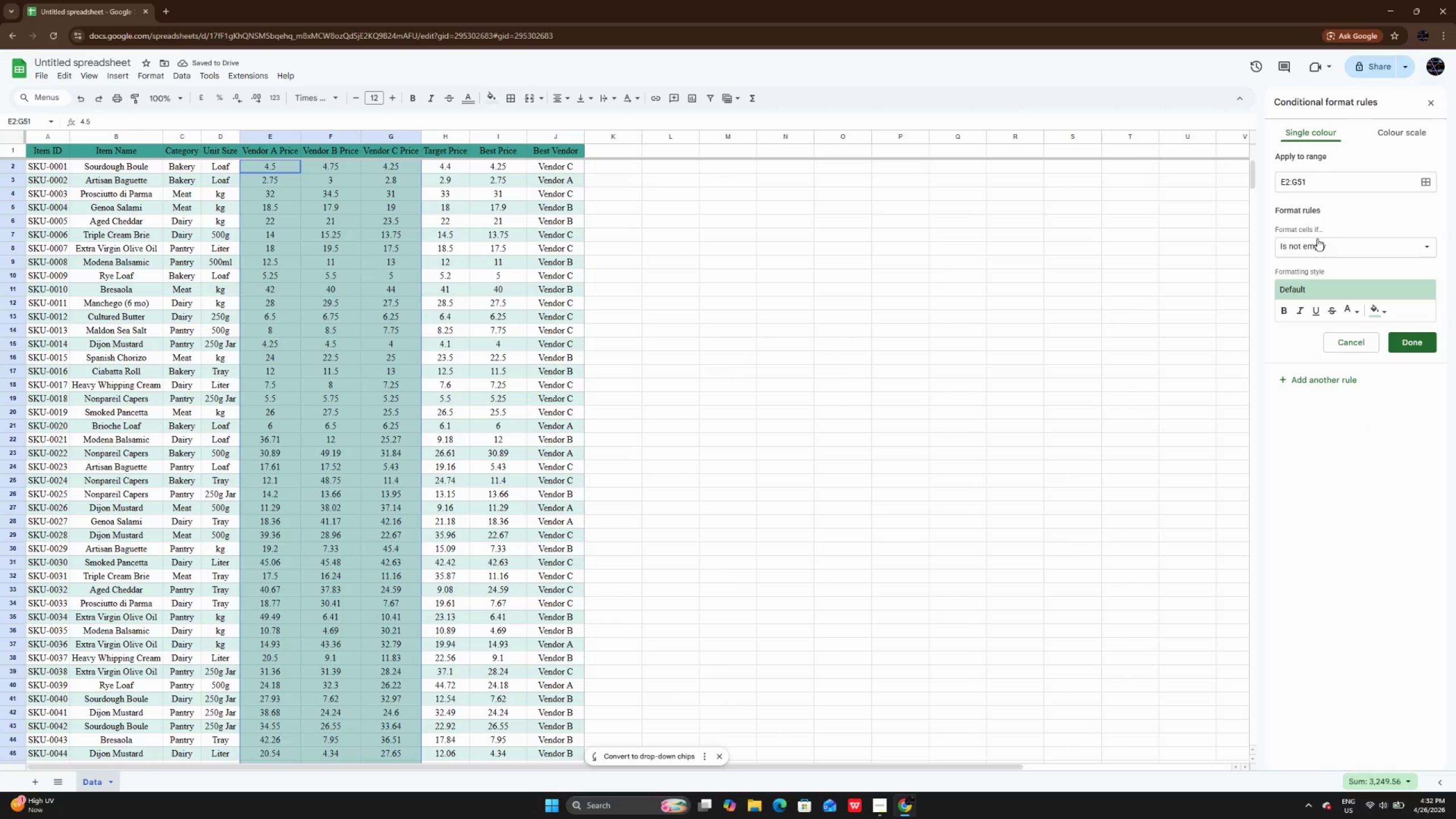 
left_click([1317, 243])
 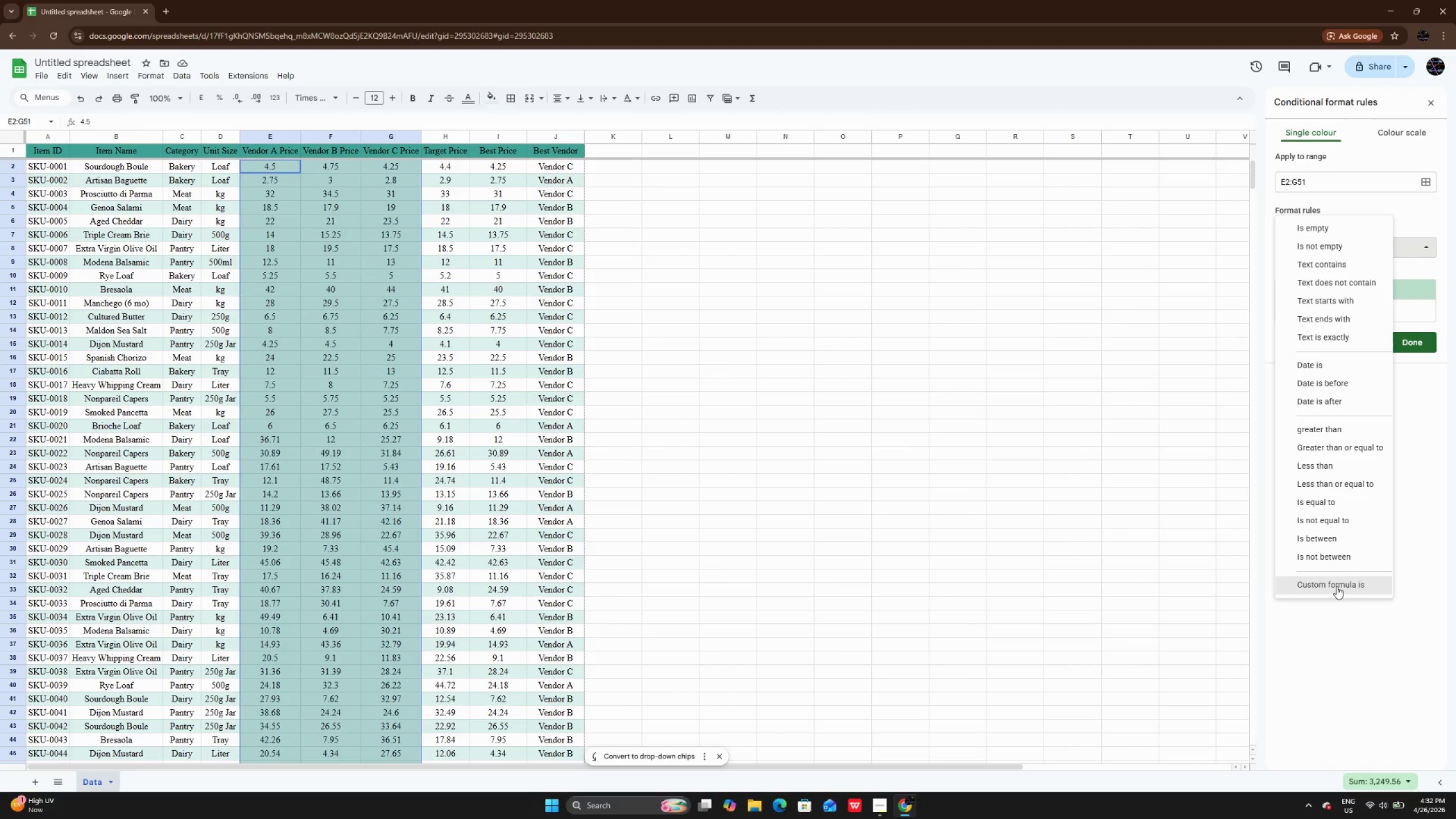 
left_click([1337, 586])
 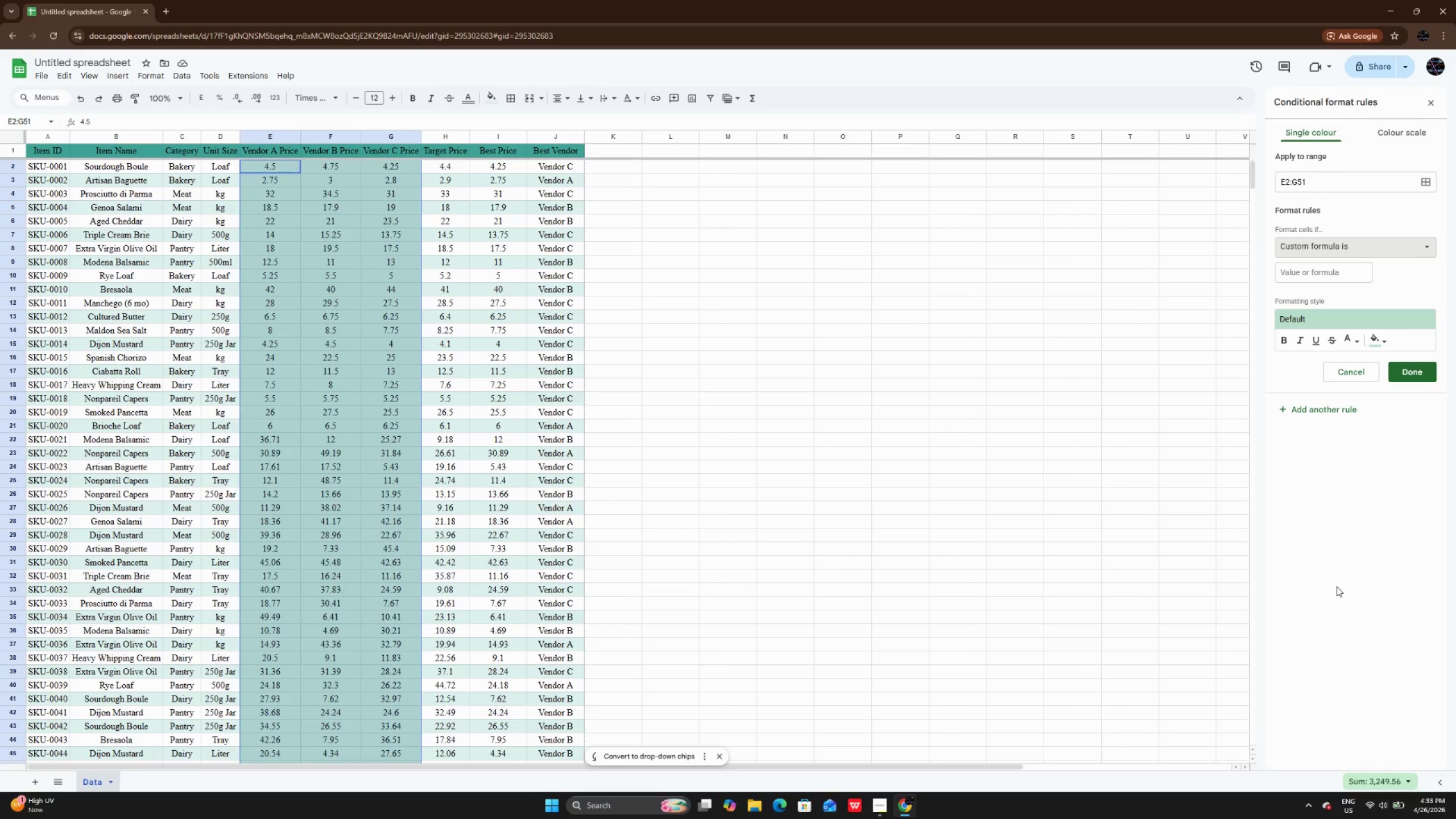 
wait(7.28)
 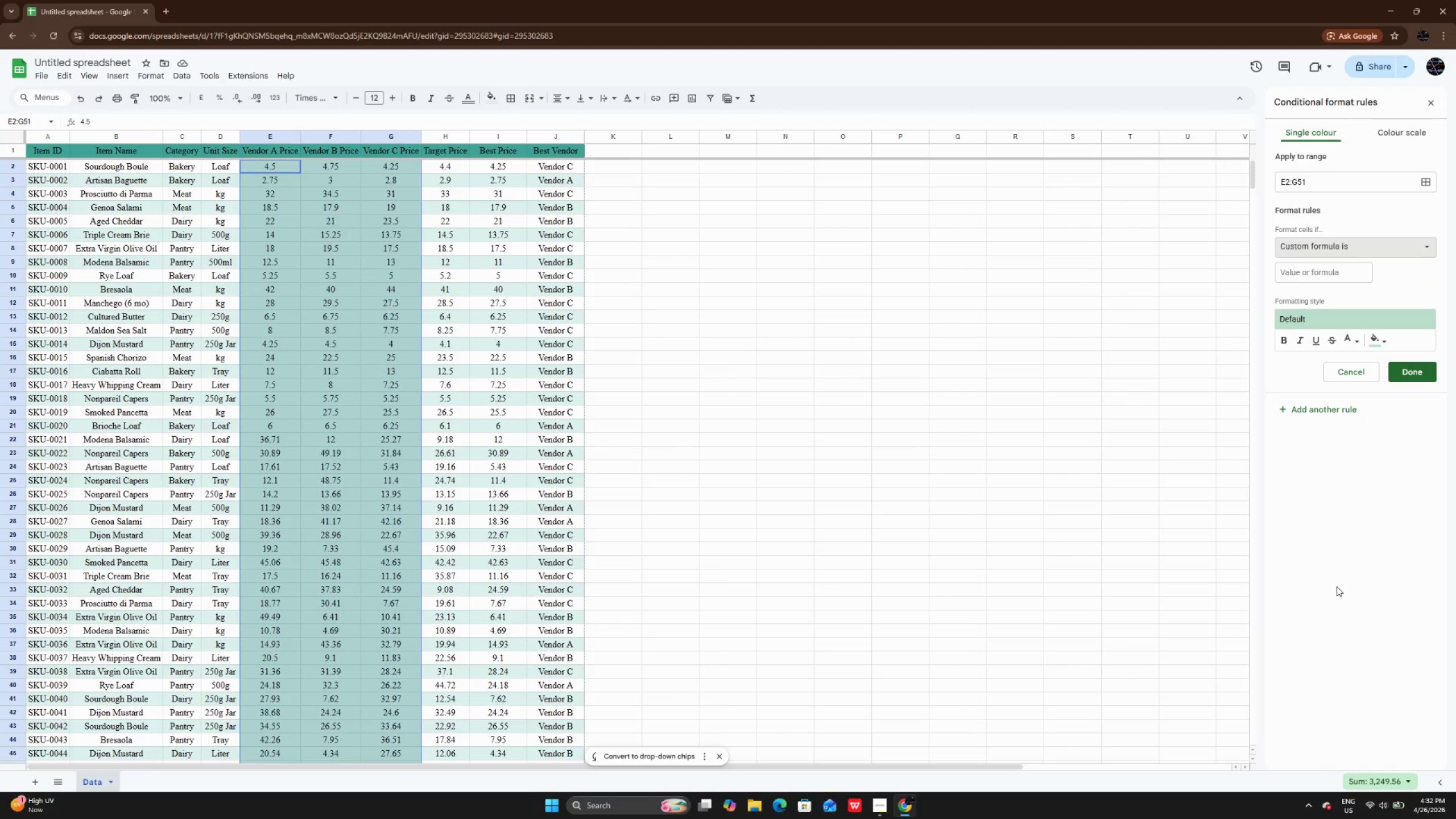 
left_click([1313, 280])
 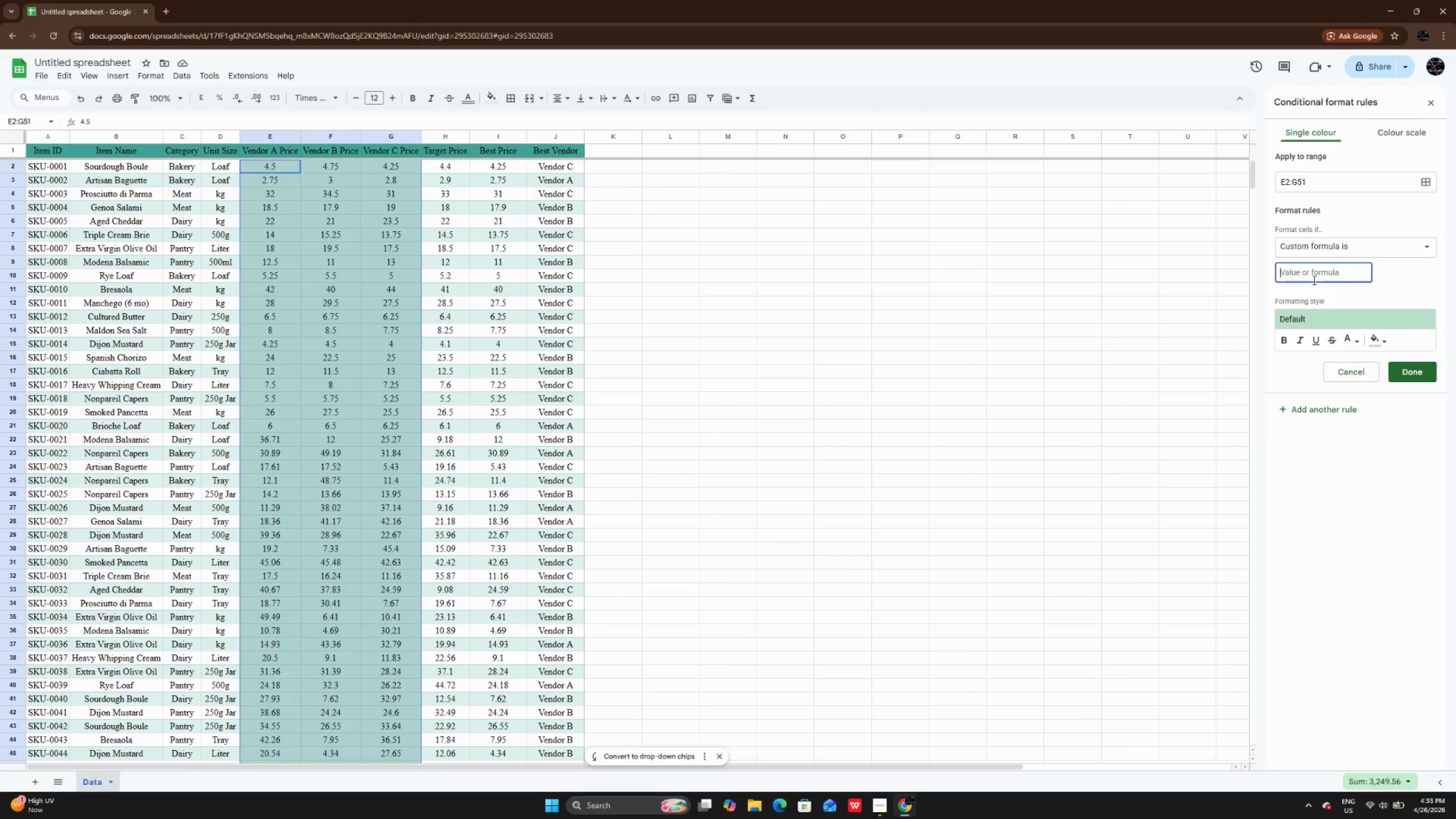 
type(=e)
key(Backspace)
type(E2)
 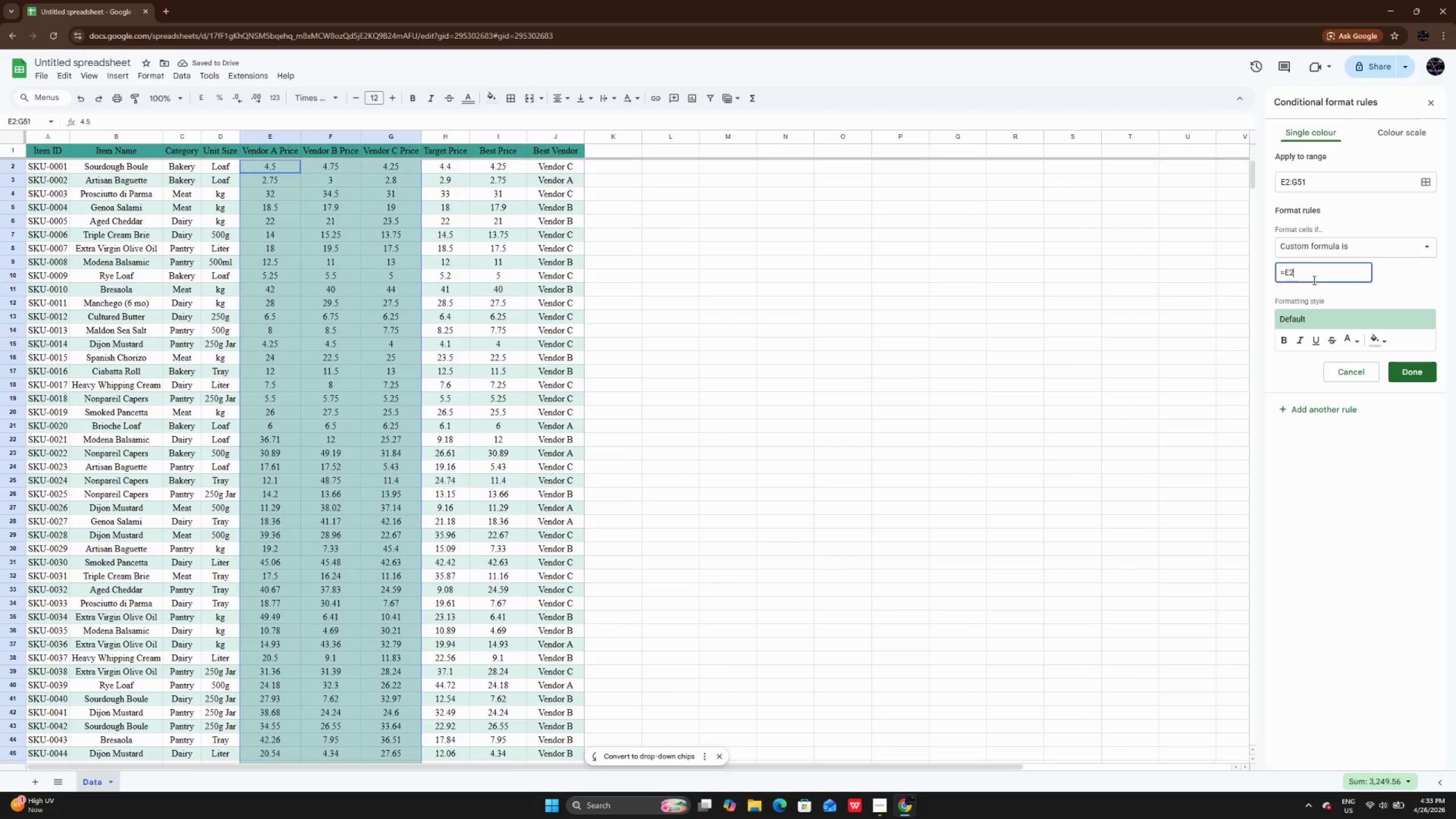 
type(=MIN)
 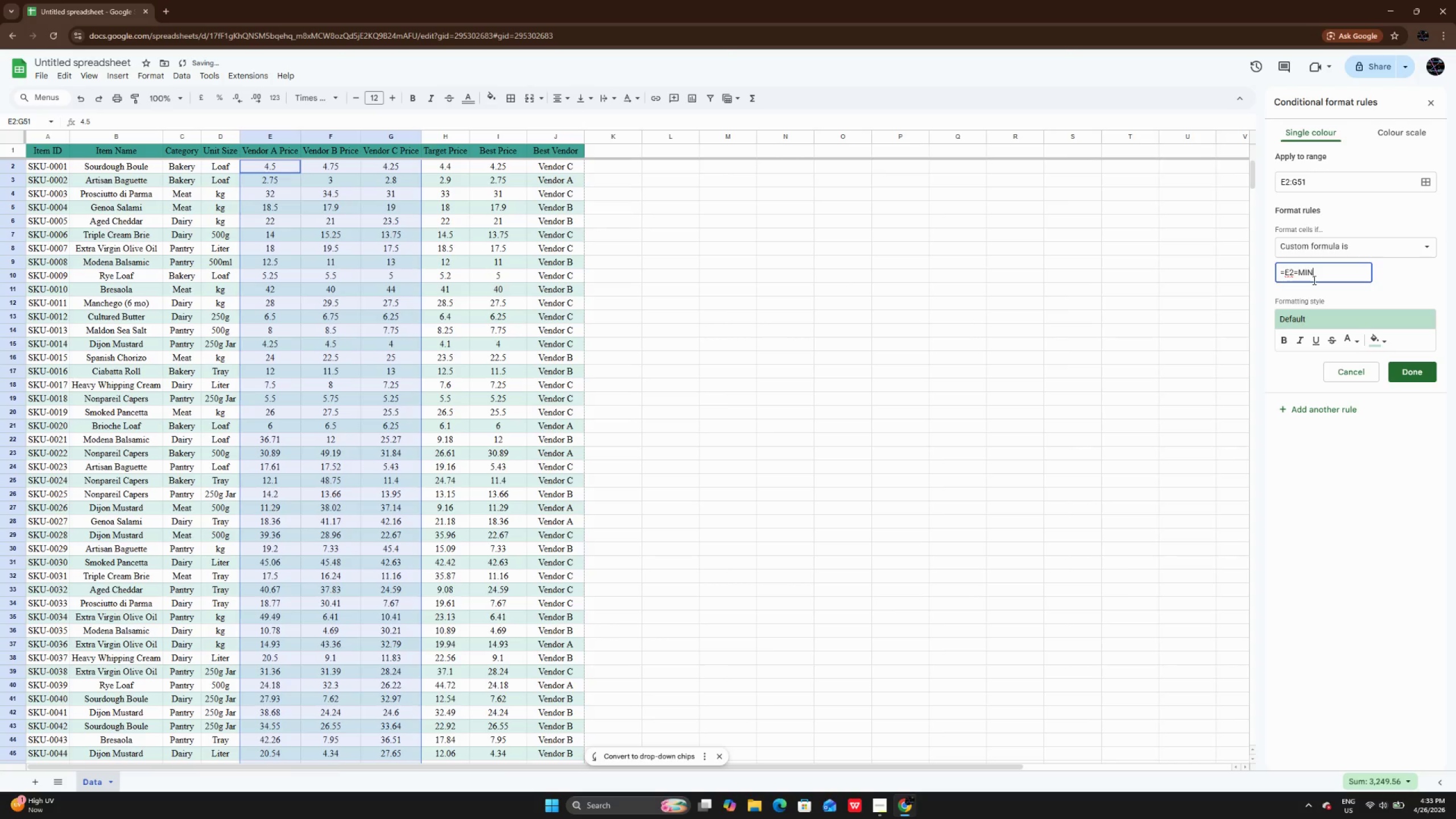 
key(Shift+9)
 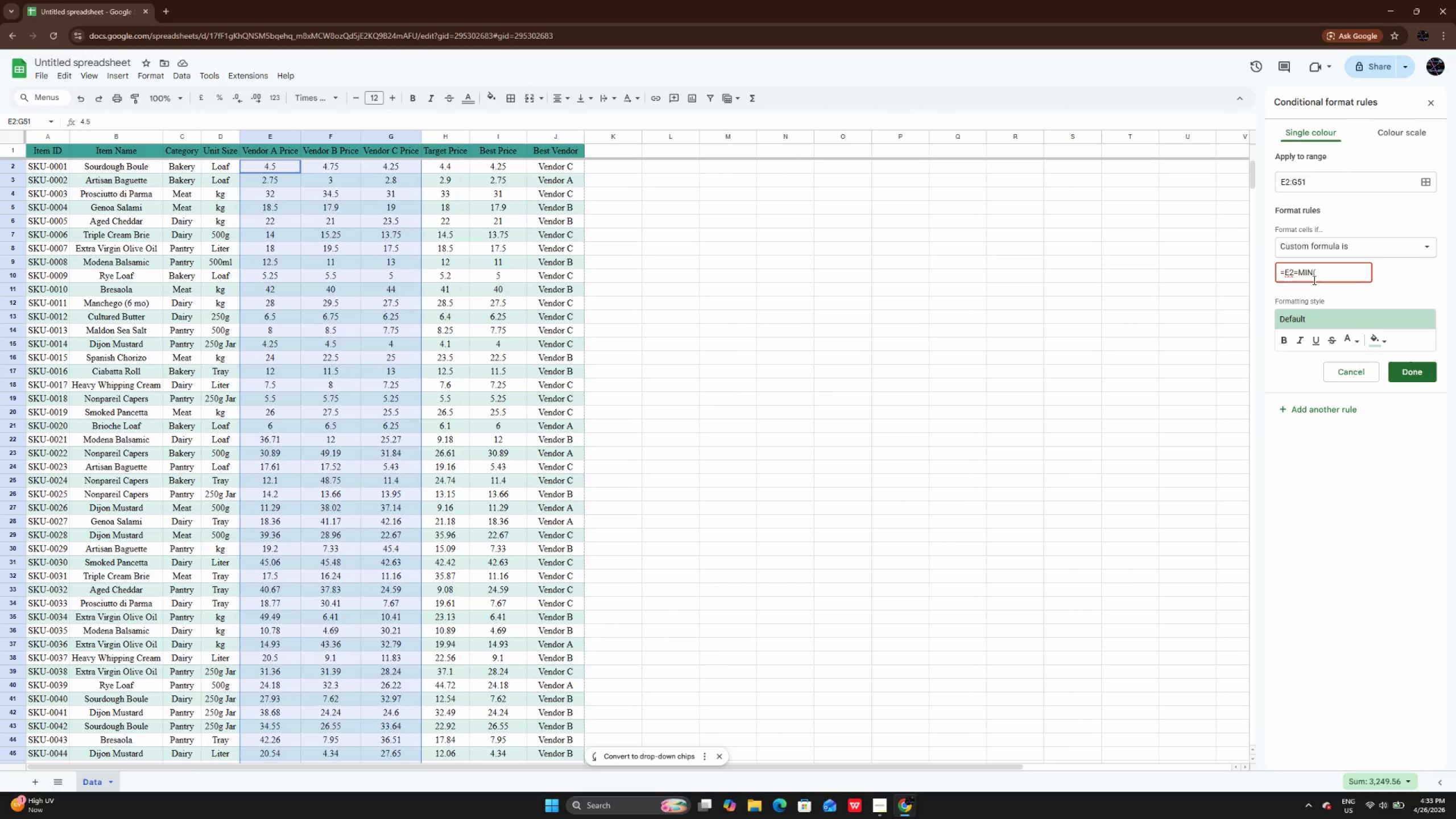 
type($E2)
 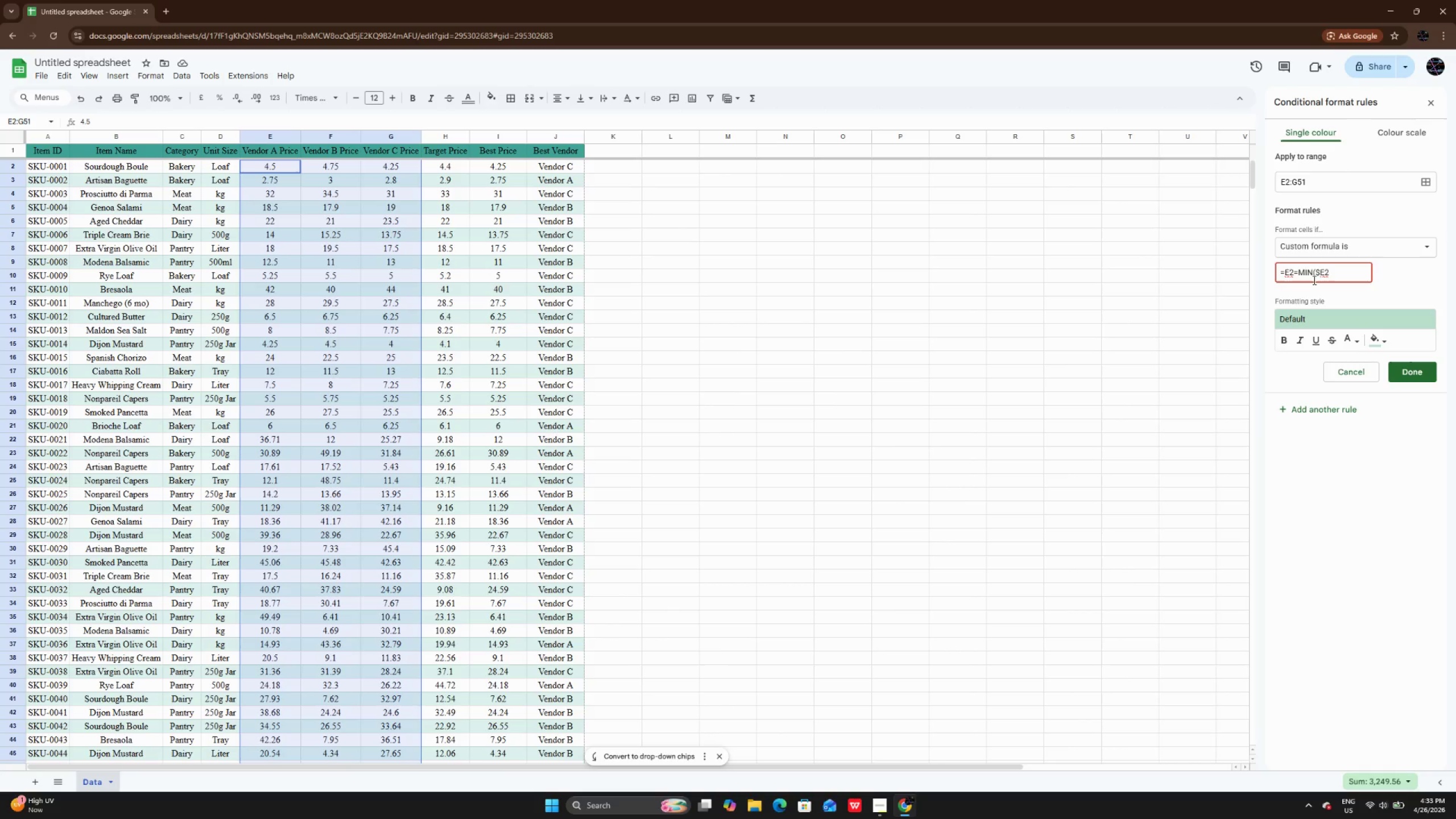 
type(:G)
key(Backspace)
type($G2))
 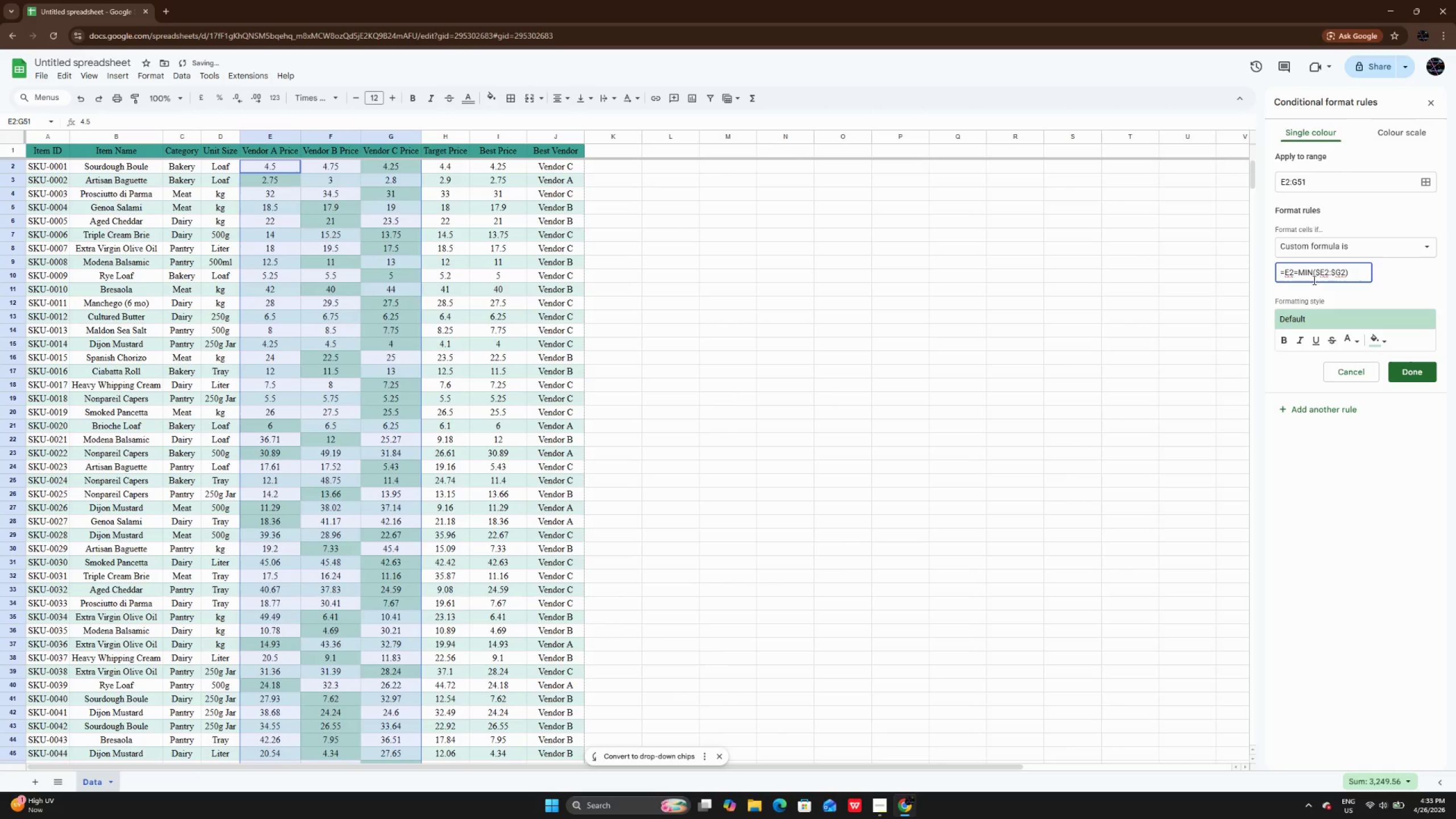 
left_click([1373, 340])
 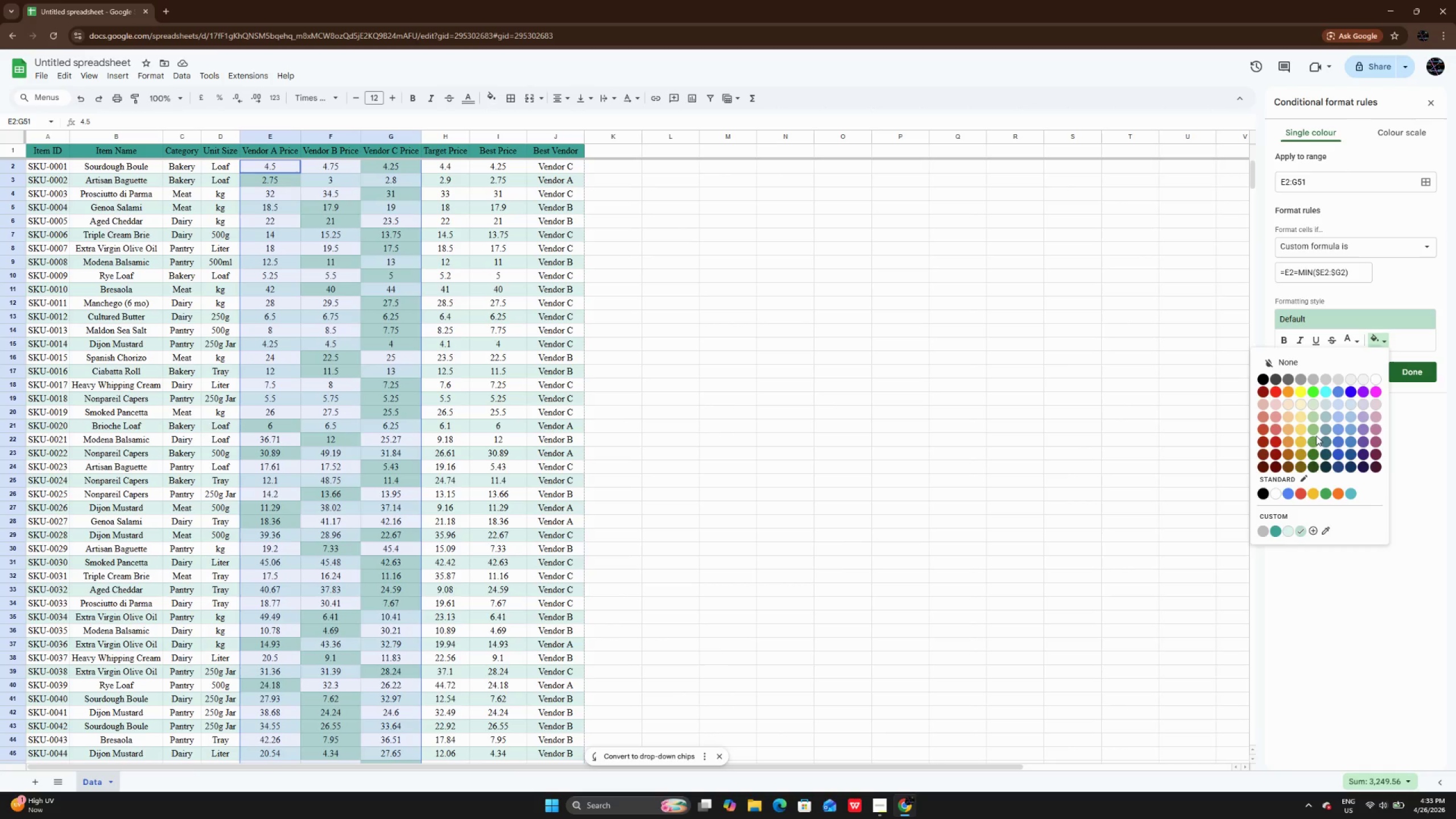 
left_click([1322, 491])
 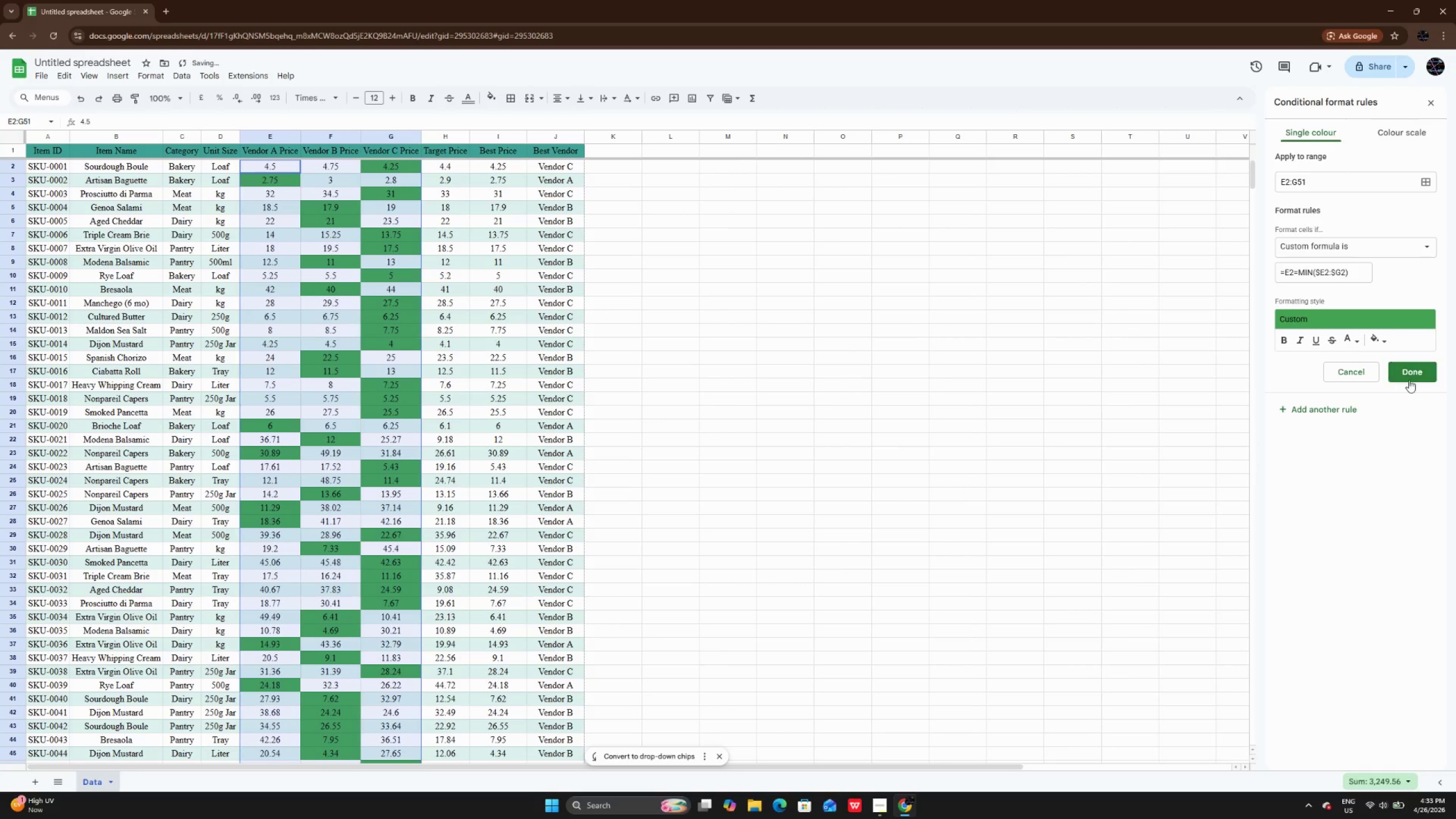 
left_click([1409, 380])
 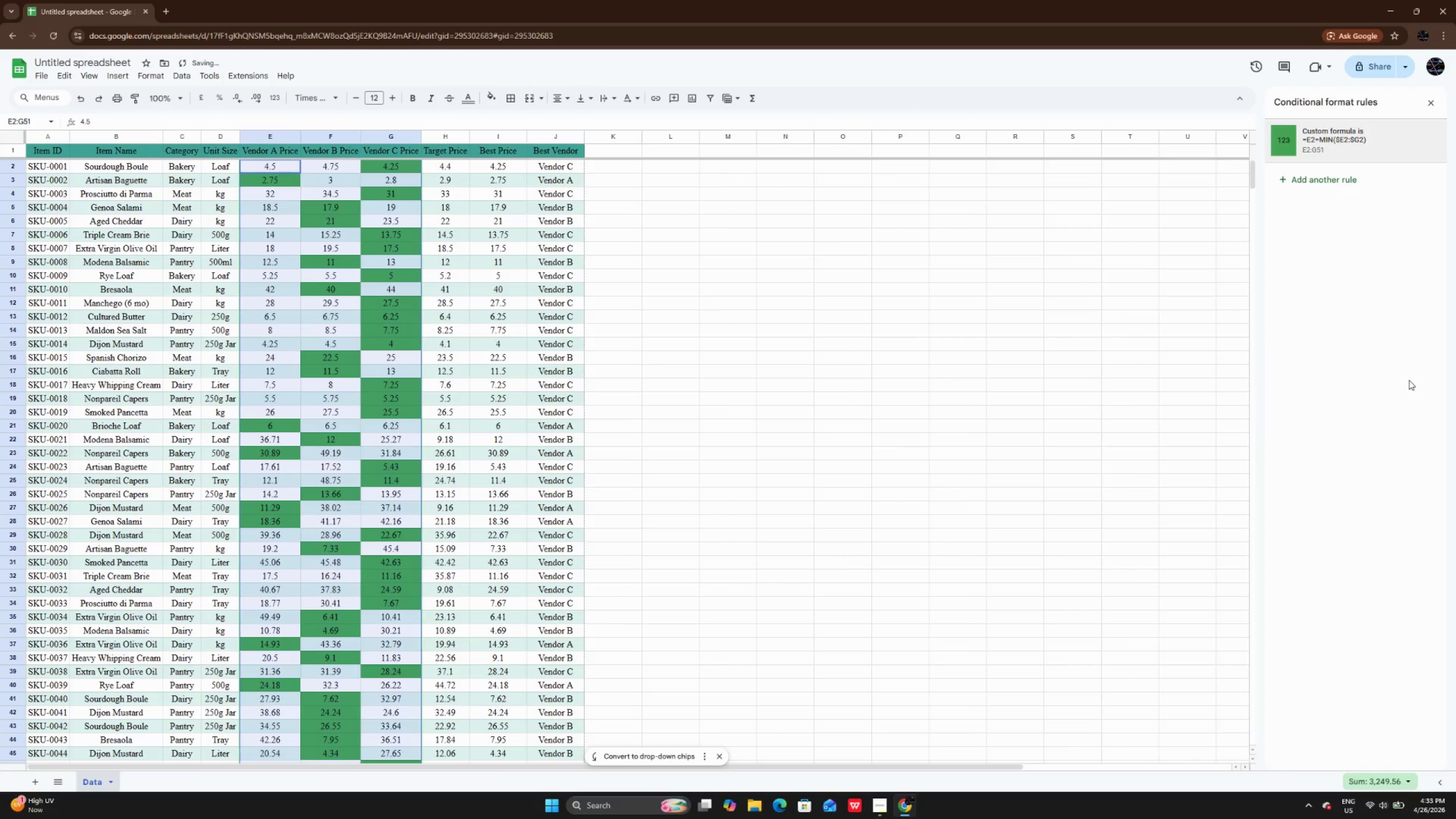 
left_click([1409, 380])
 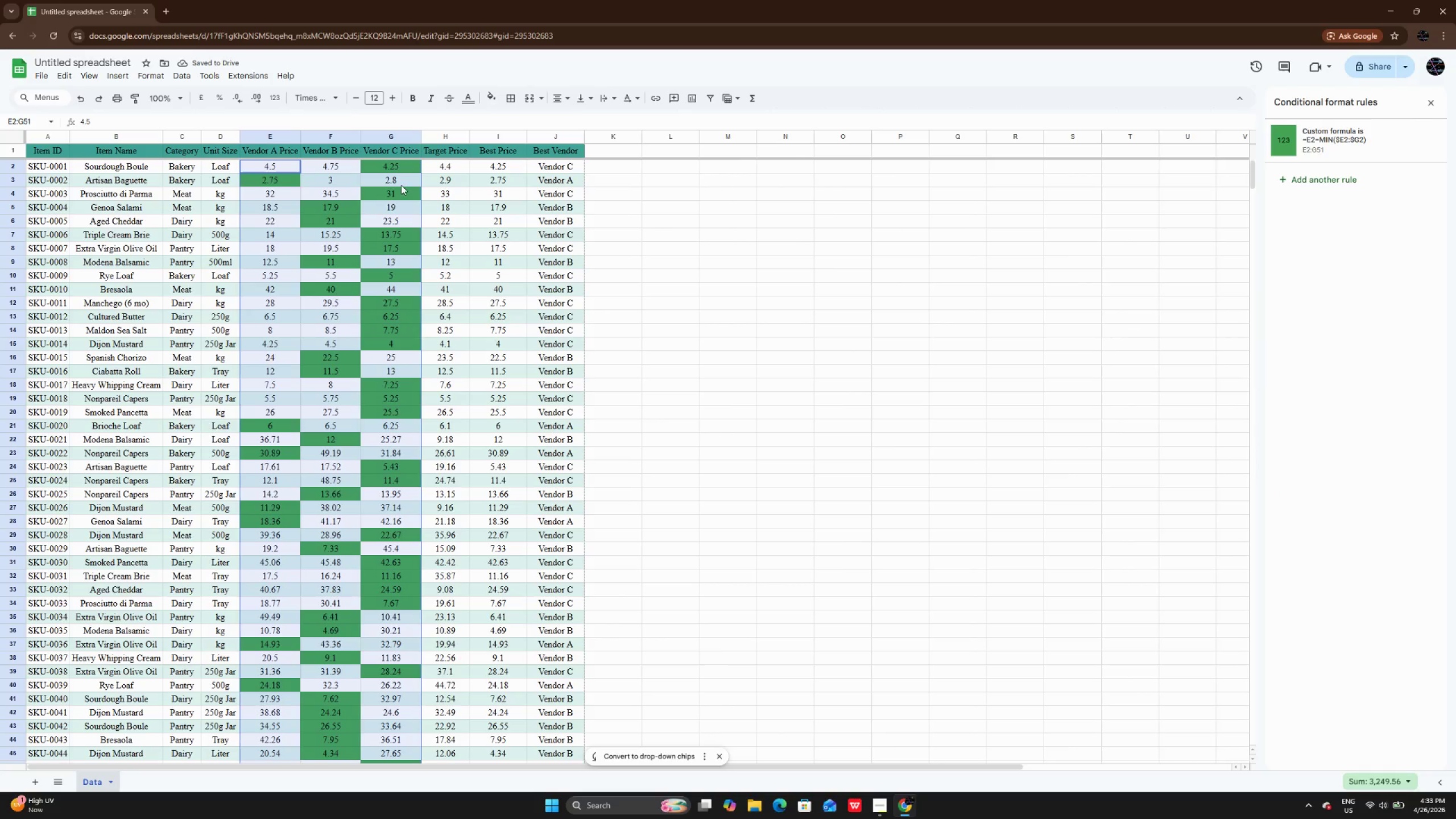 
left_click([401, 172])
 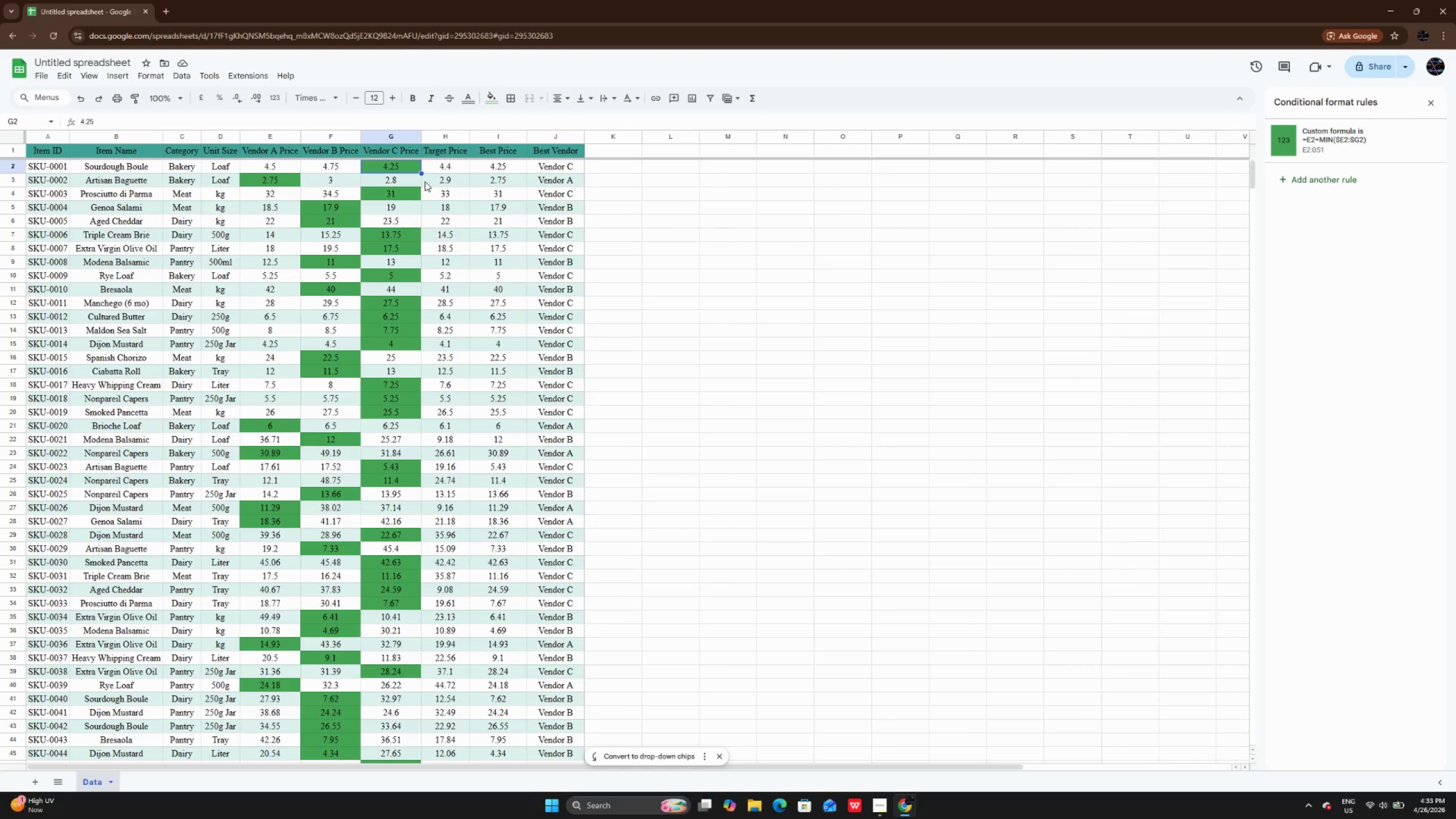 
key(ArrowDown)
 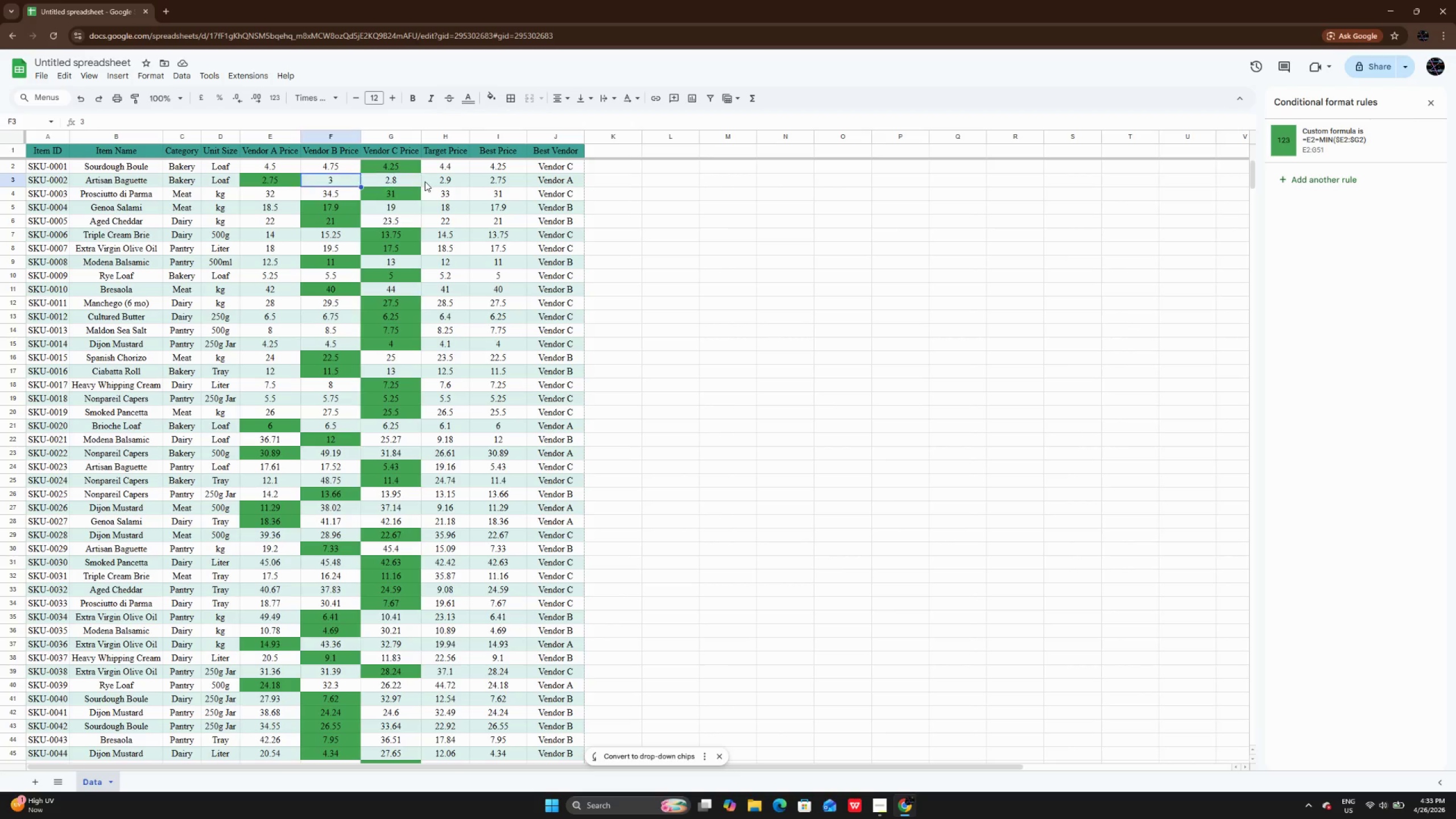 
key(ArrowLeft)
 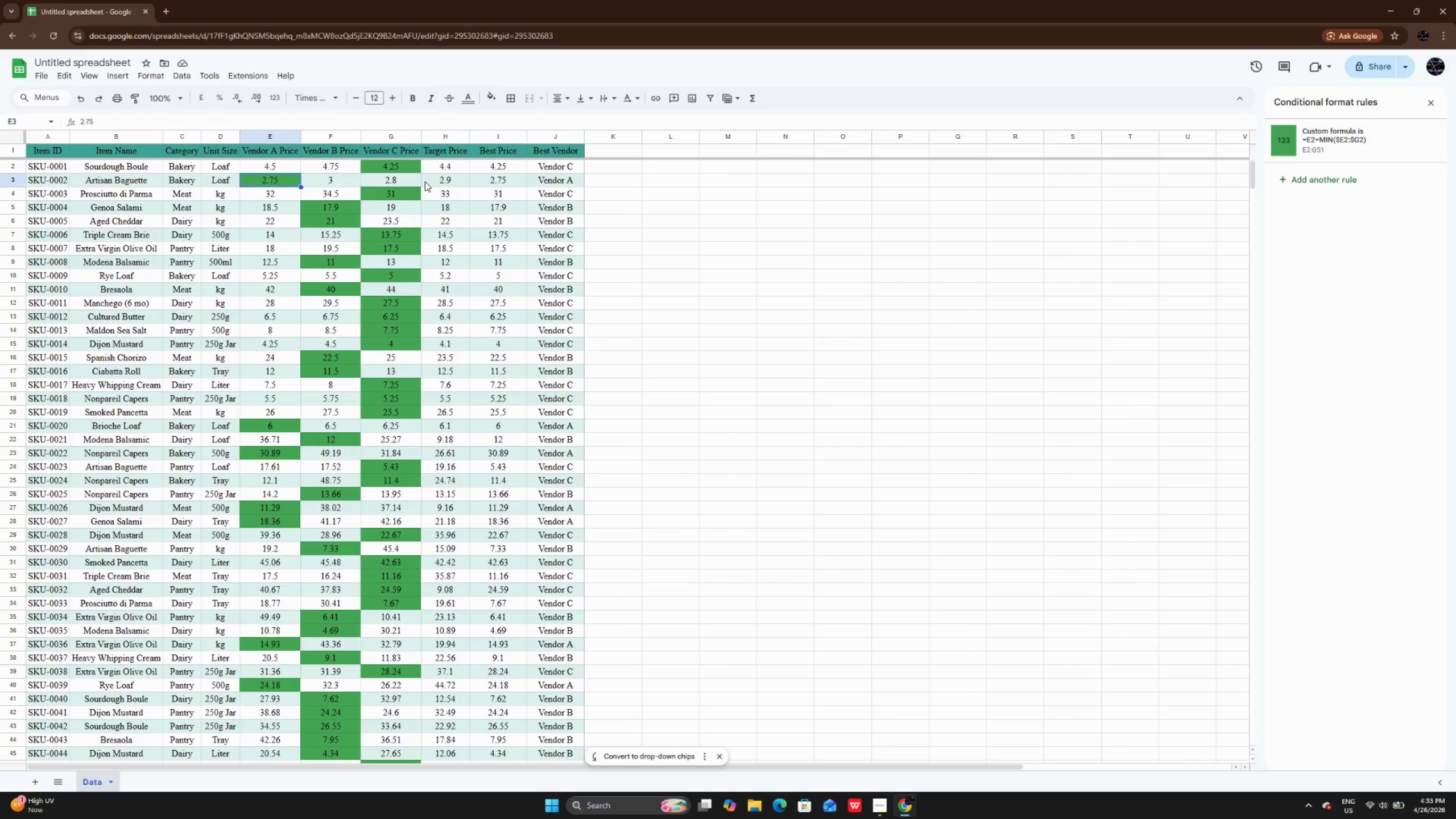 
key(ArrowLeft)
 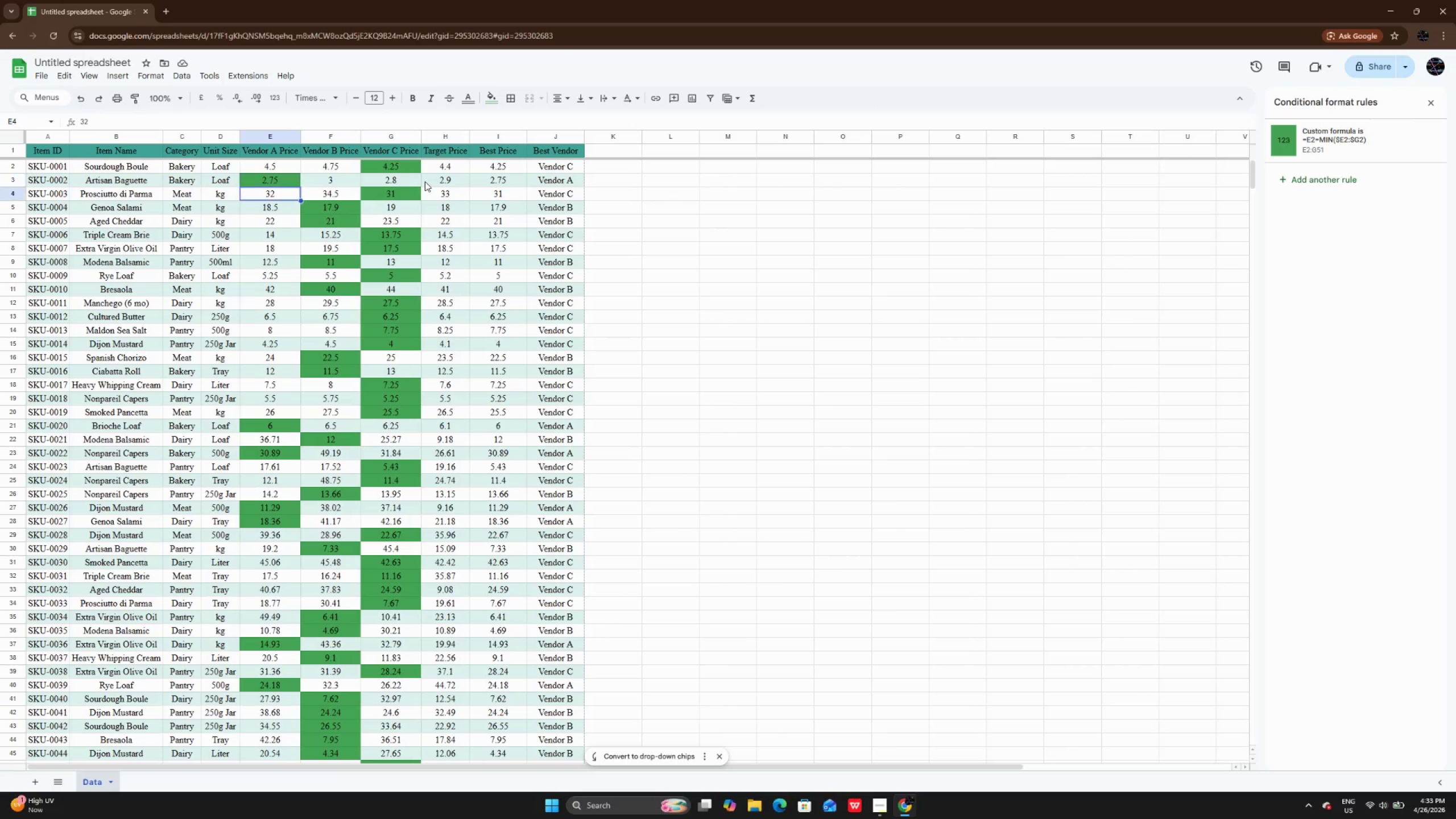 
key(ArrowDown)
 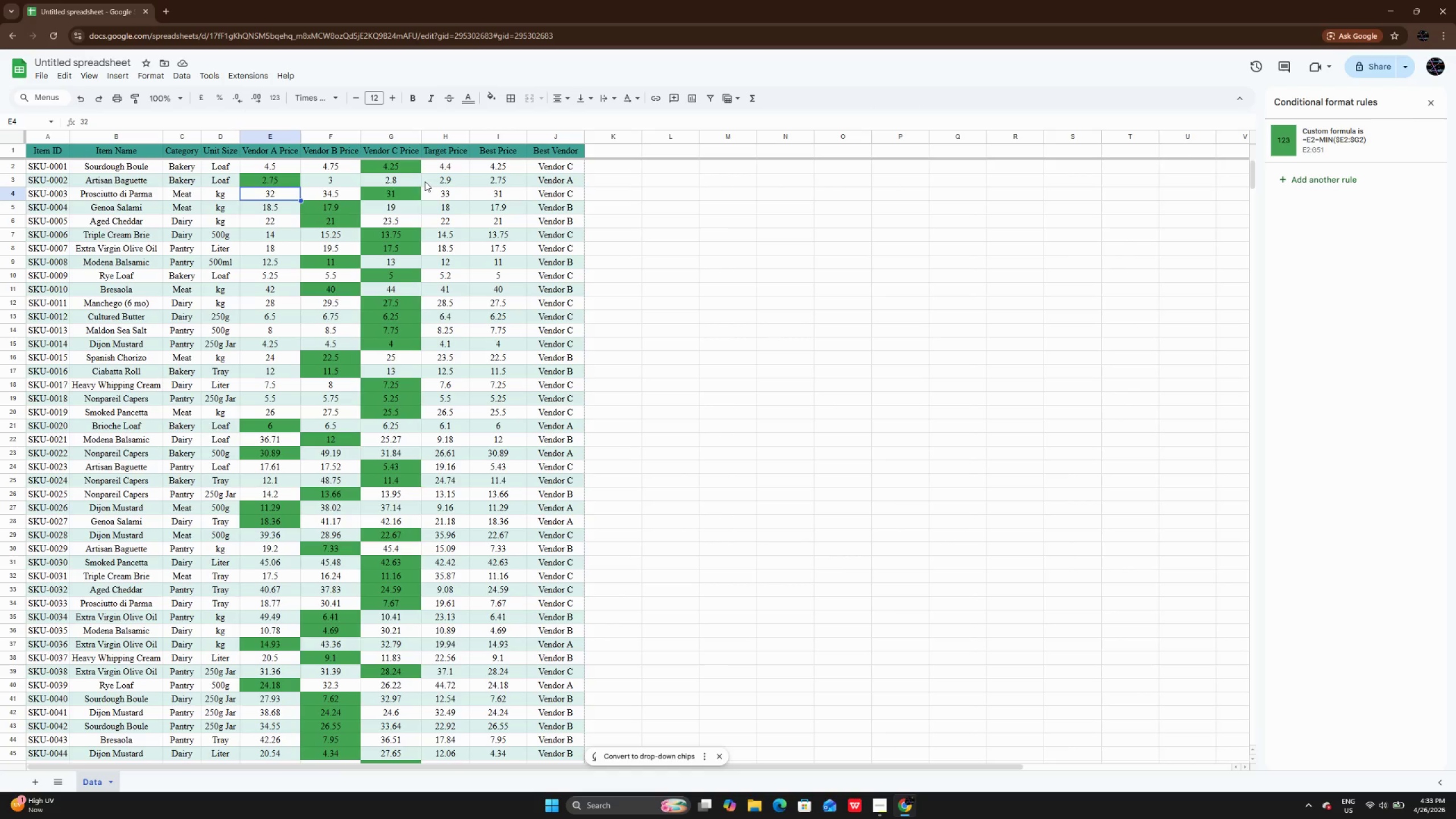 
key(ArrowDown)
 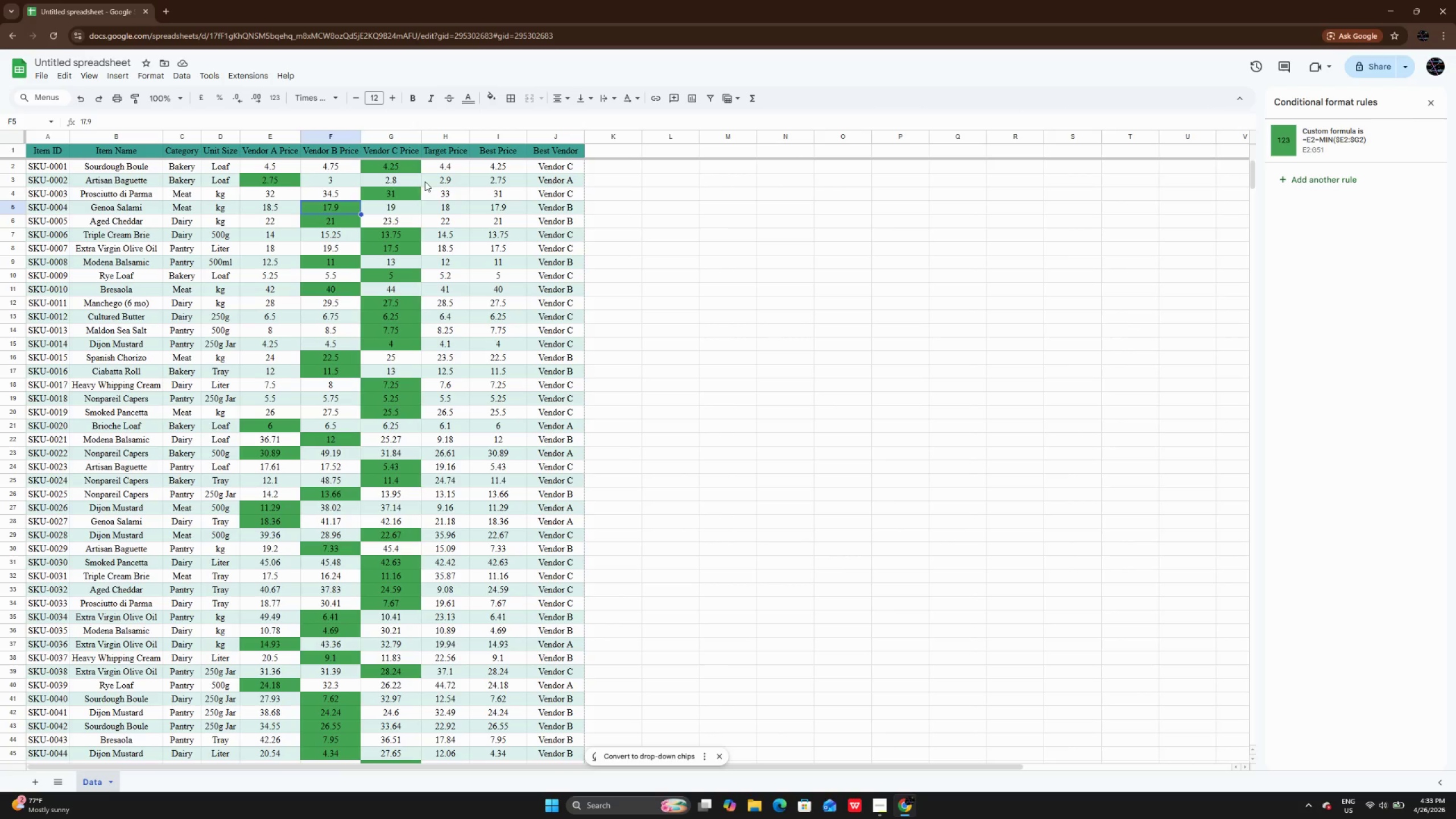 
key(ArrowRight)
 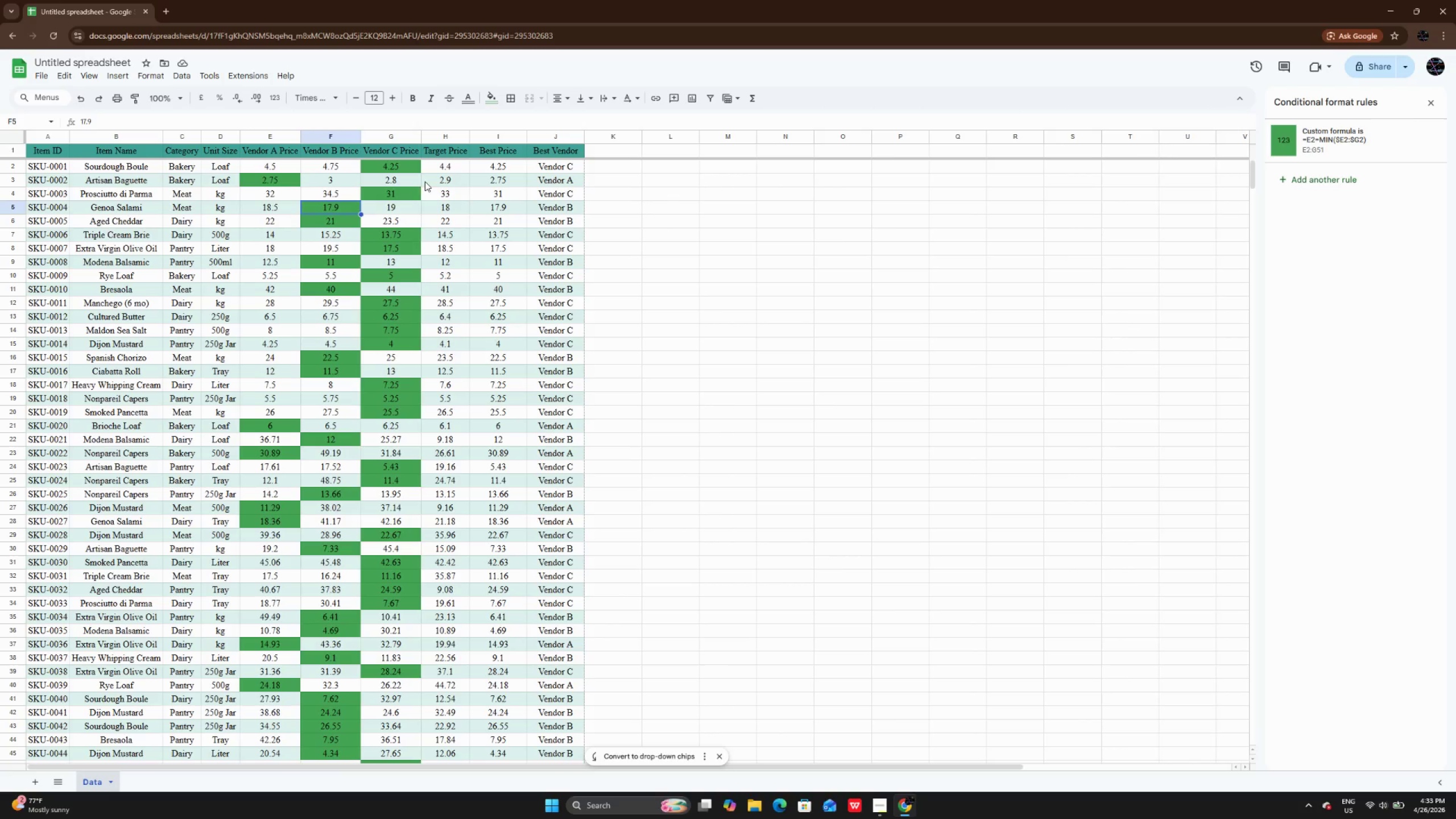 
key(ArrowDown)
 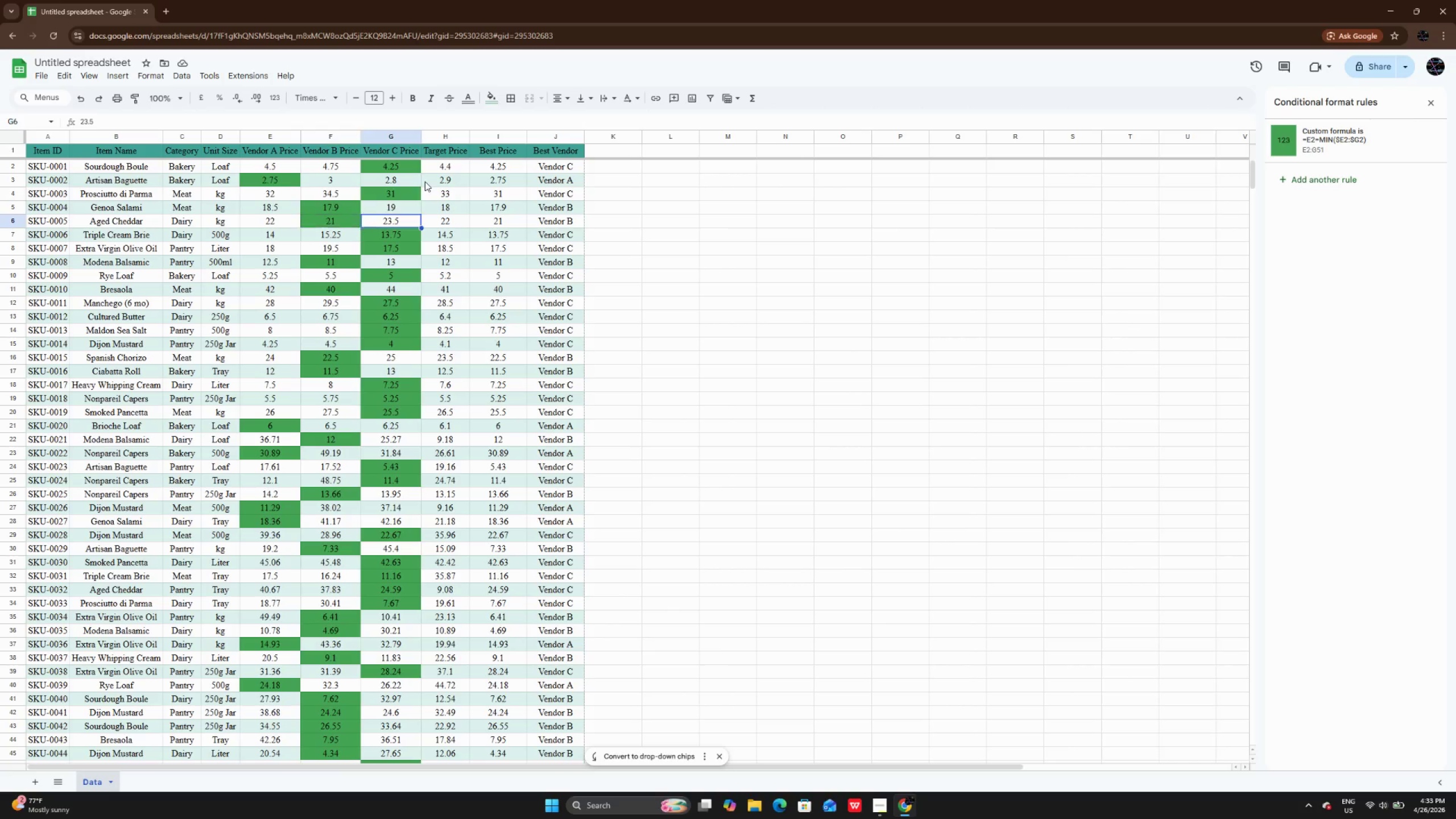 
key(ArrowRight)
 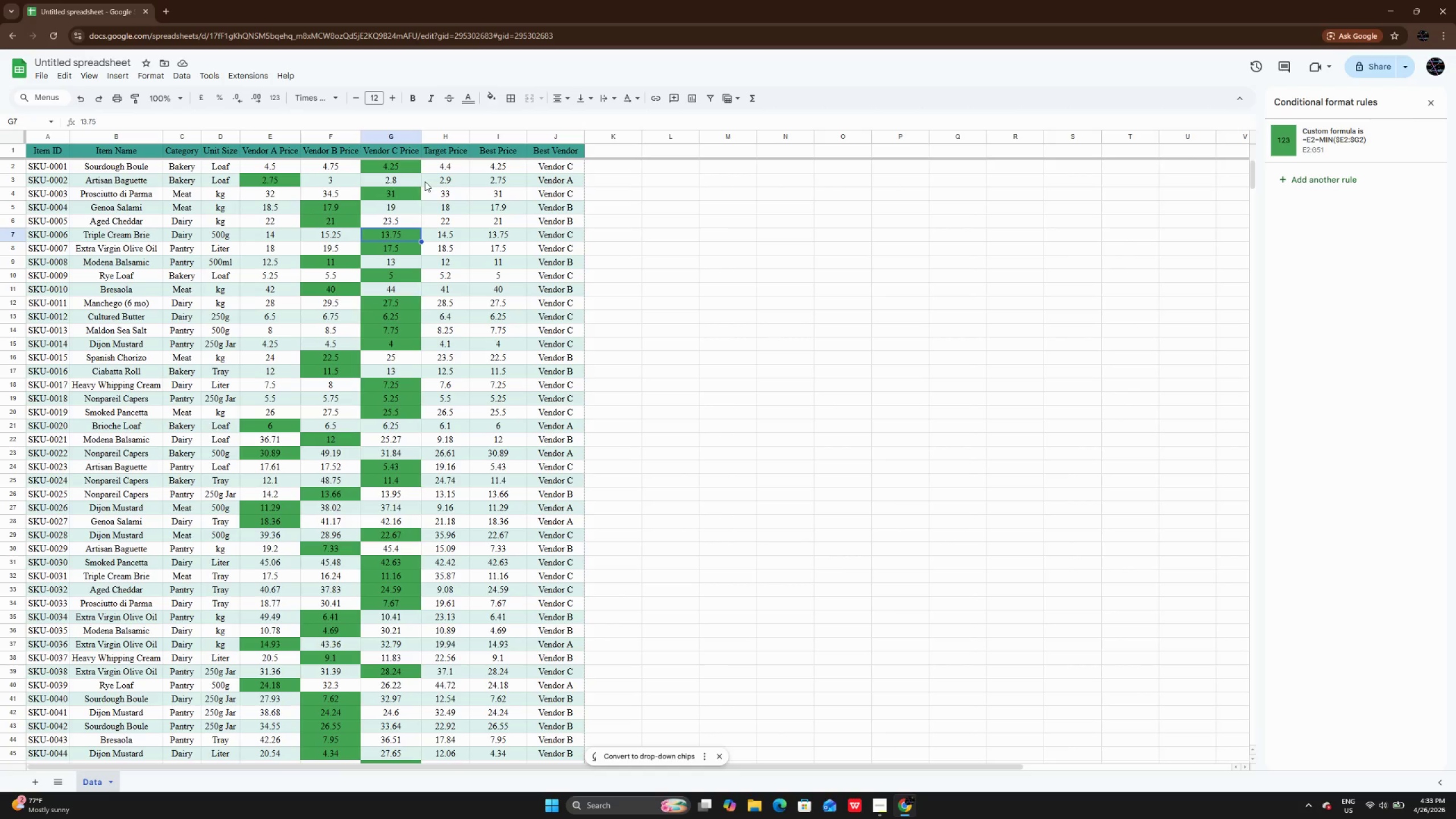 
key(ArrowDown)
 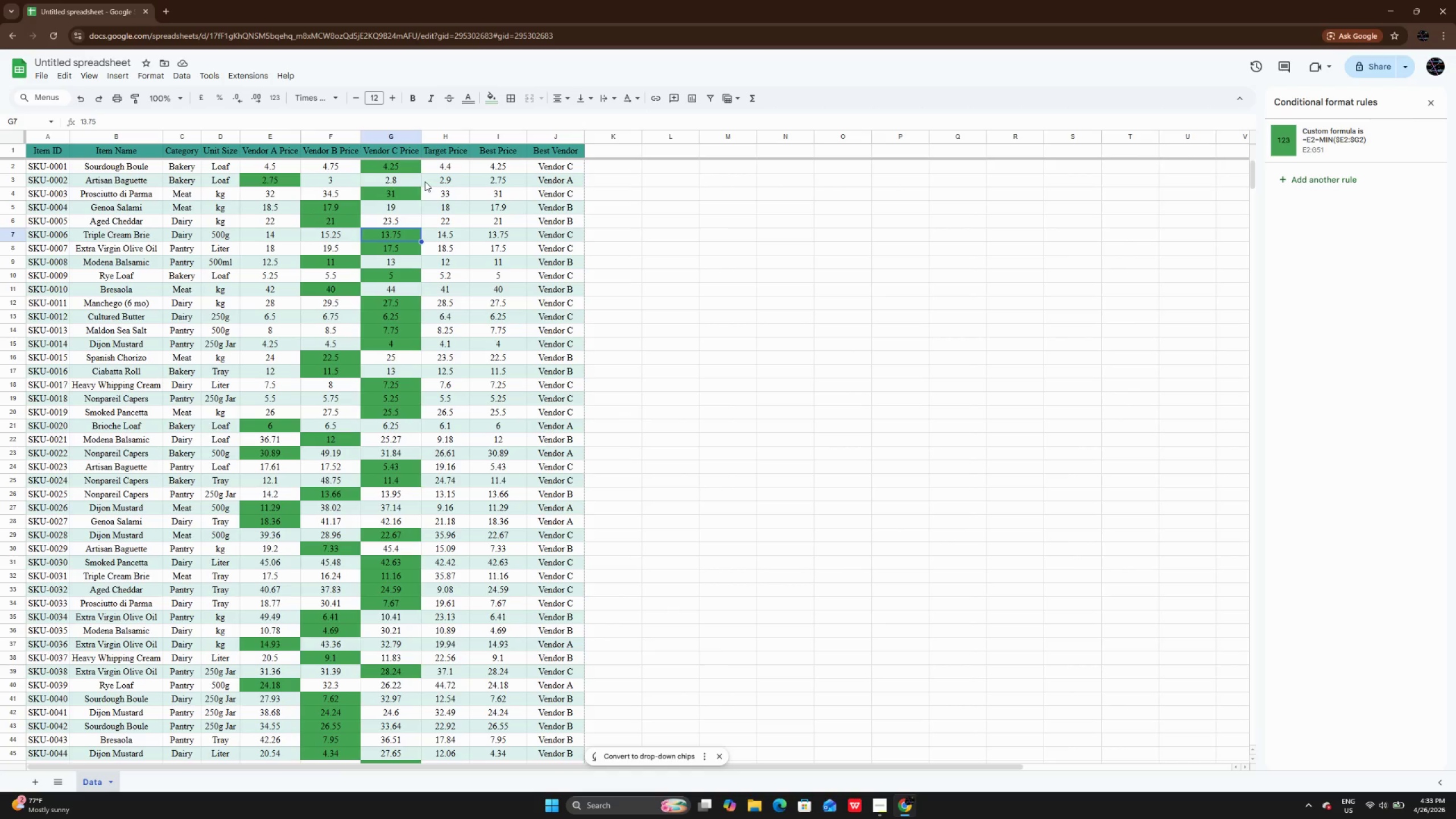 
key(ArrowDown)
 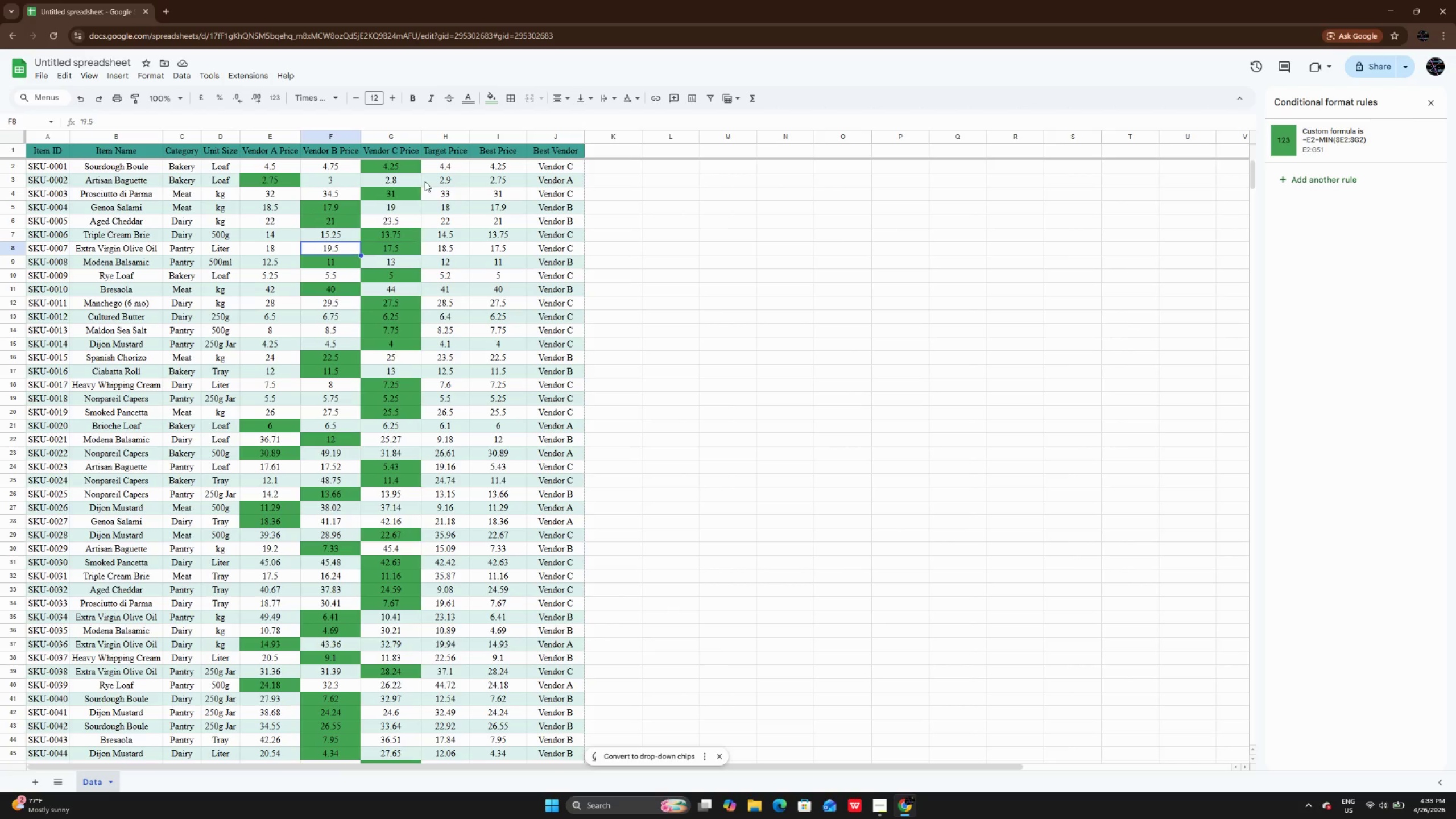 
key(ArrowLeft)
 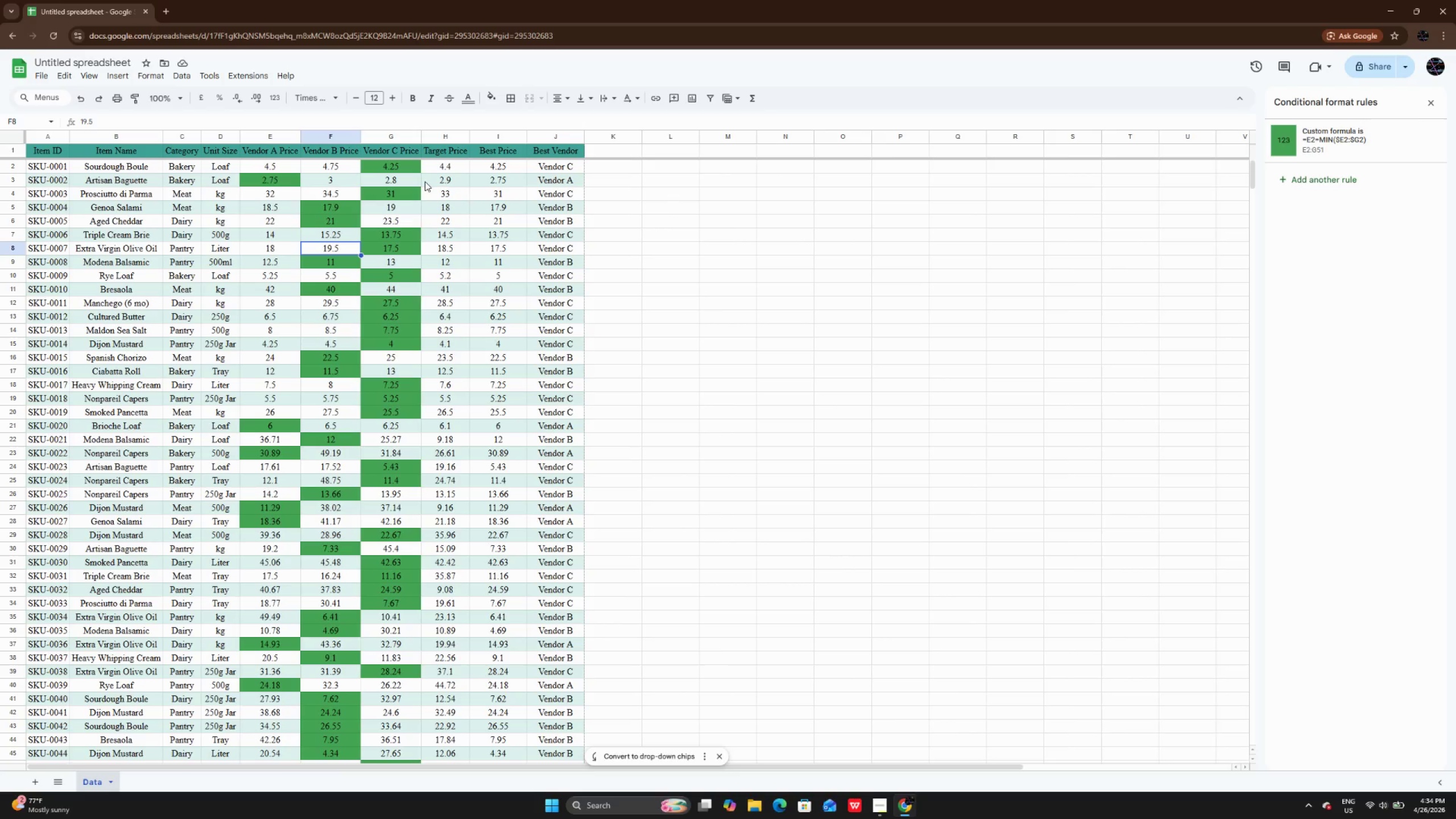 
wait(9.53)
 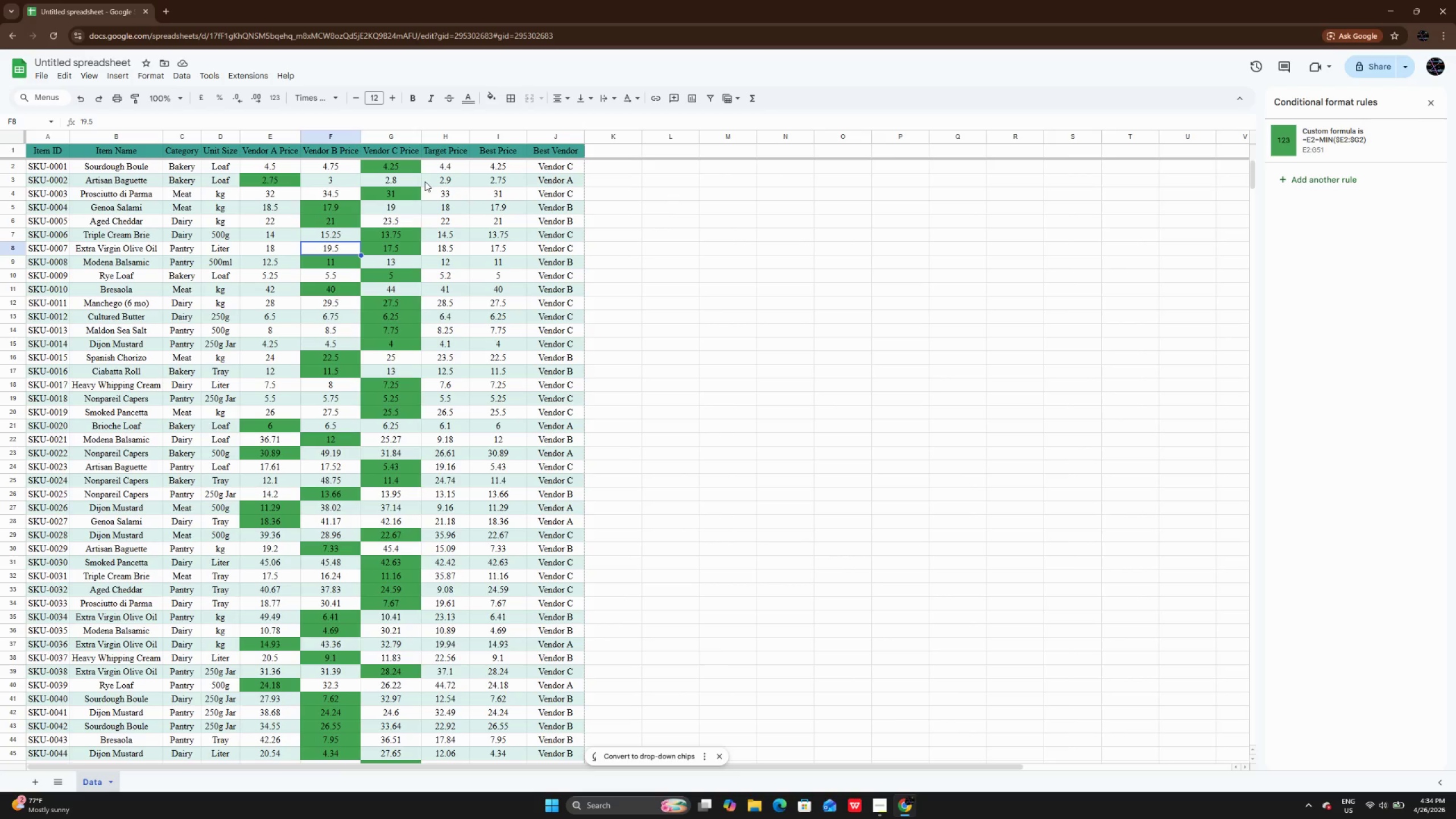 
double_click([614, 151])
 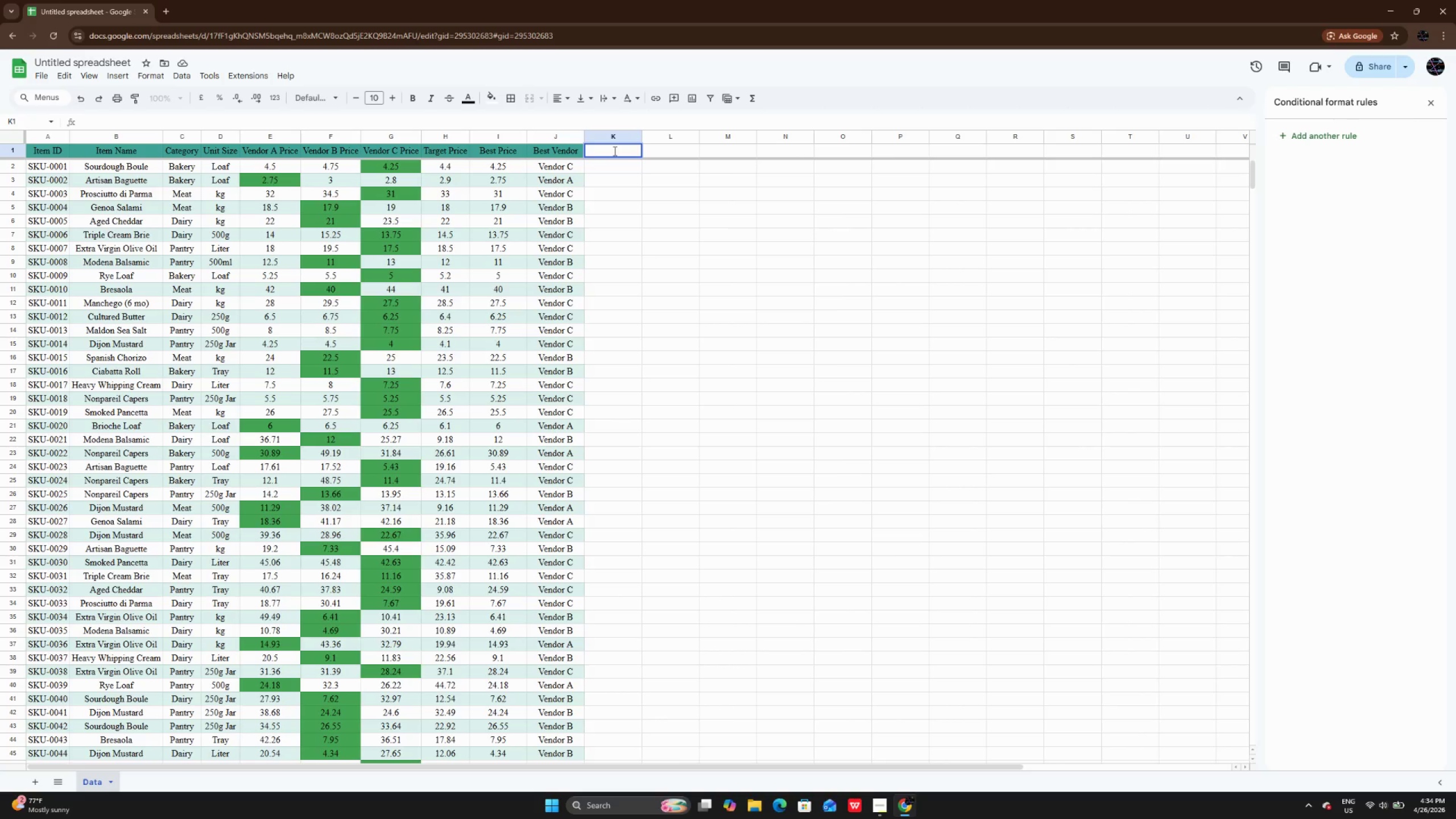 
type(vAL)
key(Backspace)
key(Backspace)
key(Backspace)
type(Value Flag)
 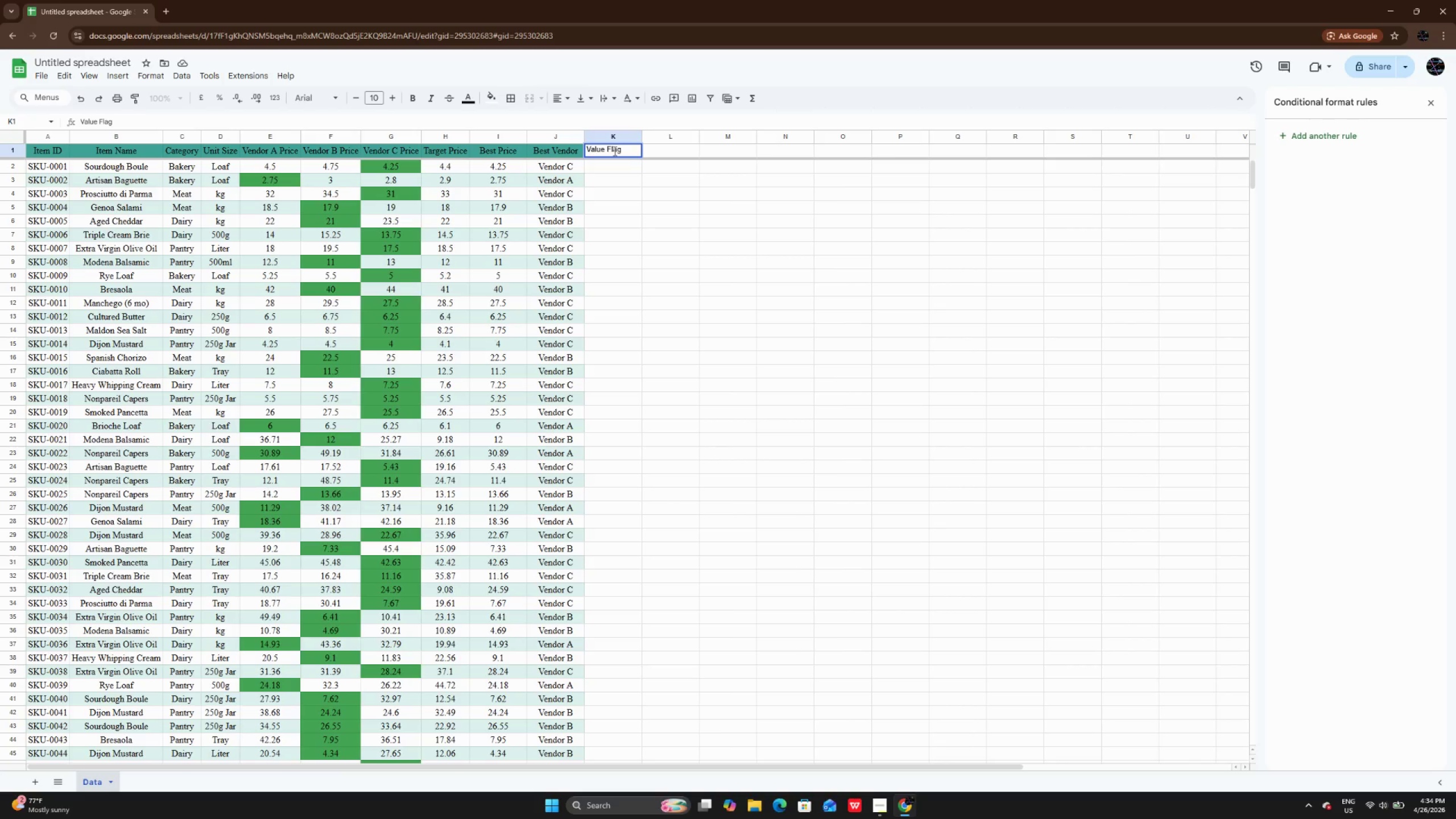 
key(Enter)
 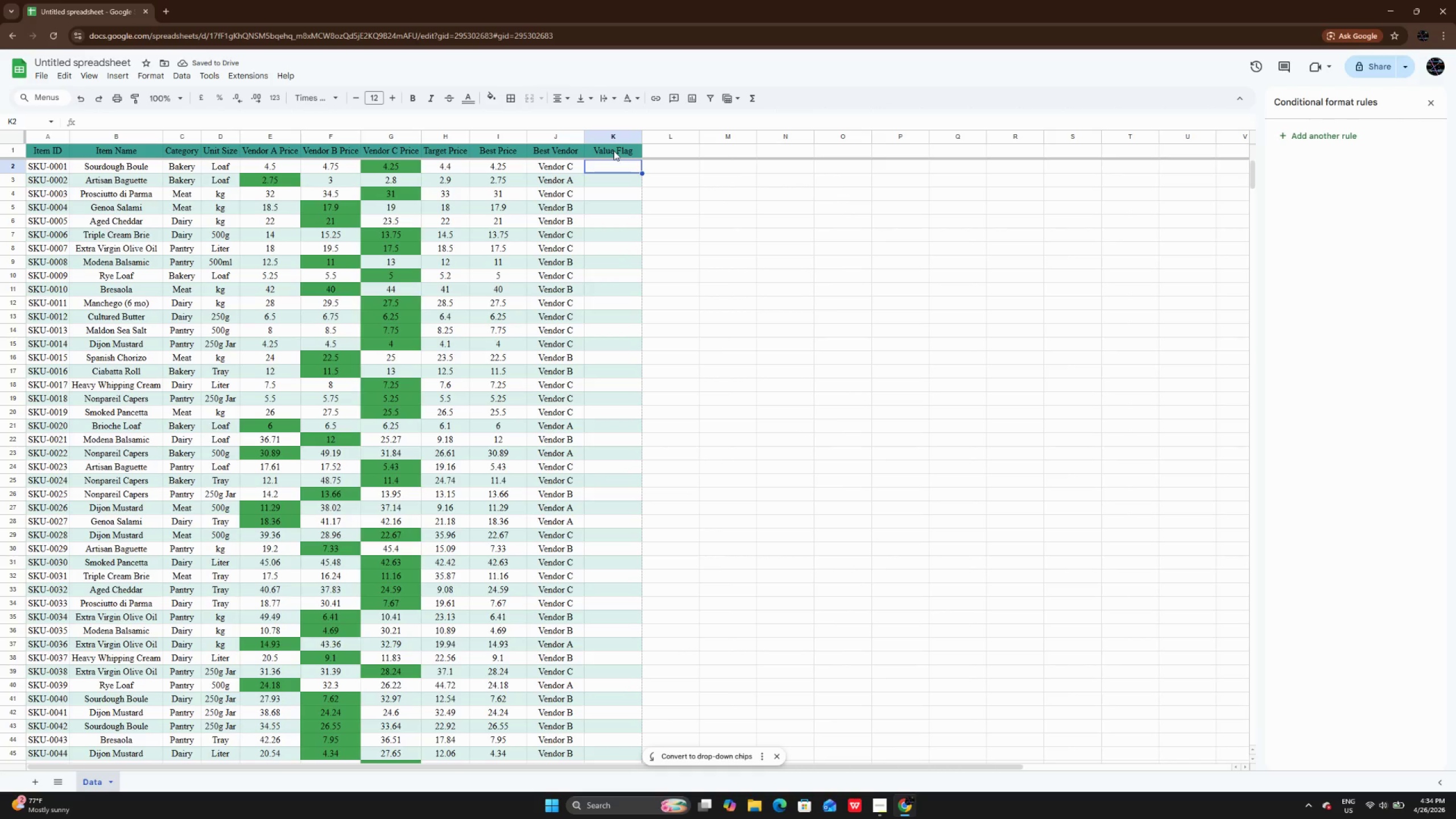 
key(Equal)
 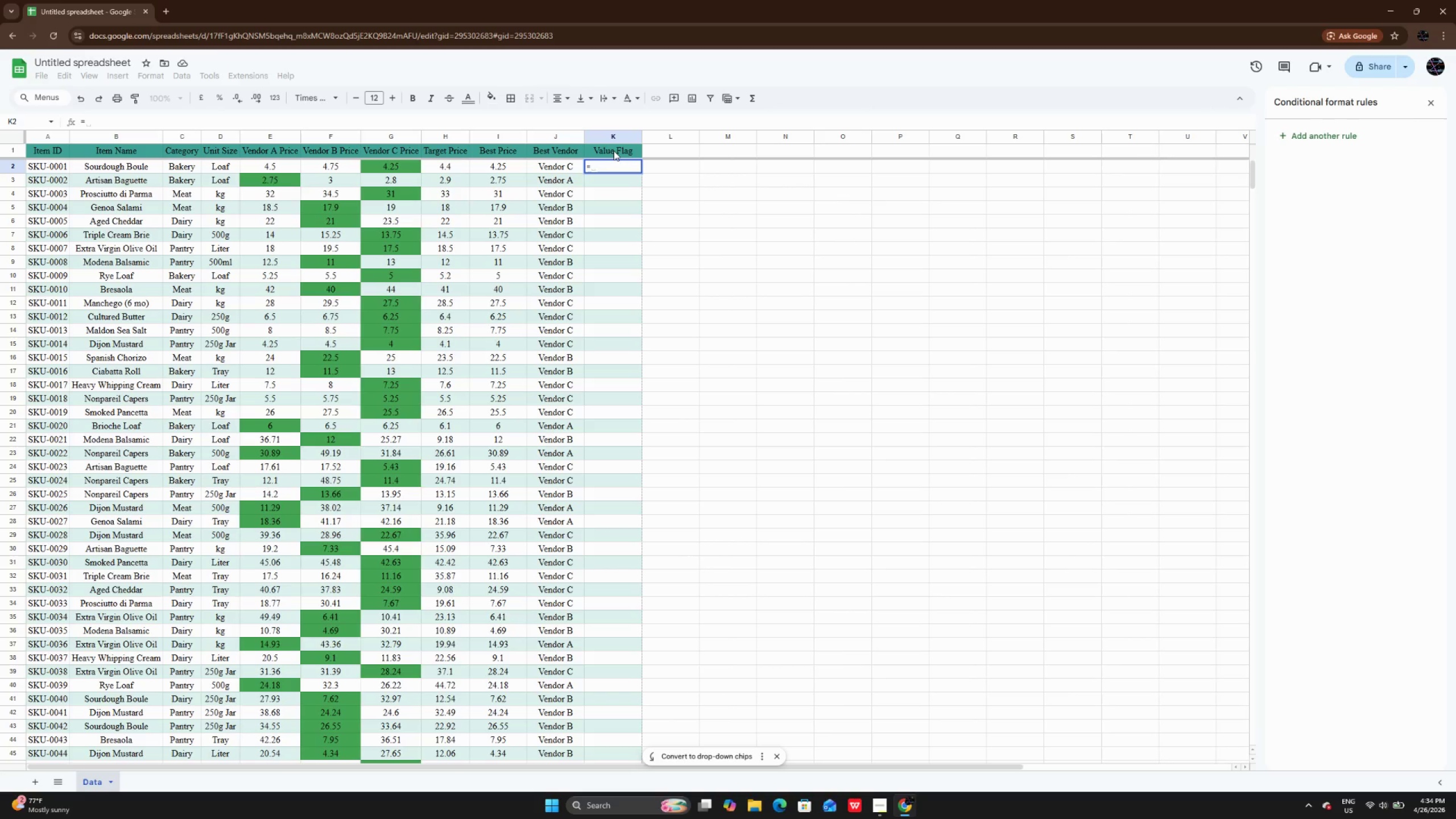 
wait(5.56)
 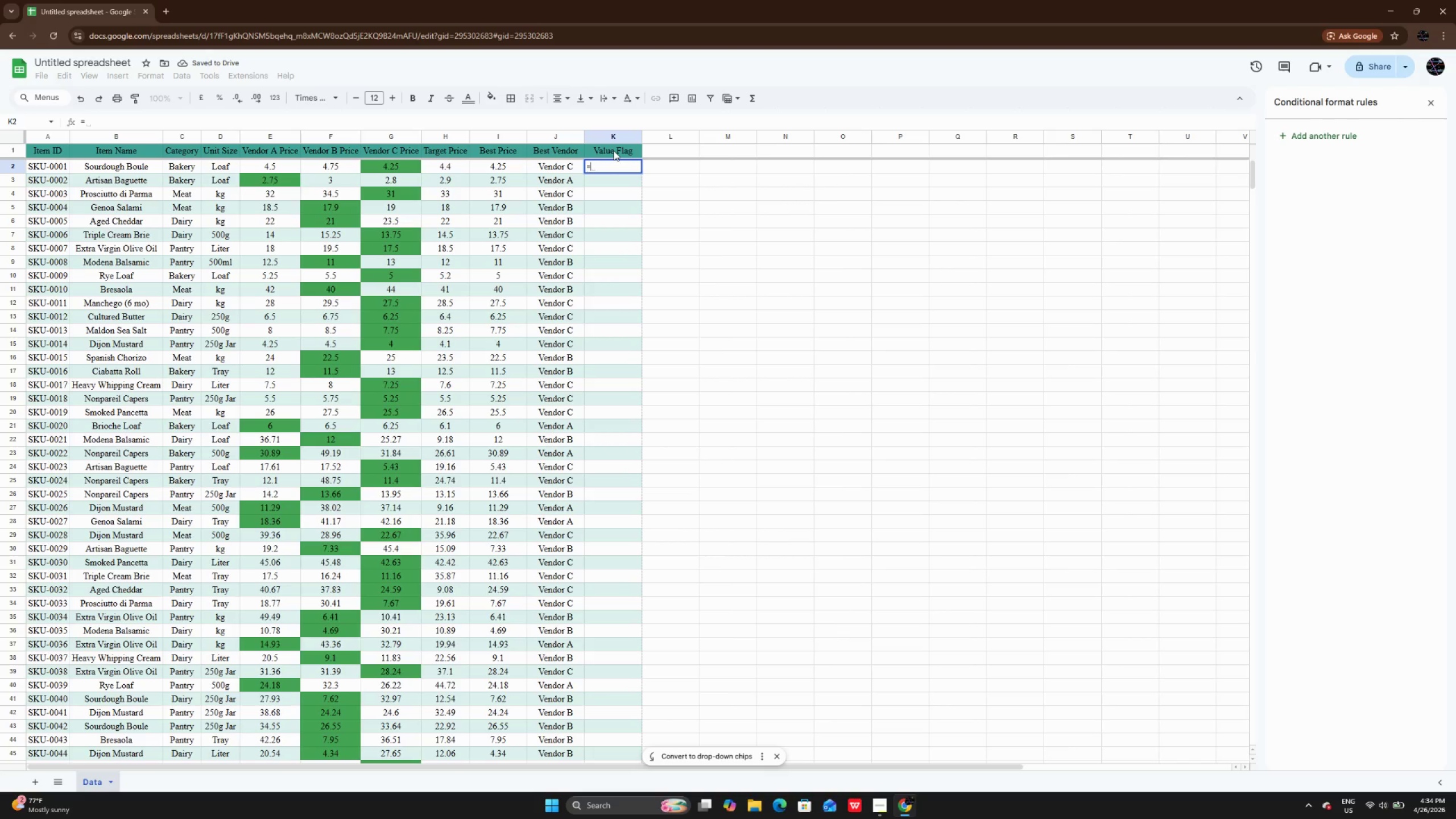 
type(IF)
 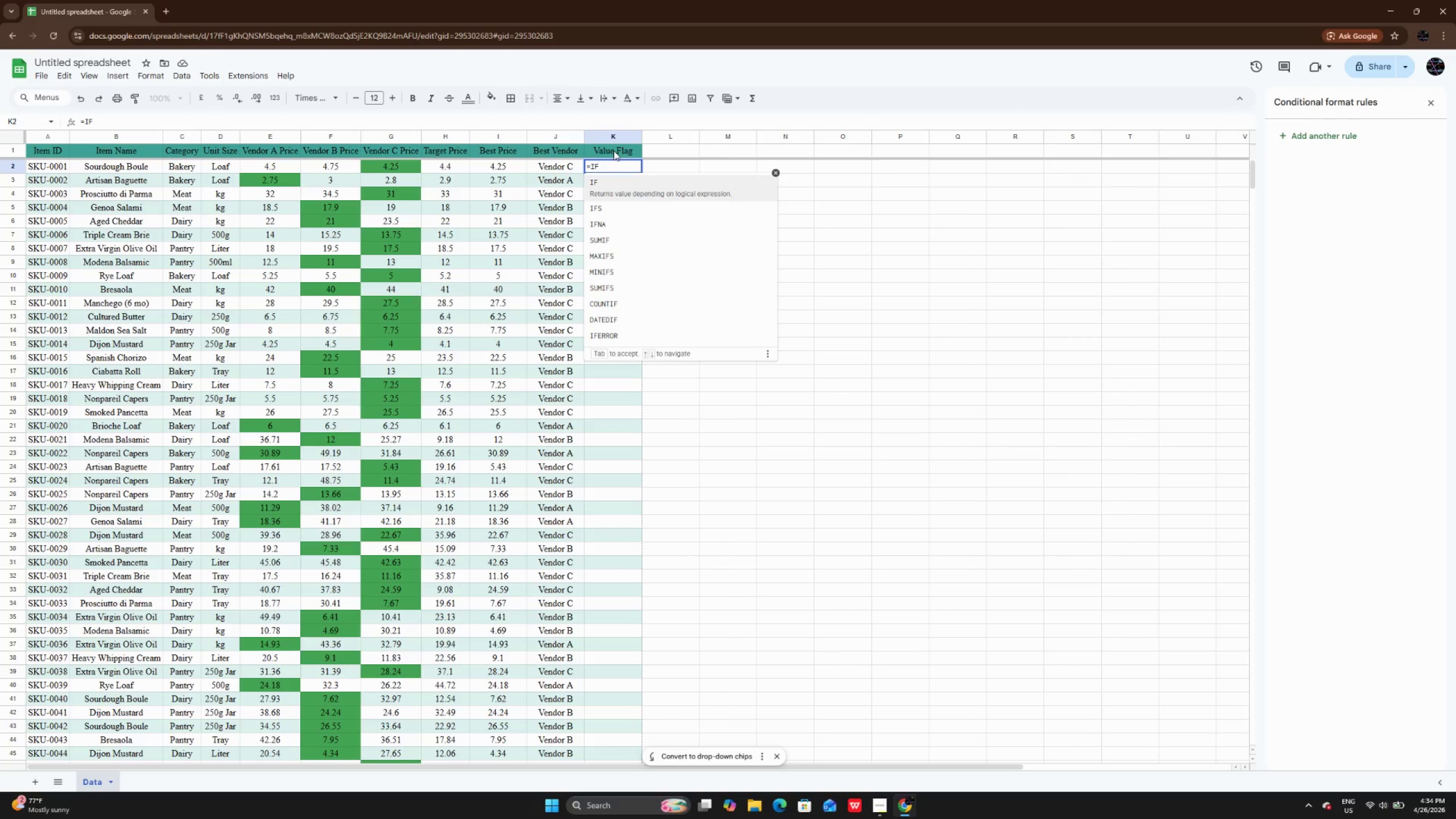 
key(Shift+9)
 